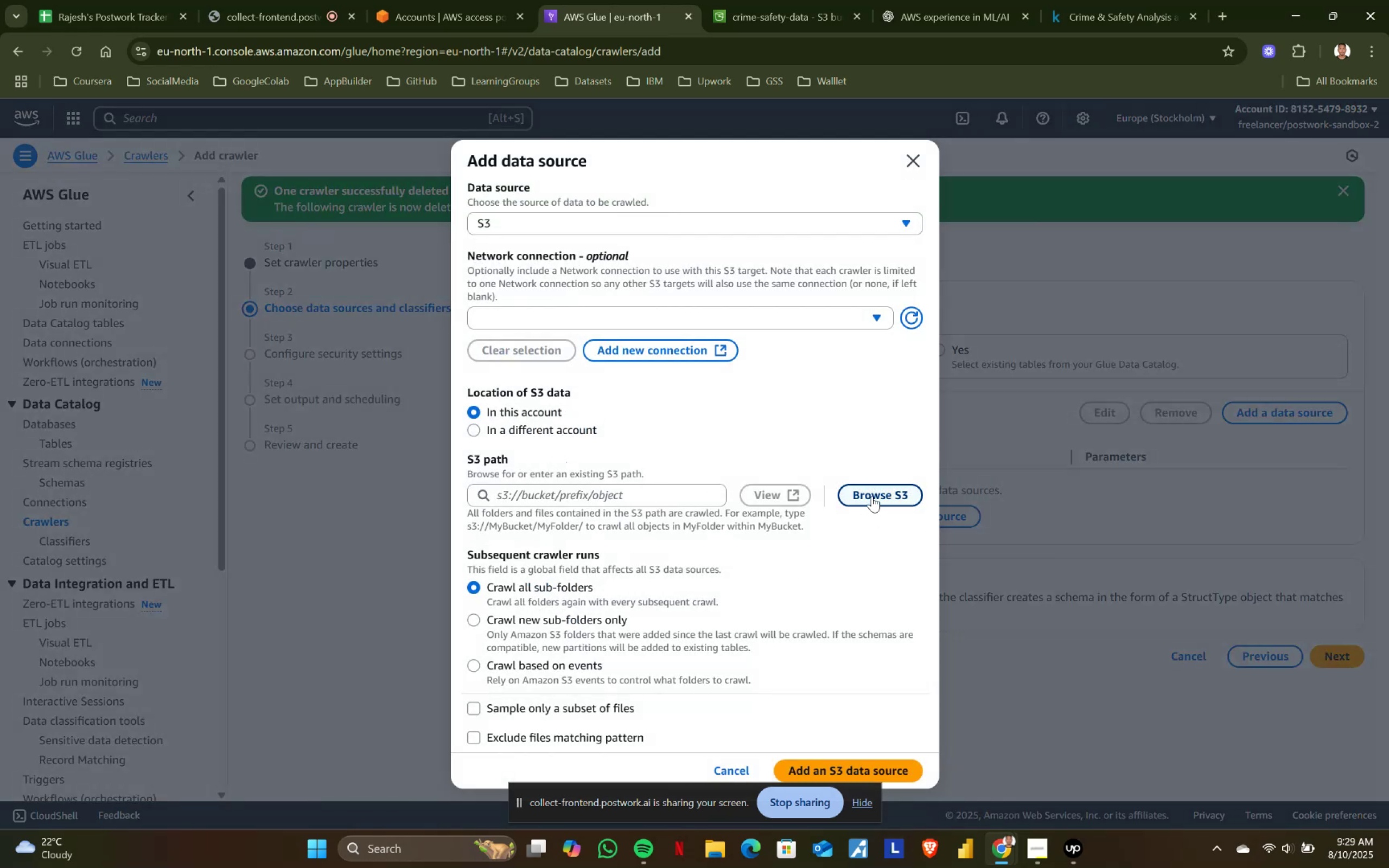 
left_click([872, 496])
 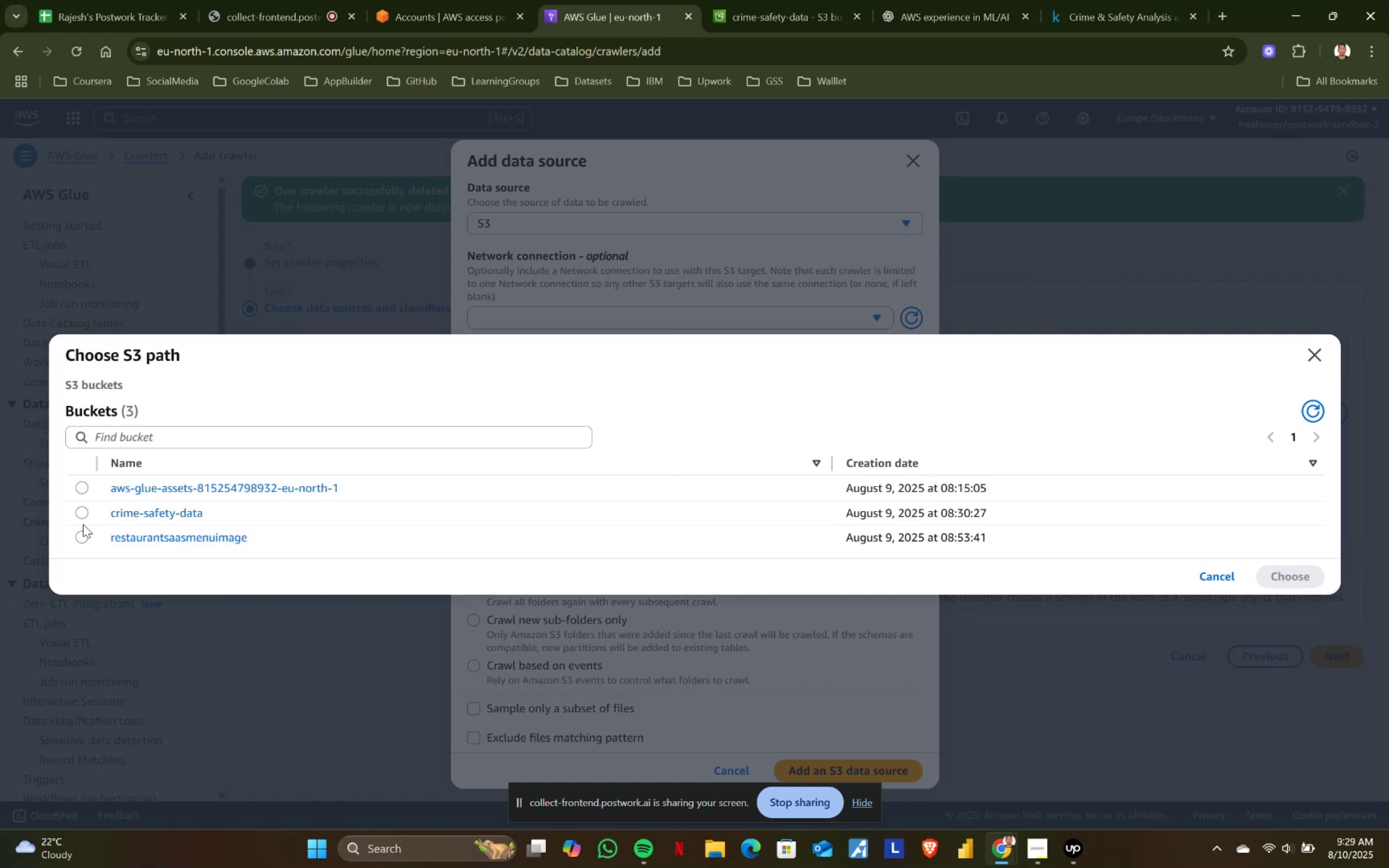 
left_click([84, 511])
 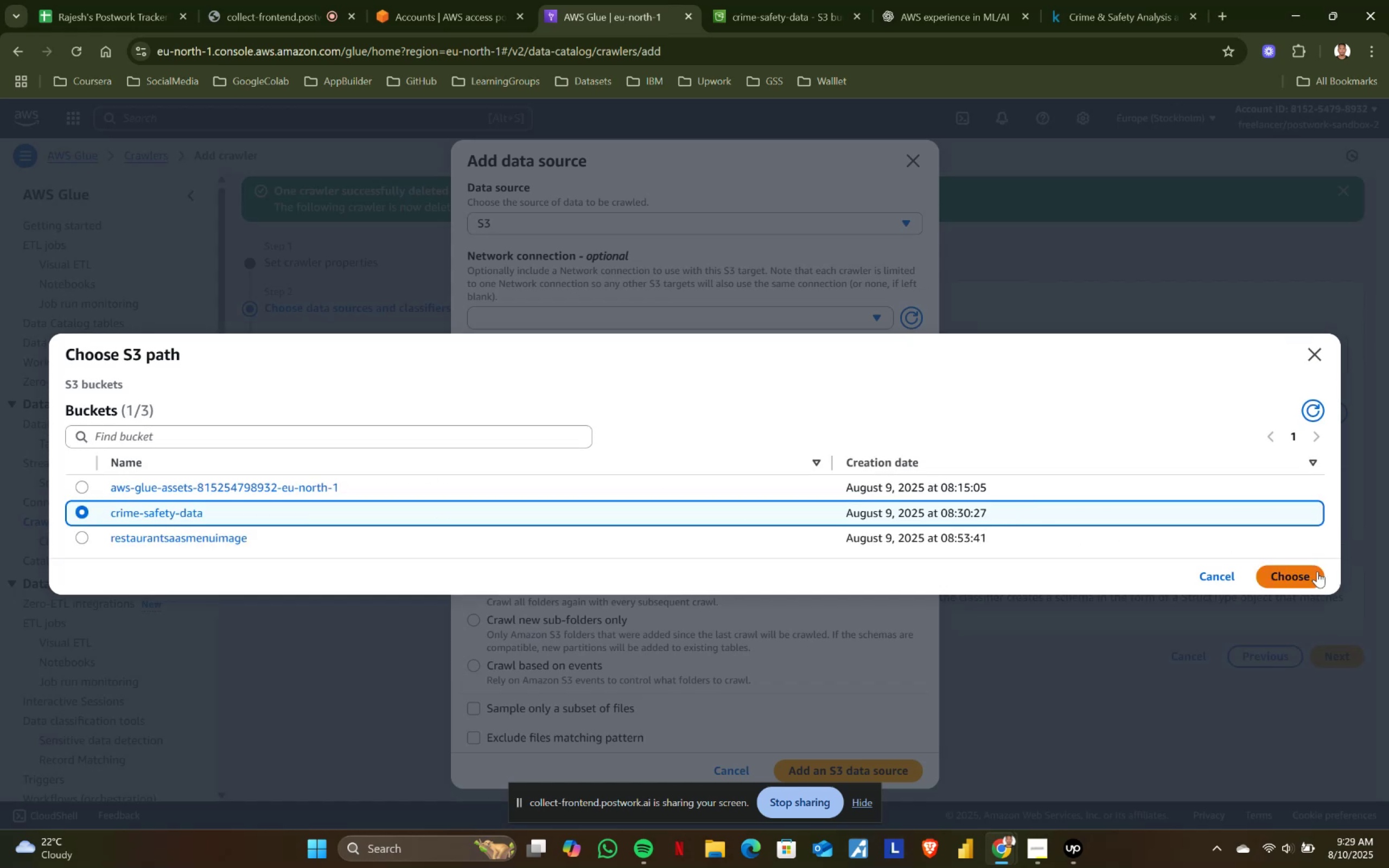 
left_click([1298, 576])
 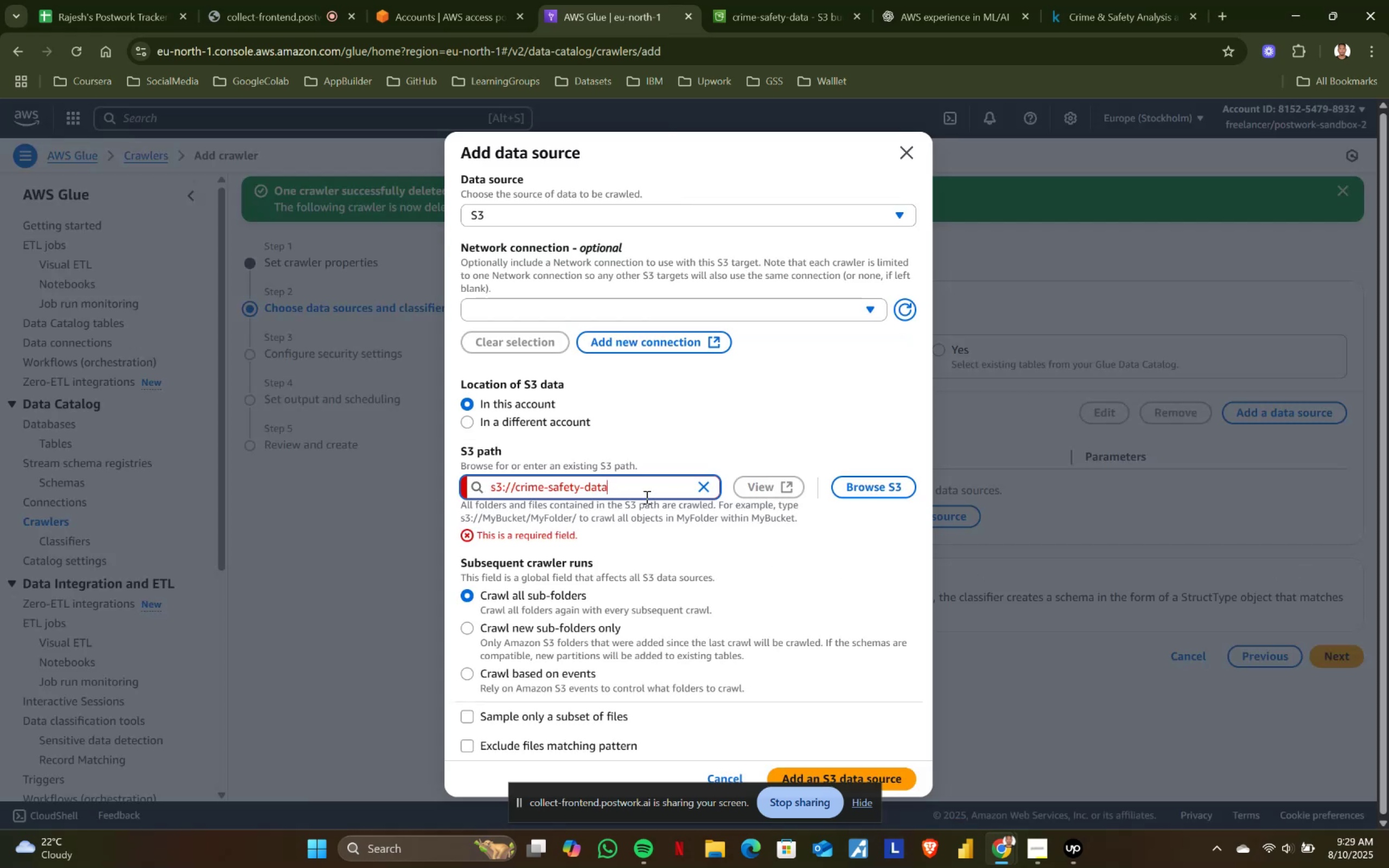 
key(Slash)
 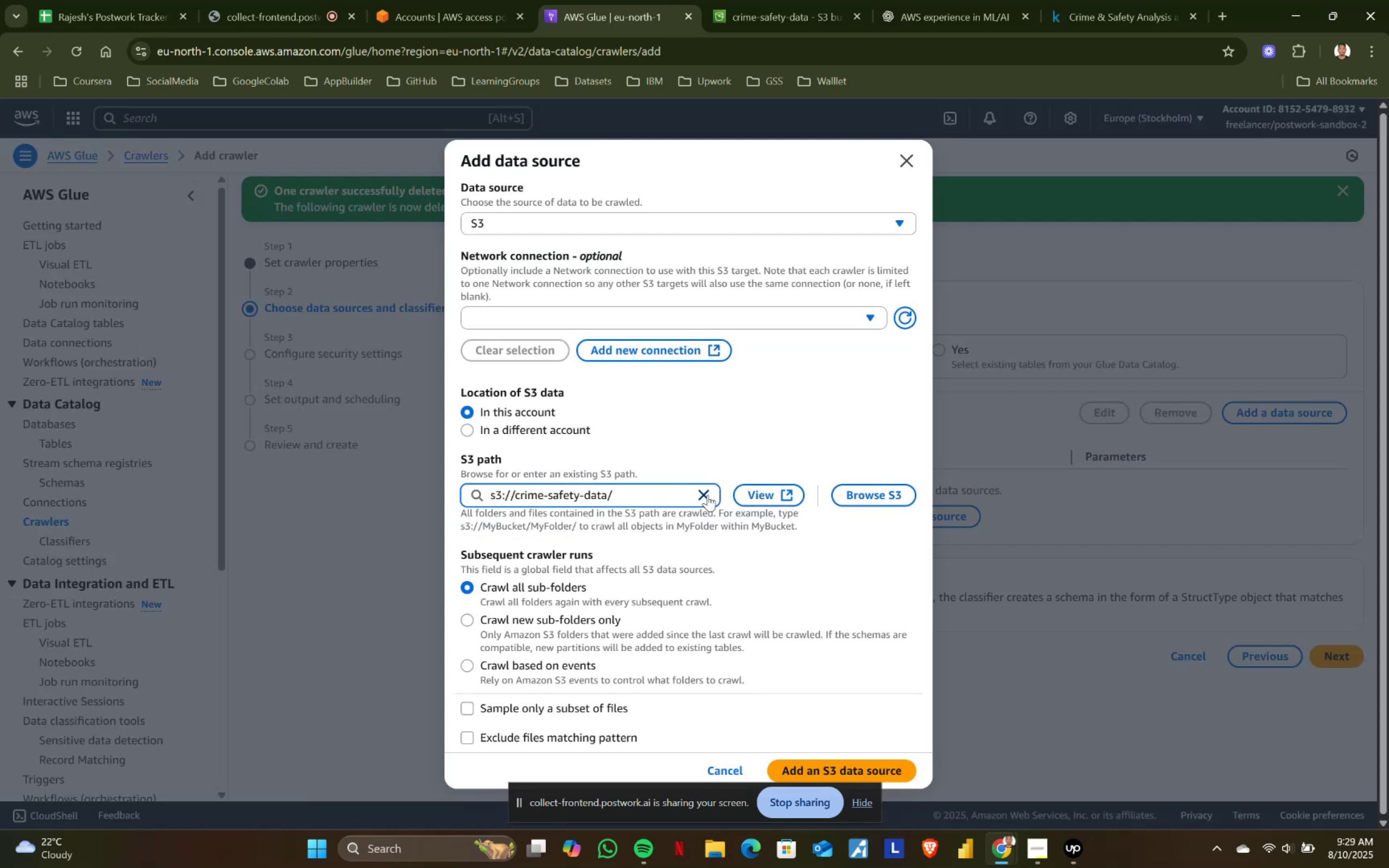 
left_click([708, 495])
 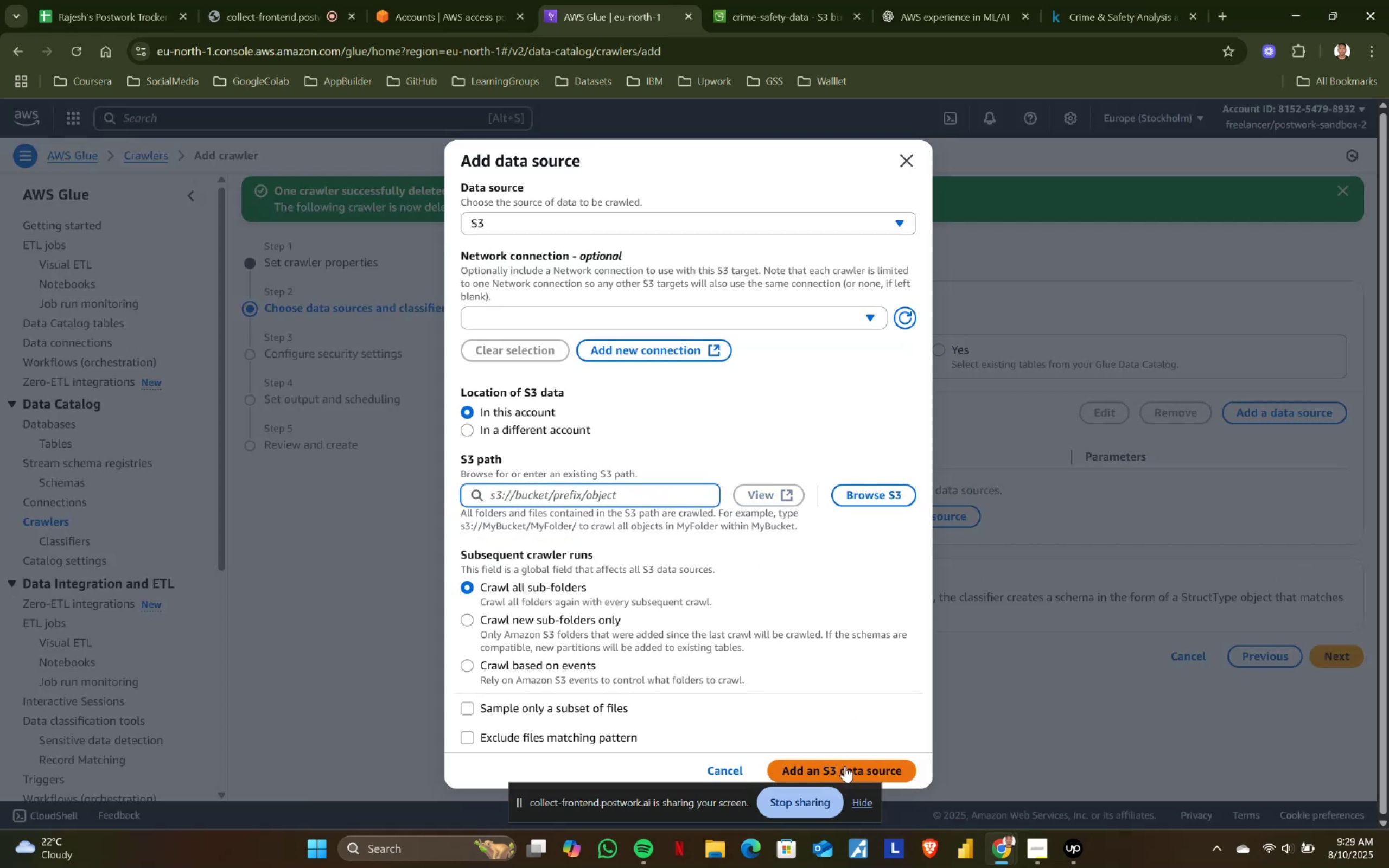 
left_click([851, 764])
 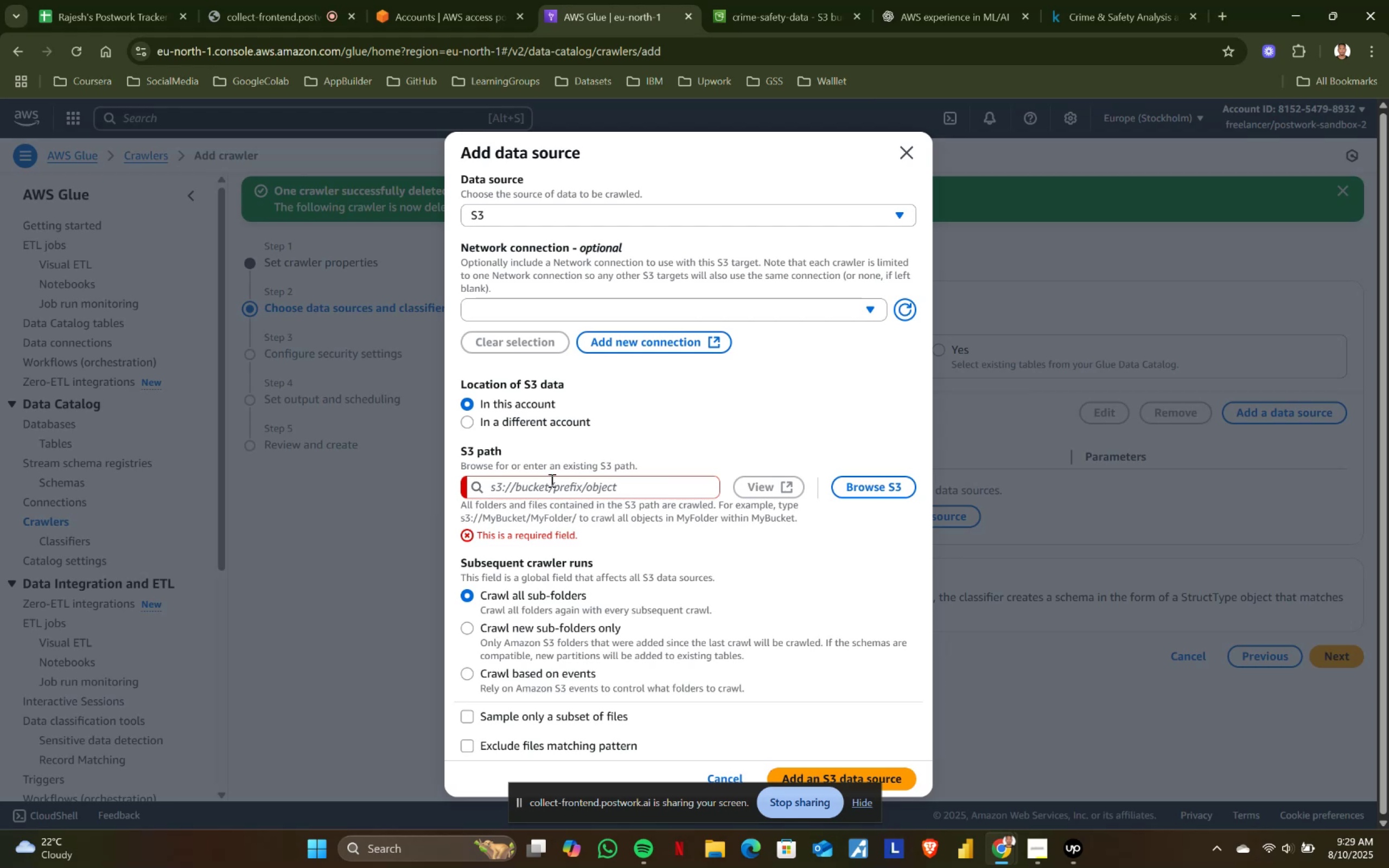 
left_click([550, 480])
 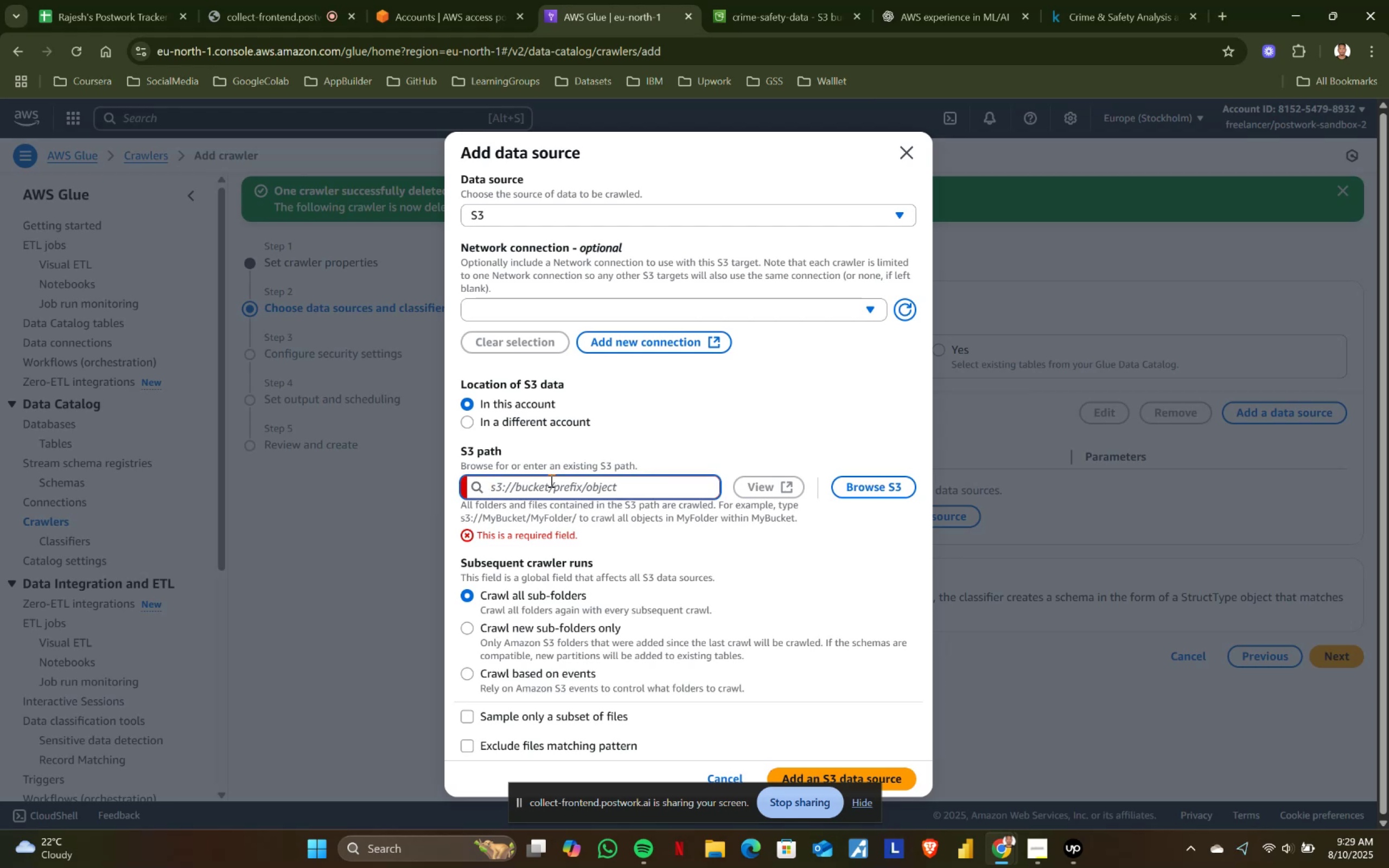 
key(Control+Z)
 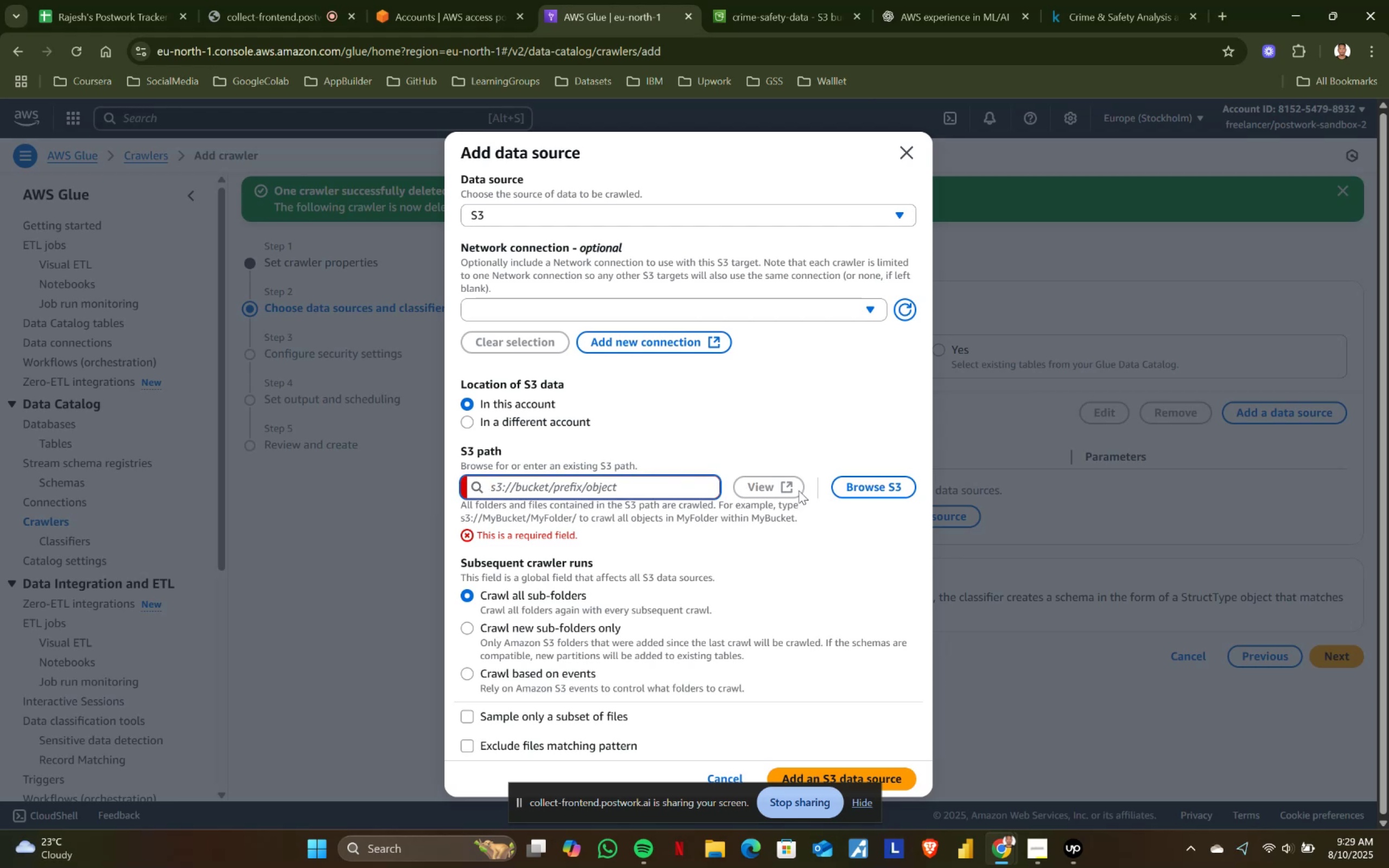 
left_click([853, 482])
 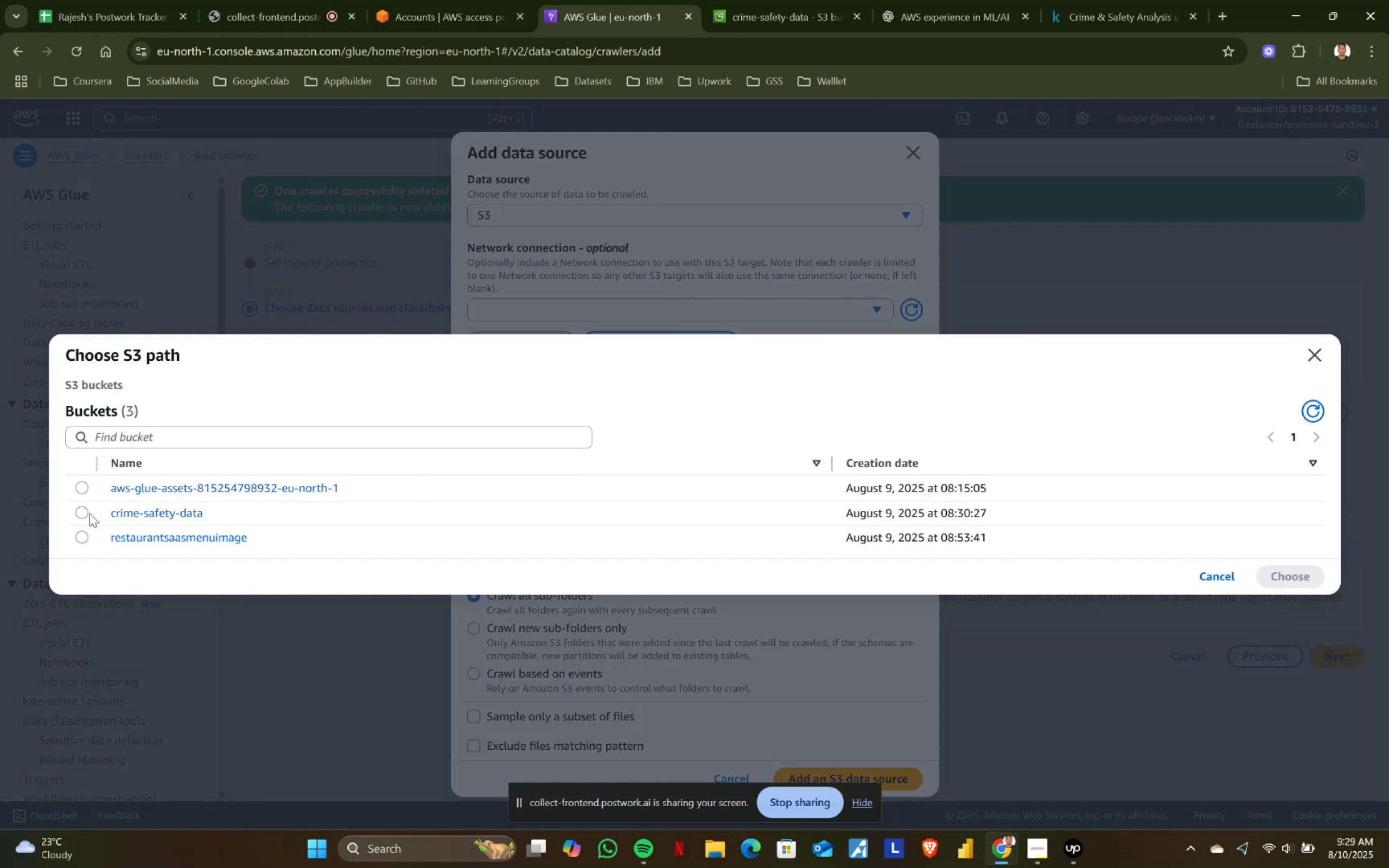 
left_click([82, 510])
 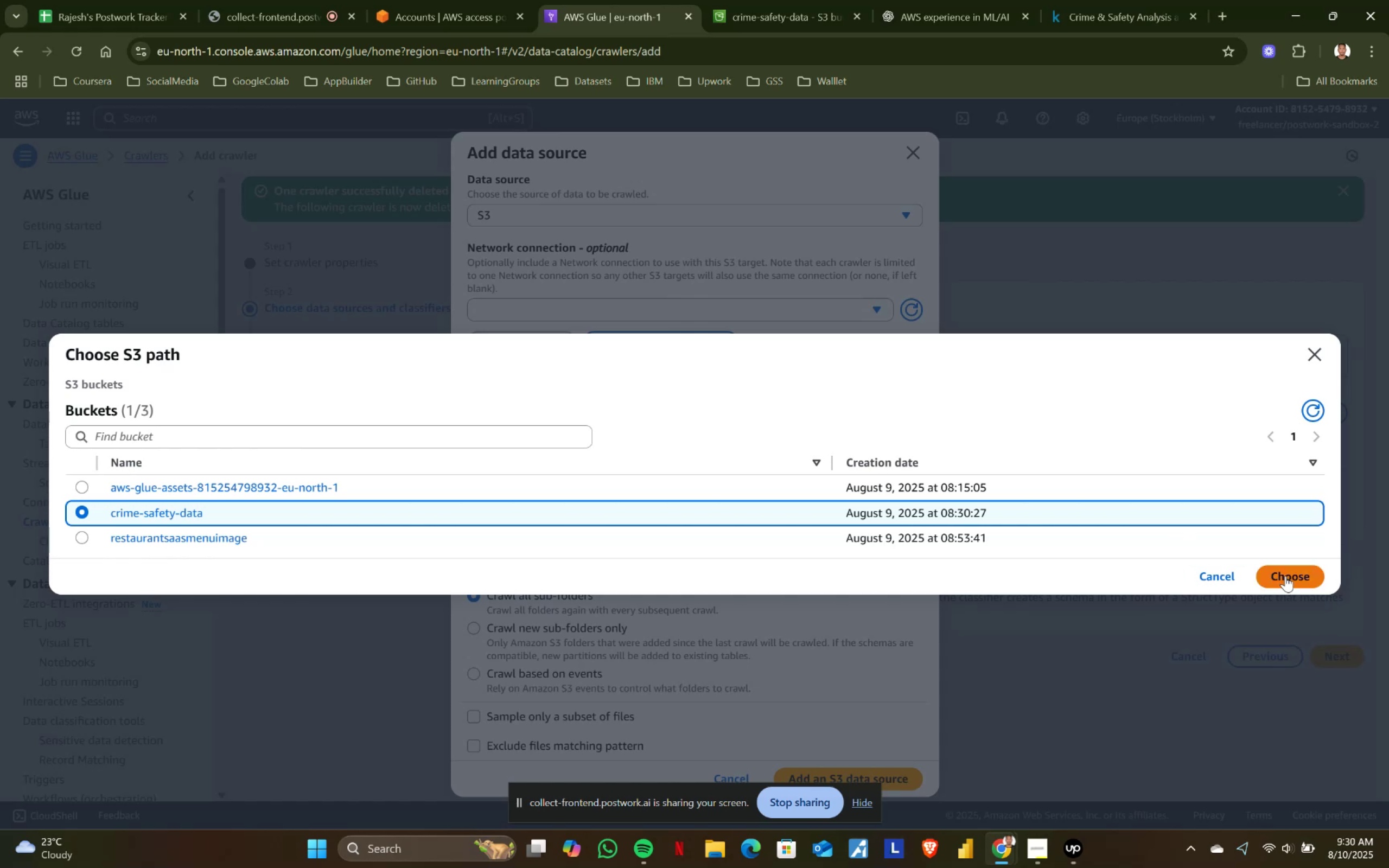 
left_click([1285, 579])
 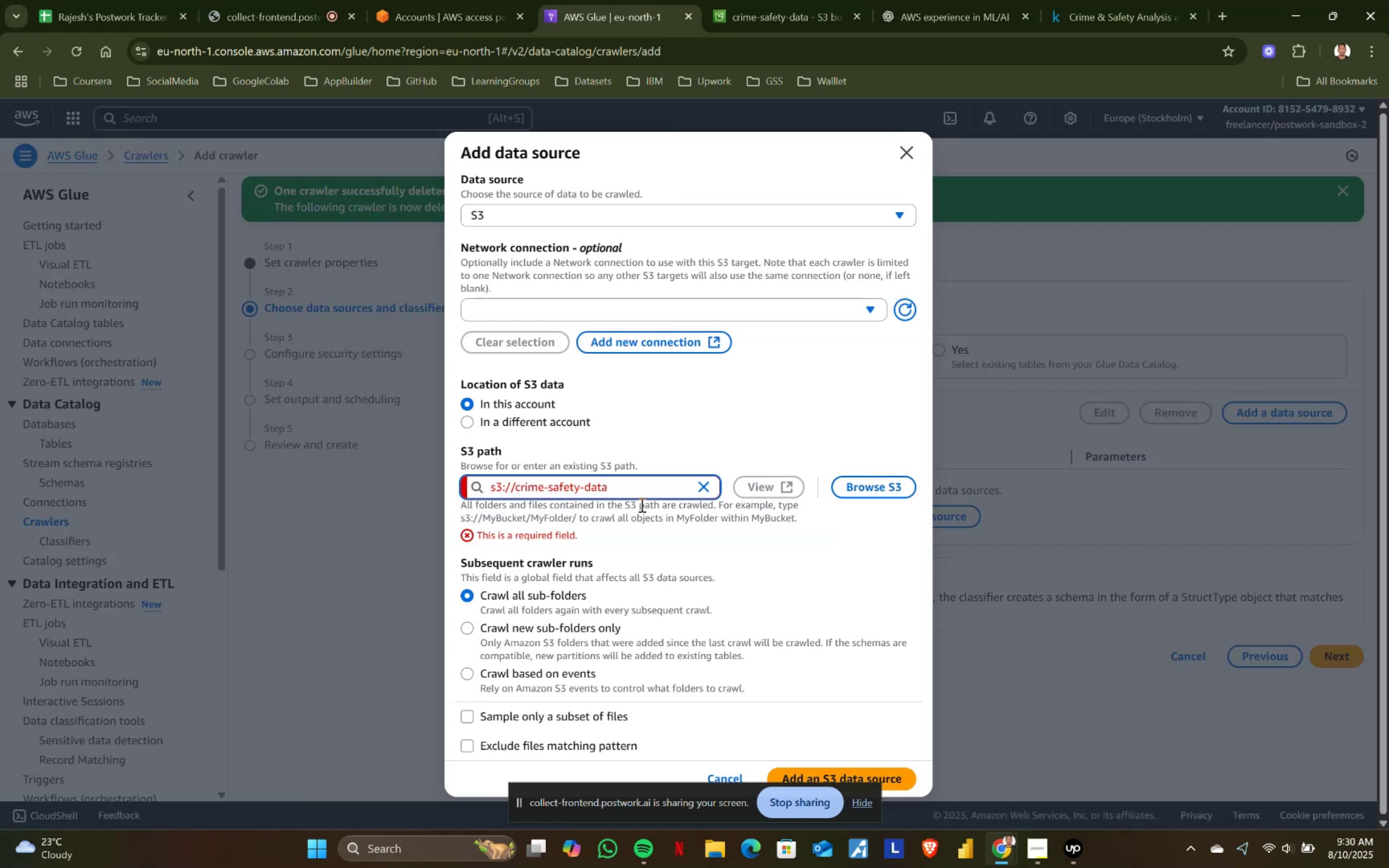 
key(Slash)
 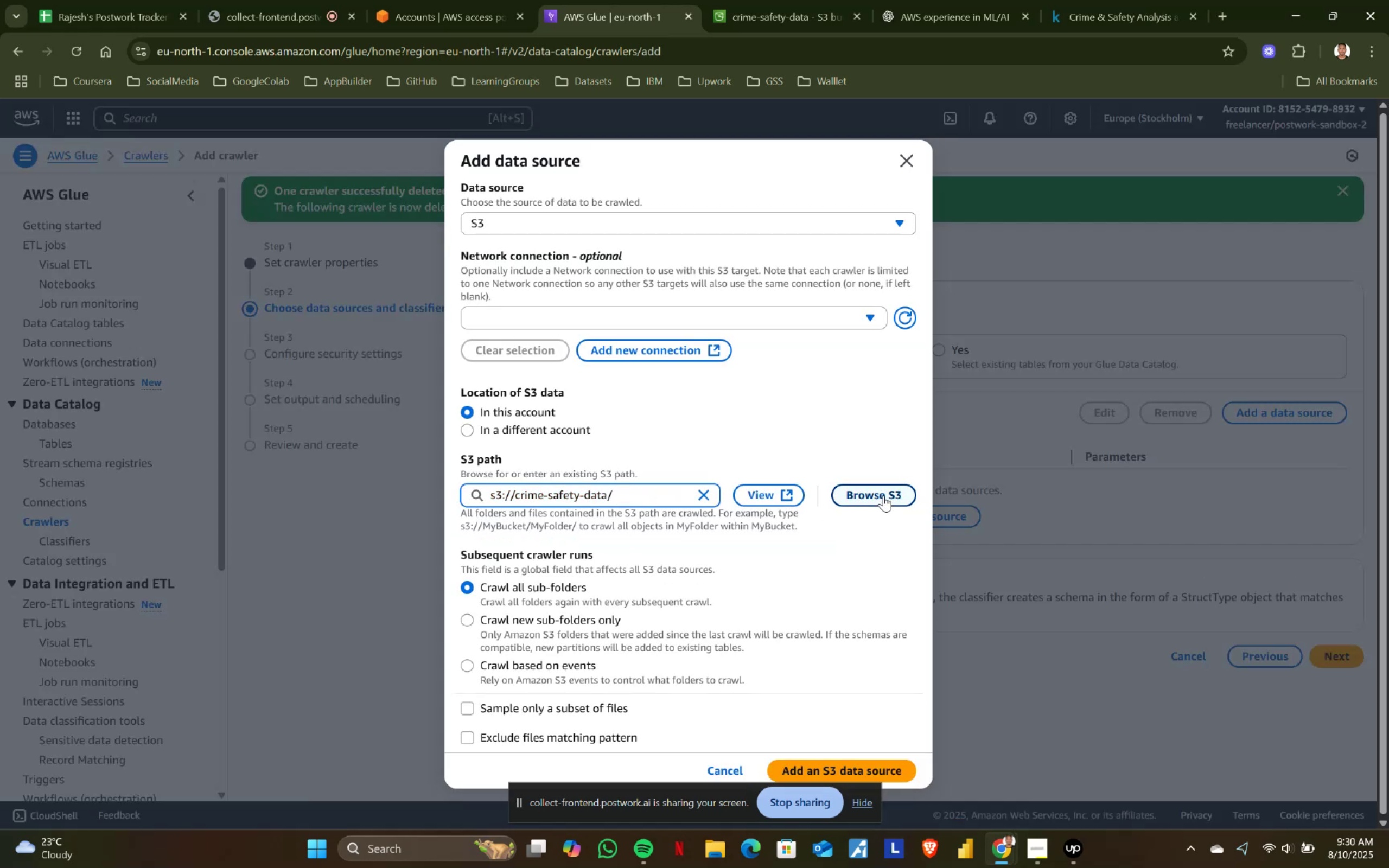 
left_click([871, 771])
 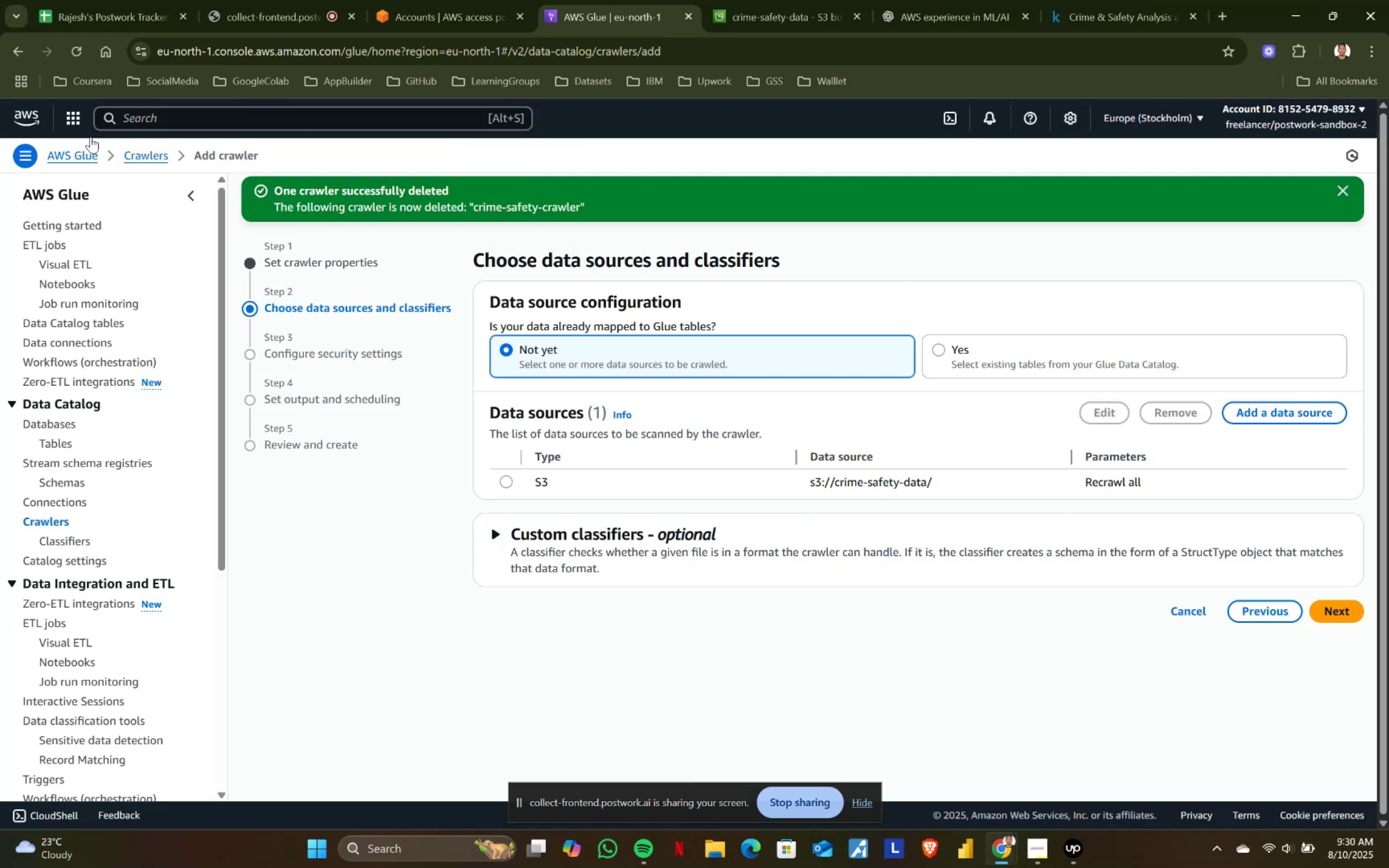 
wait(5.16)
 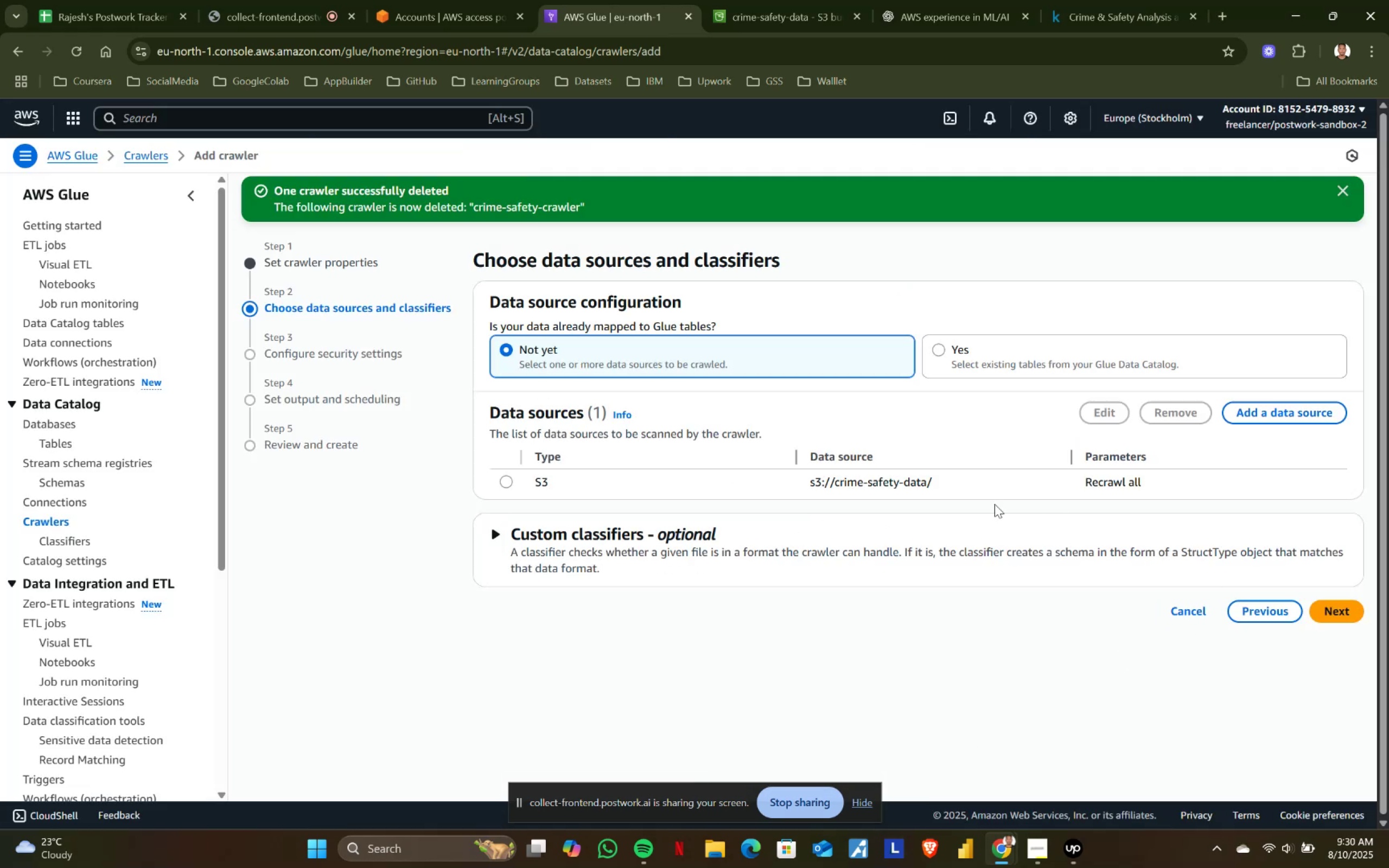 
right_click([567, 8])
 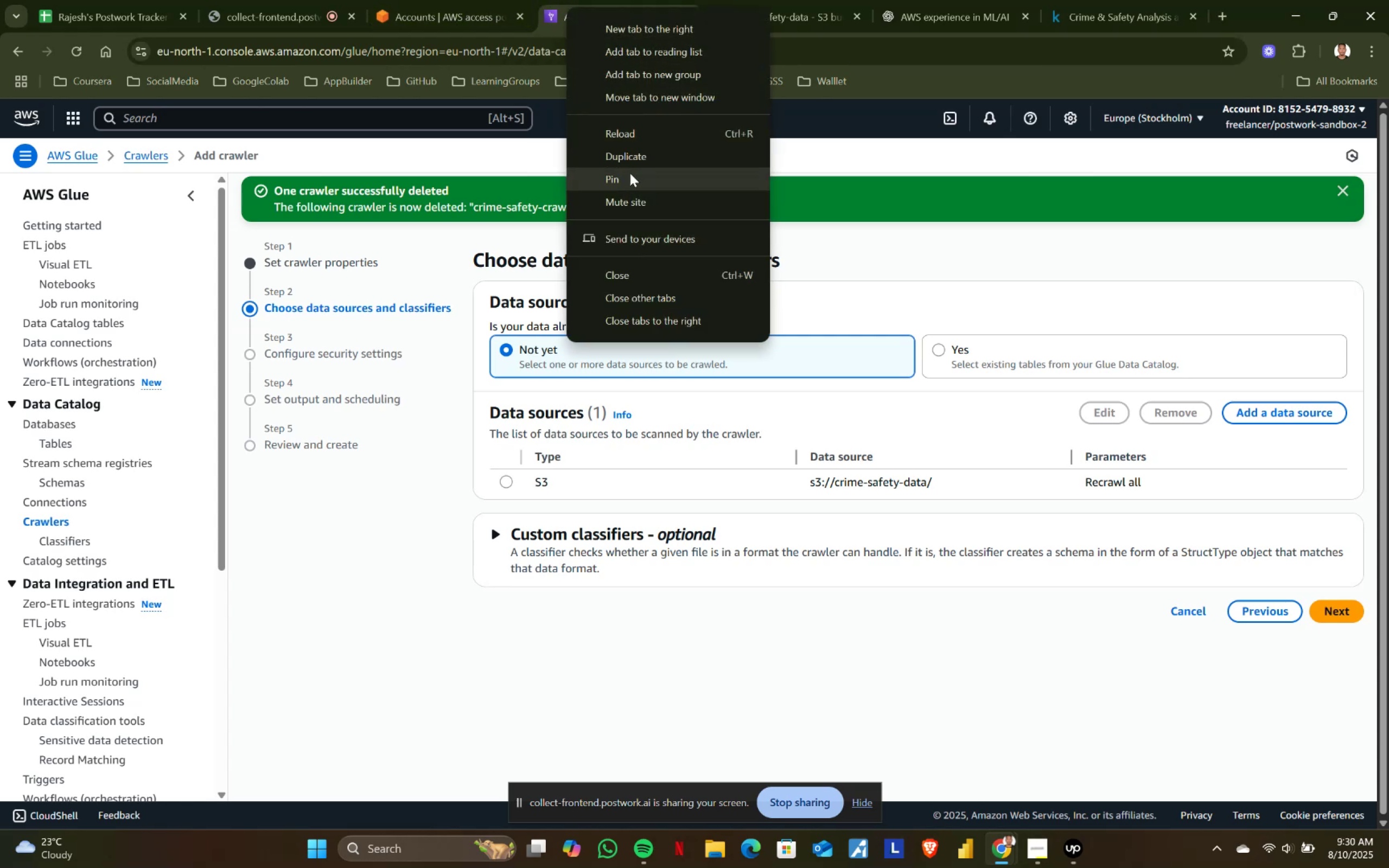 
left_click([636, 162])
 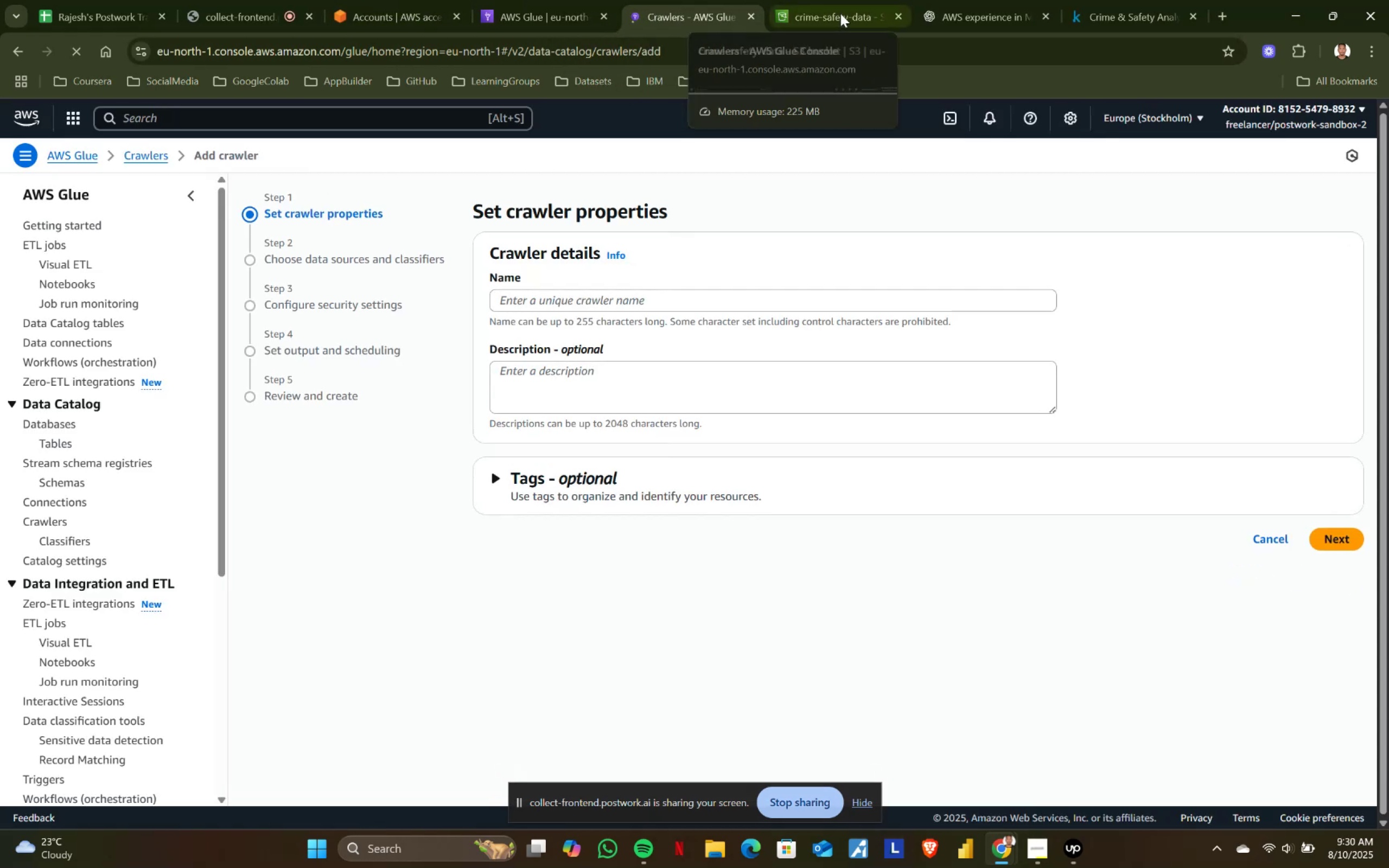 
left_click([848, 12])
 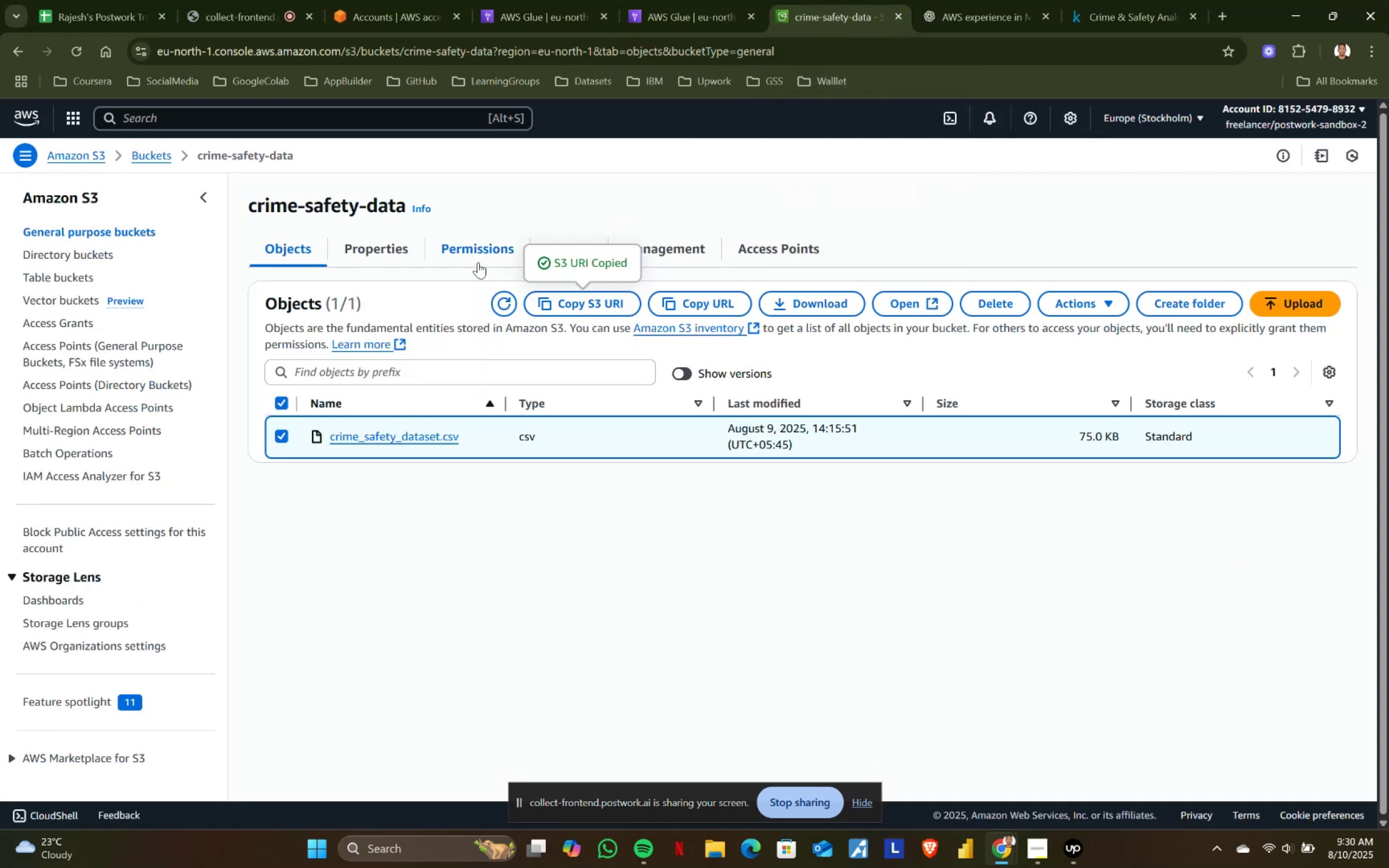 
left_click([575, 305])
 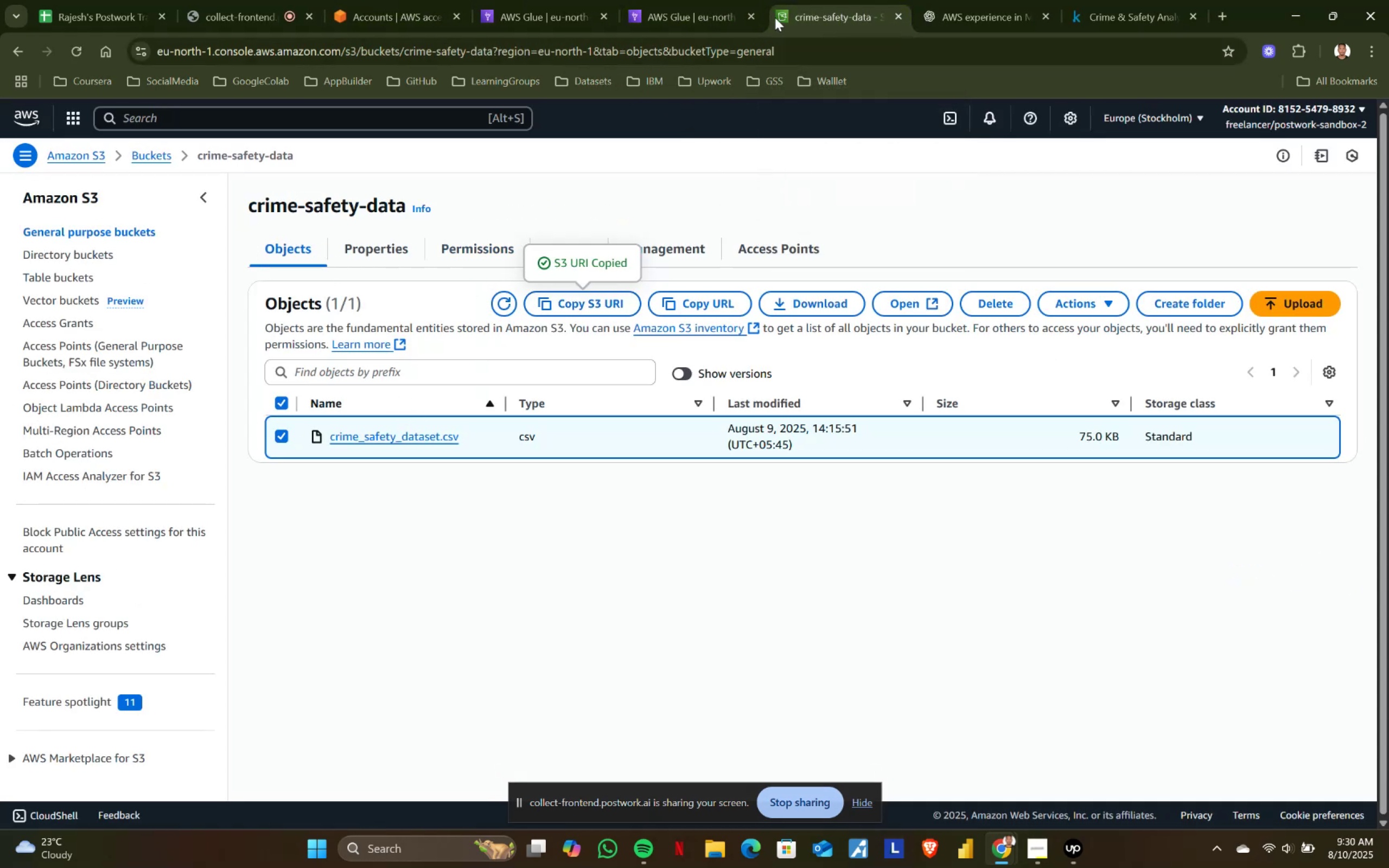 
left_click([651, 0])
 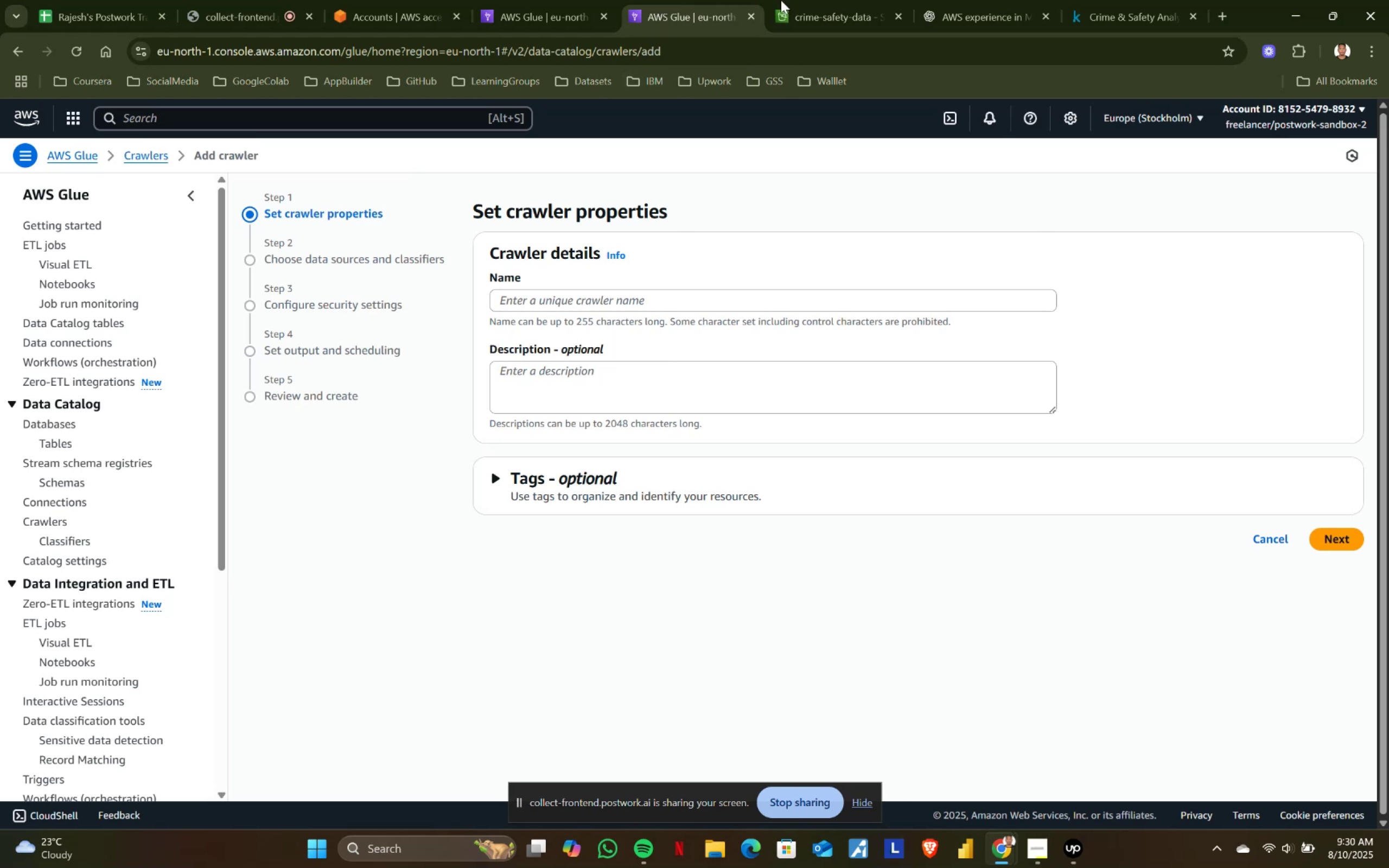 
left_click([852, 0])
 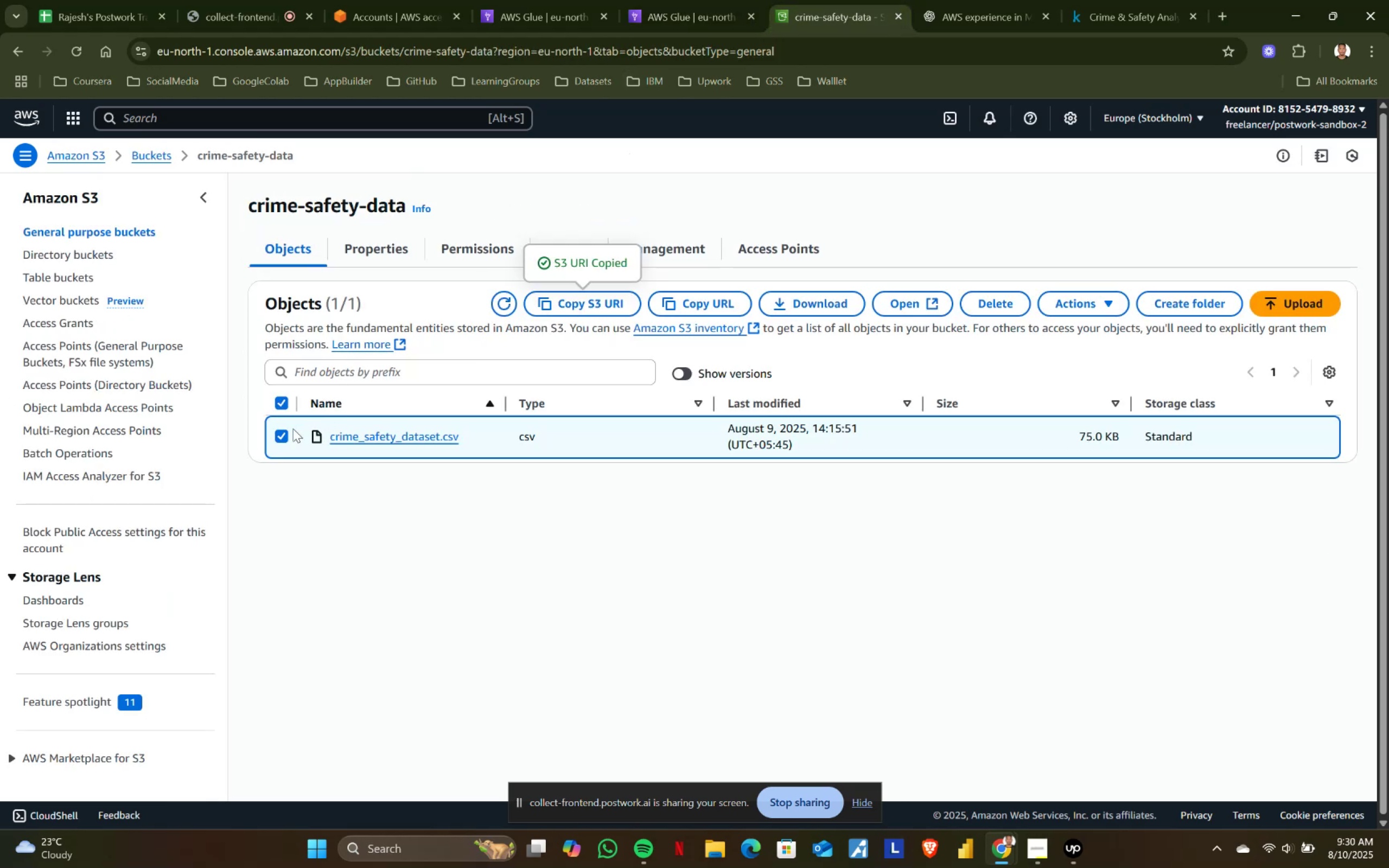 
left_click([359, 505])
 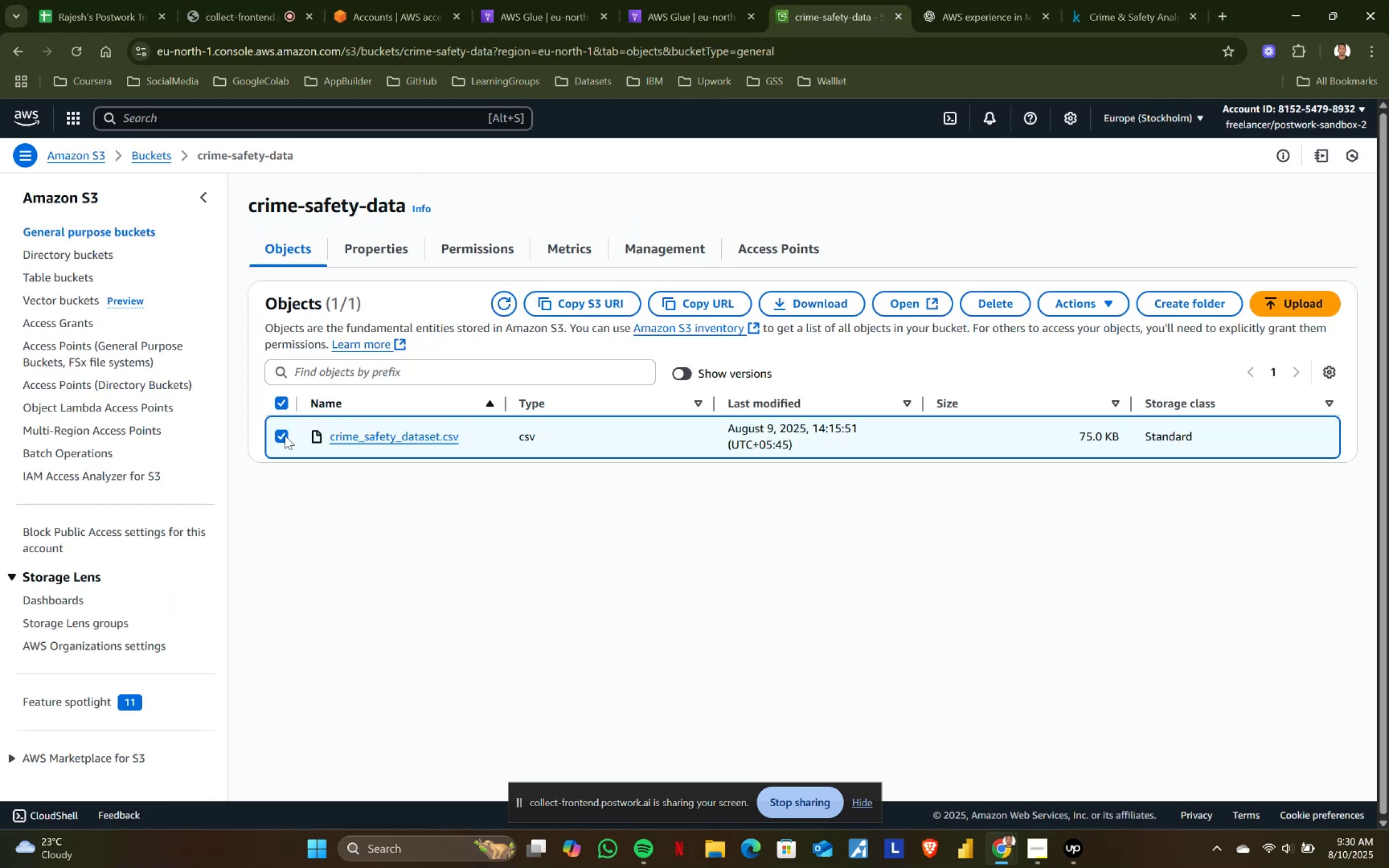 
left_click([285, 436])
 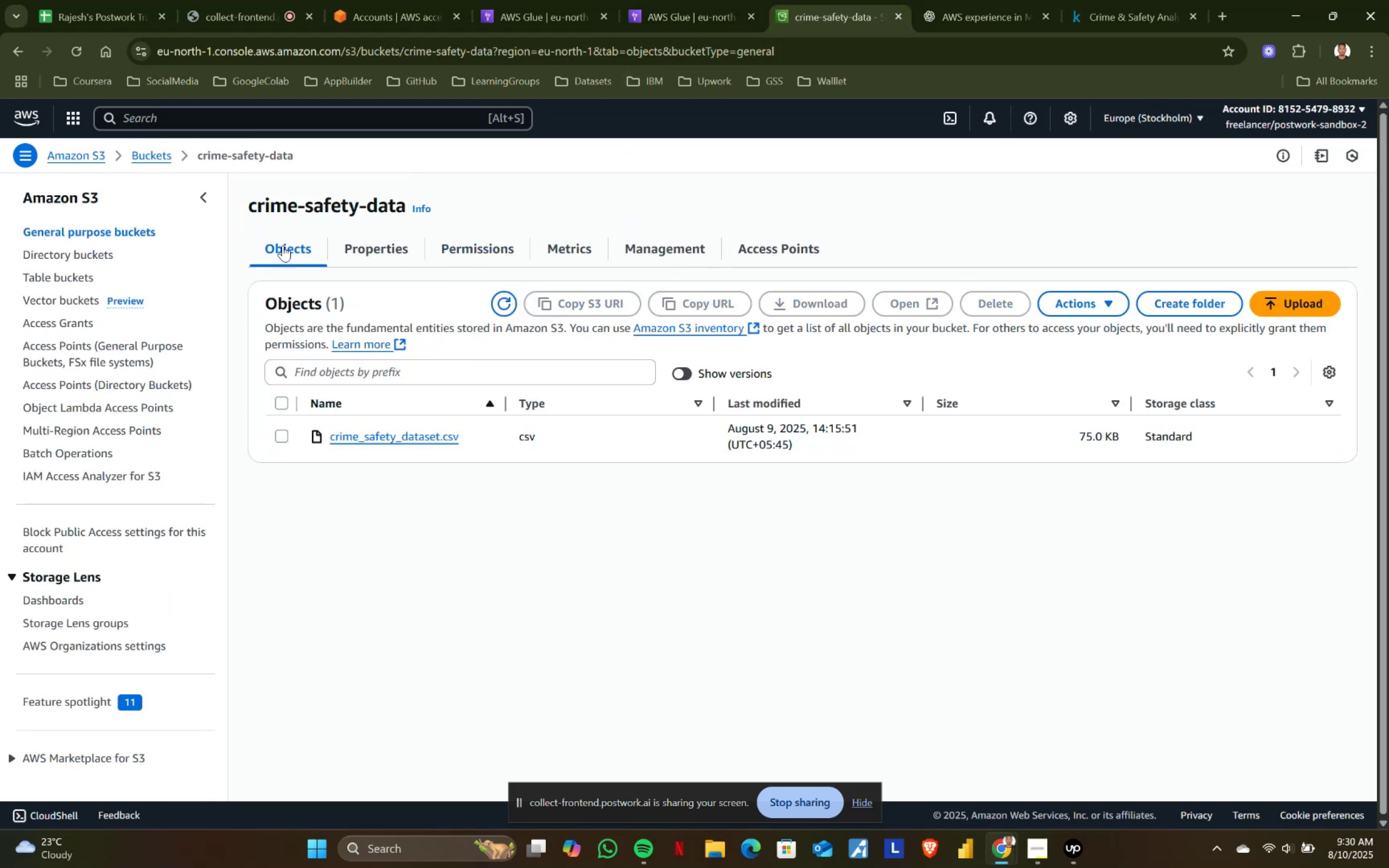 
left_click([199, 194])
 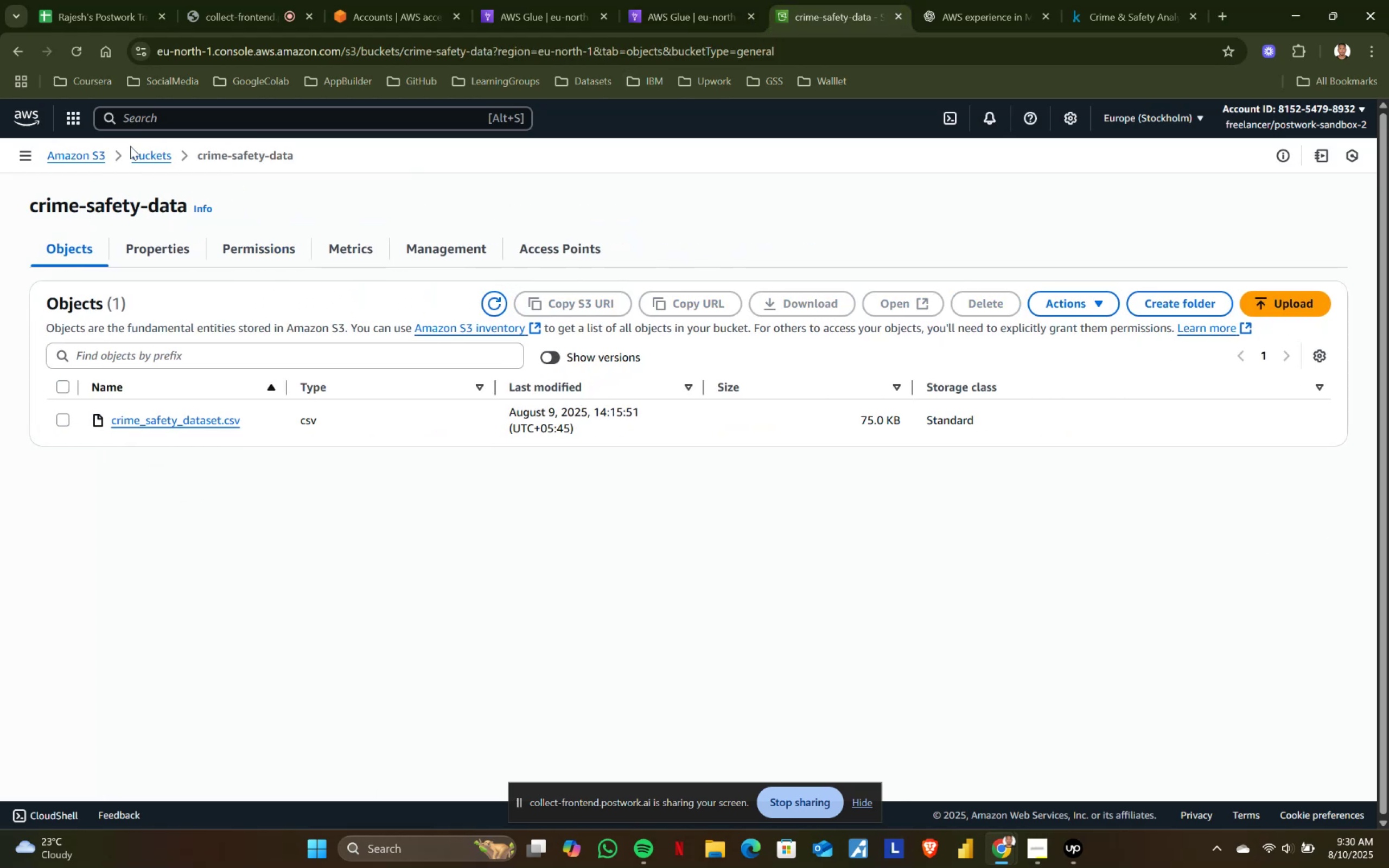 
left_click([142, 158])
 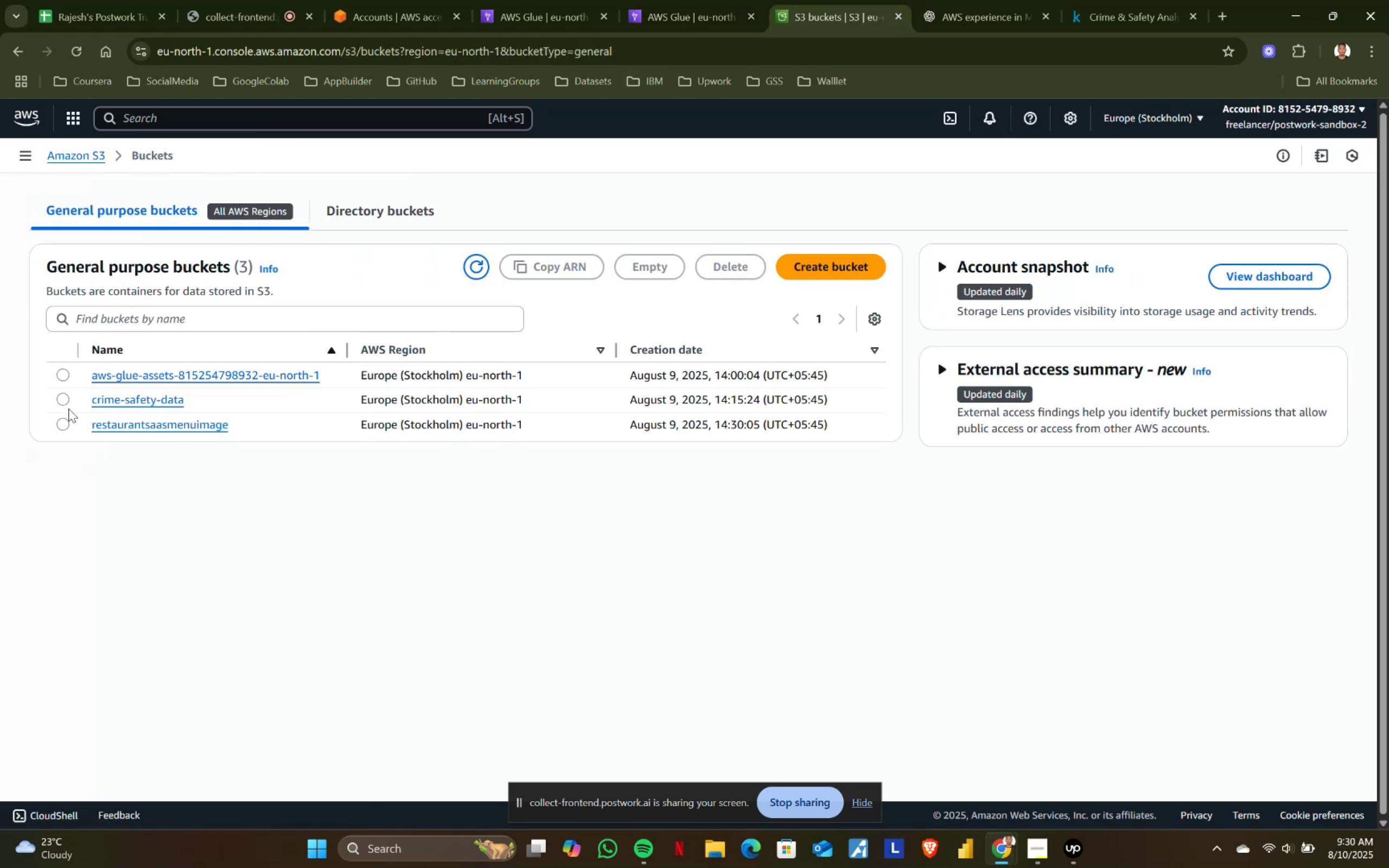 
left_click([62, 394])
 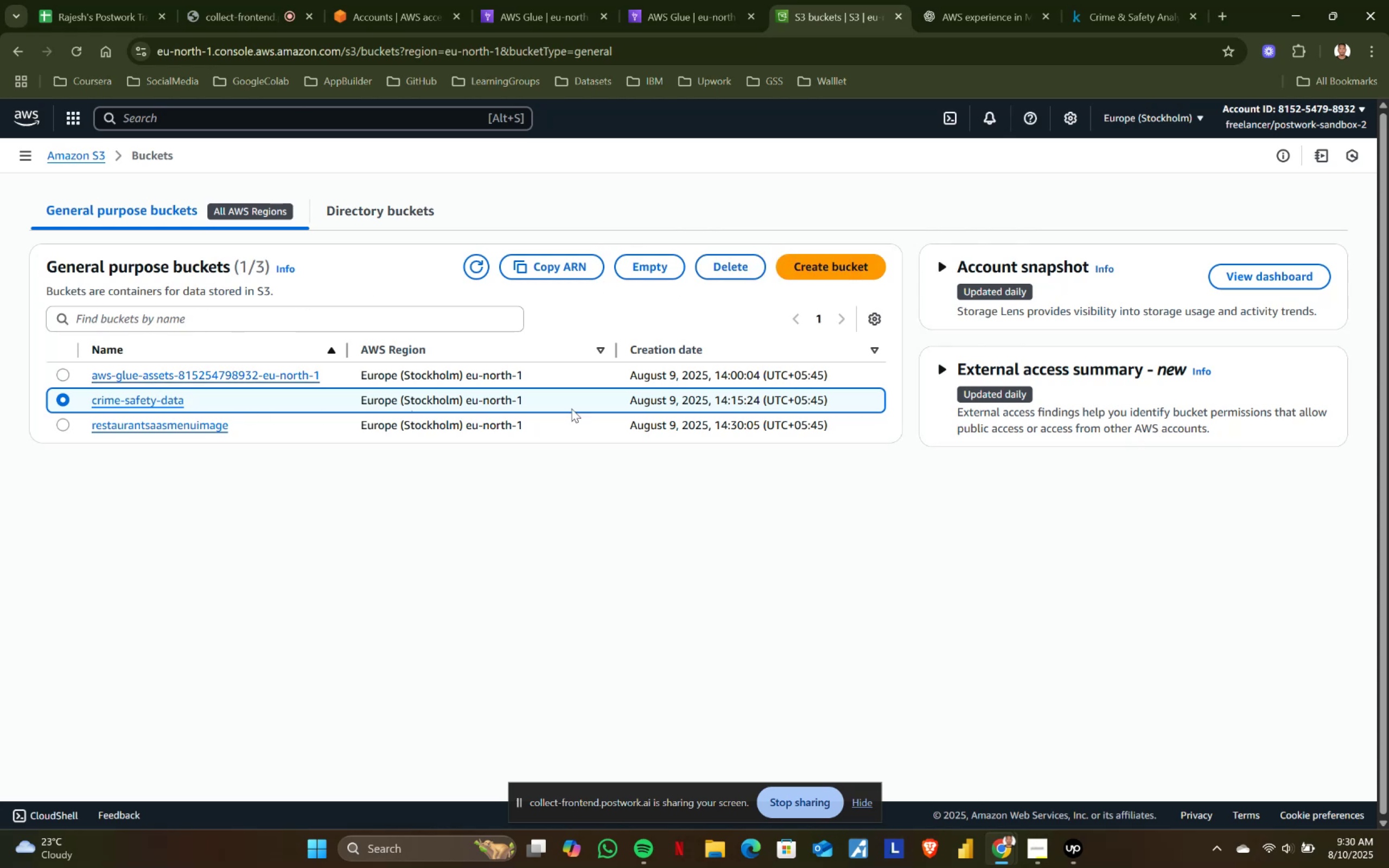 
wait(7.0)
 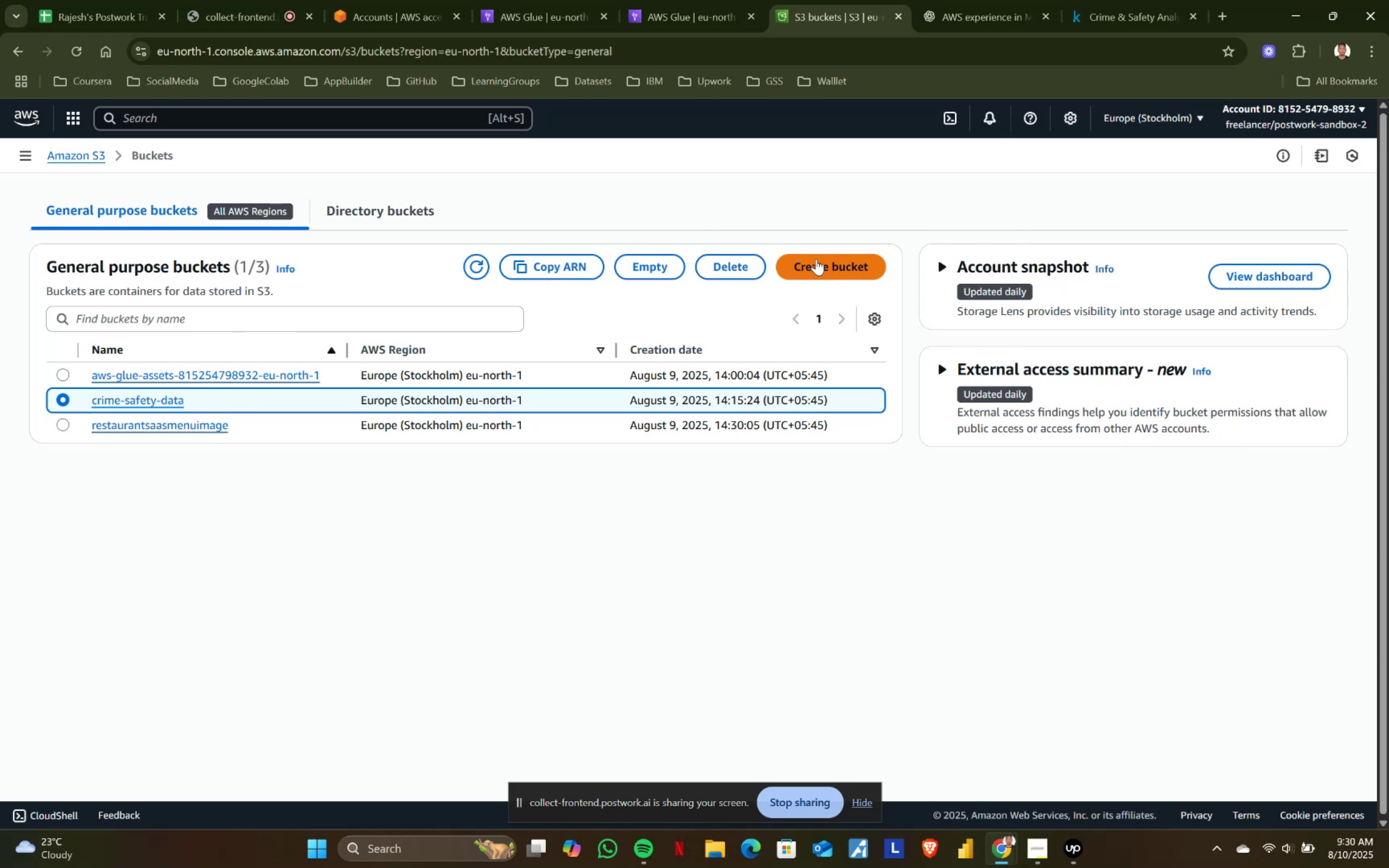 
right_click([127, 404])
 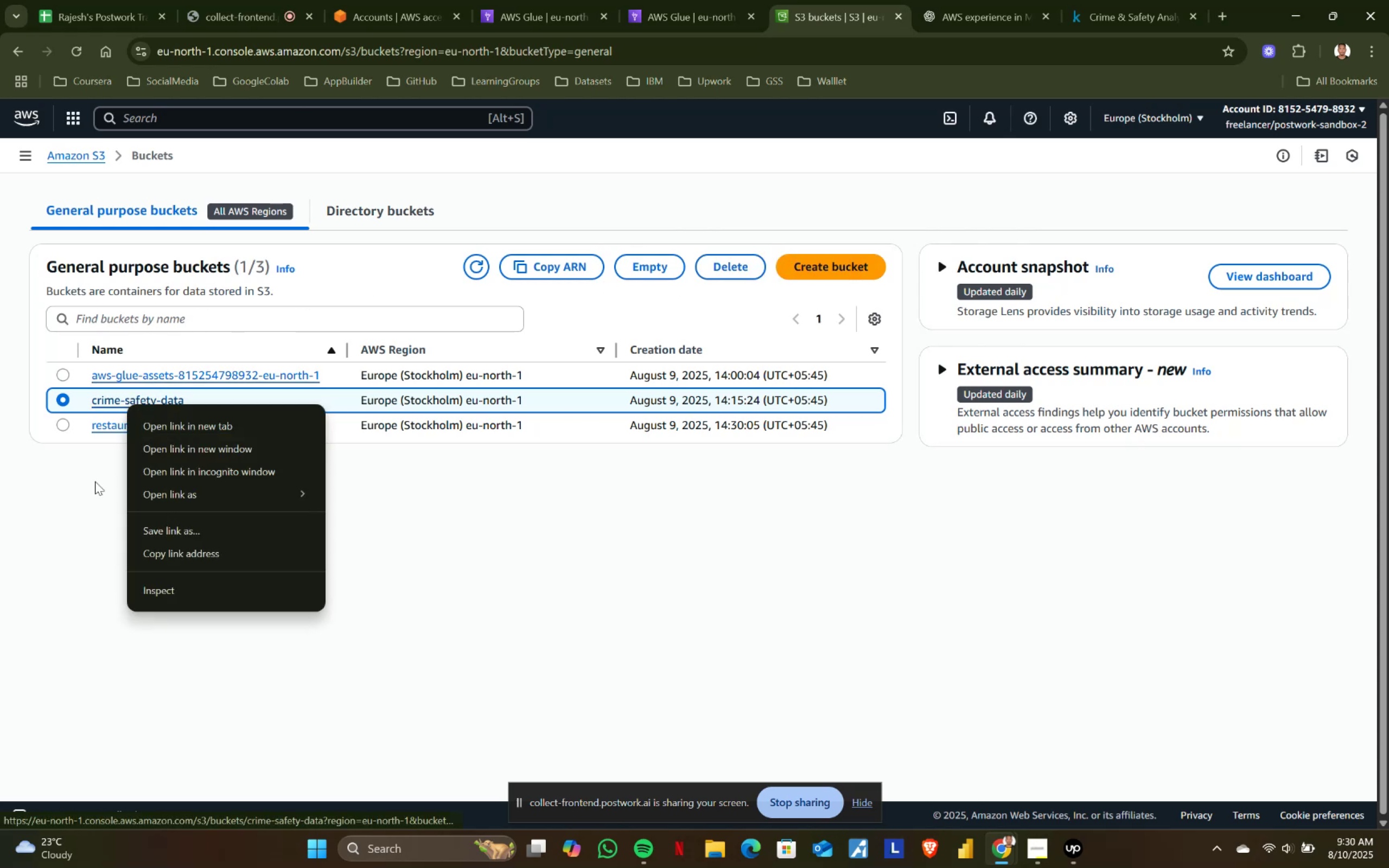 
left_click([87, 492])
 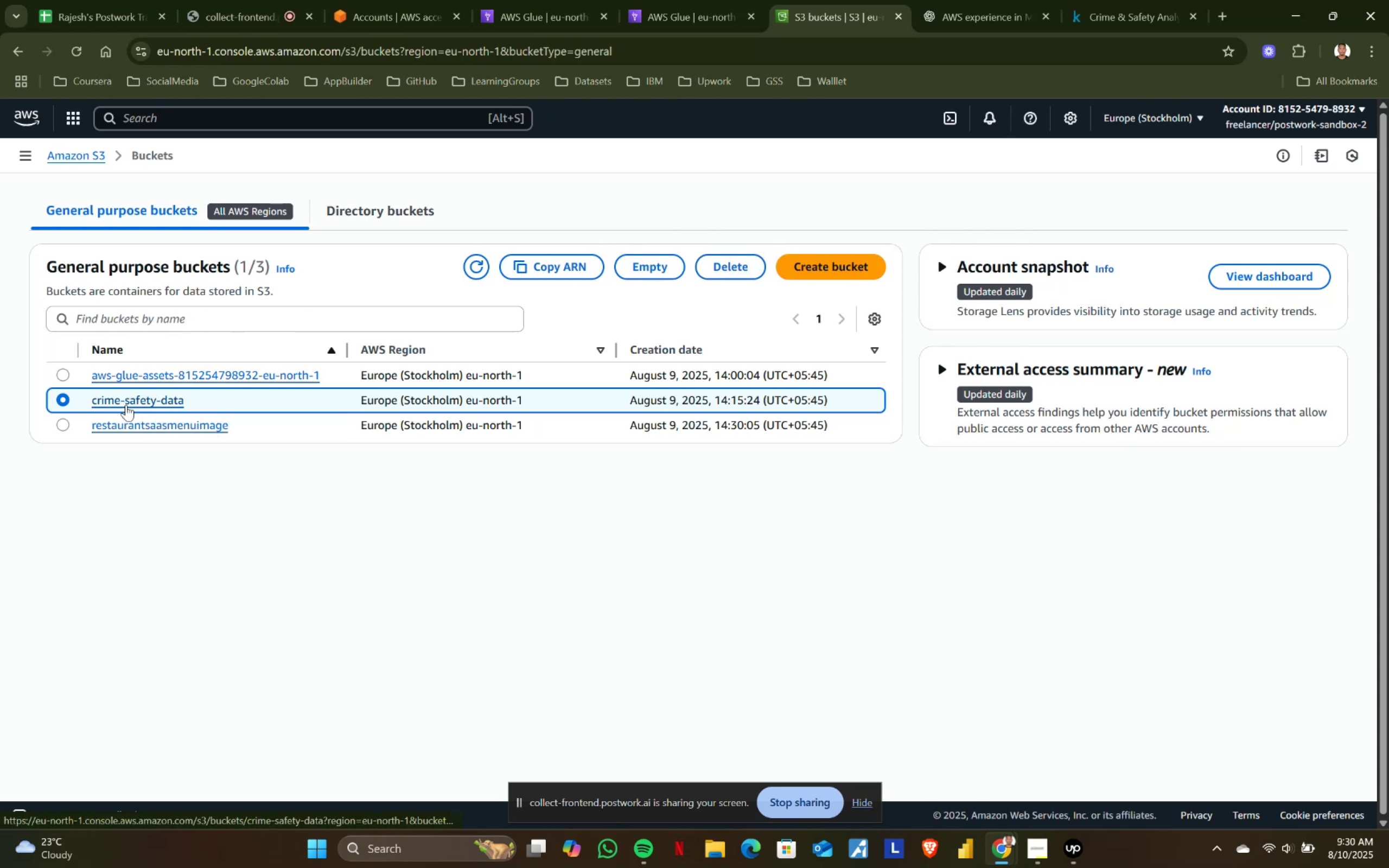 
left_click([128, 402])
 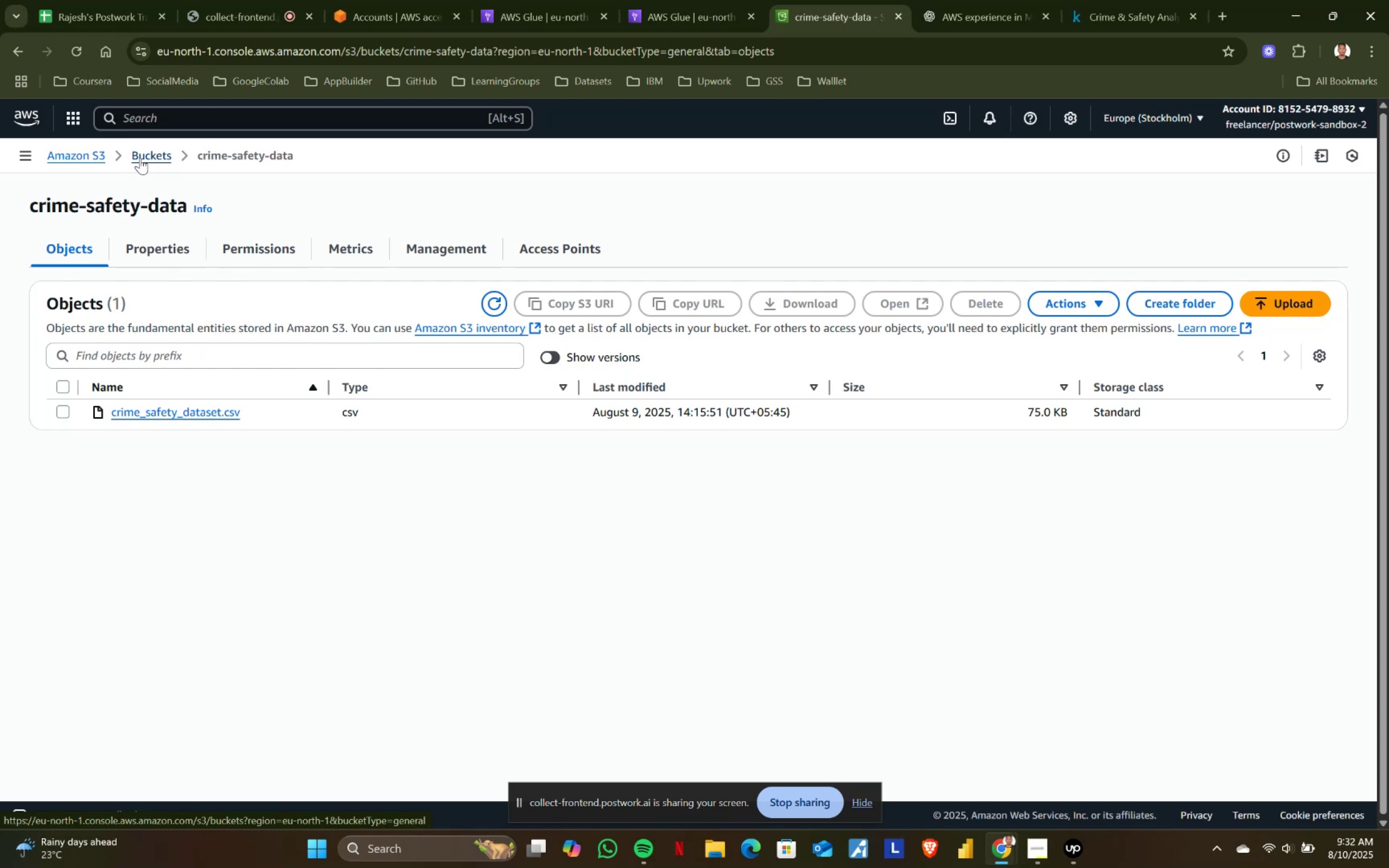 
wait(104.94)
 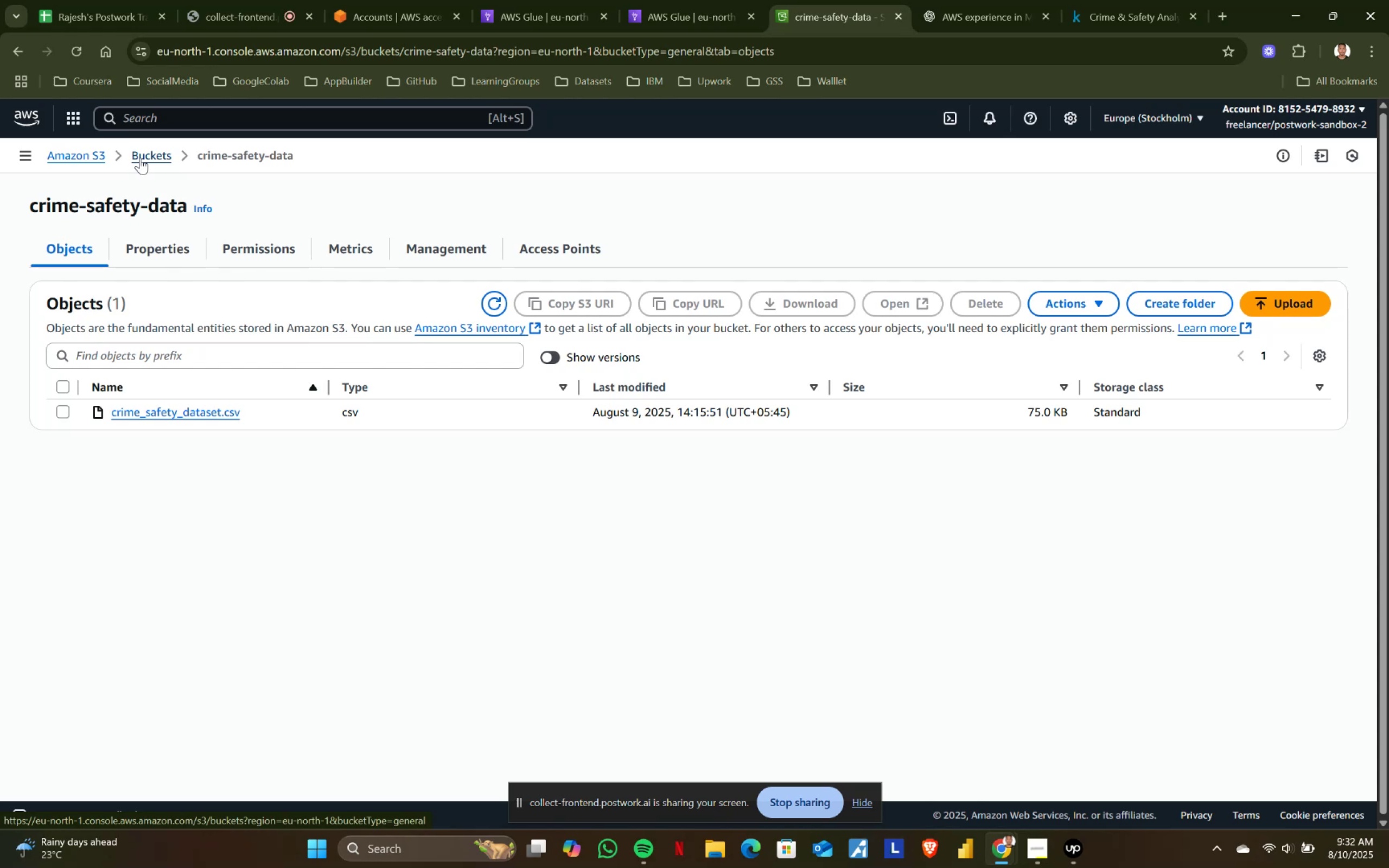 
mouse_move([699, 2])
 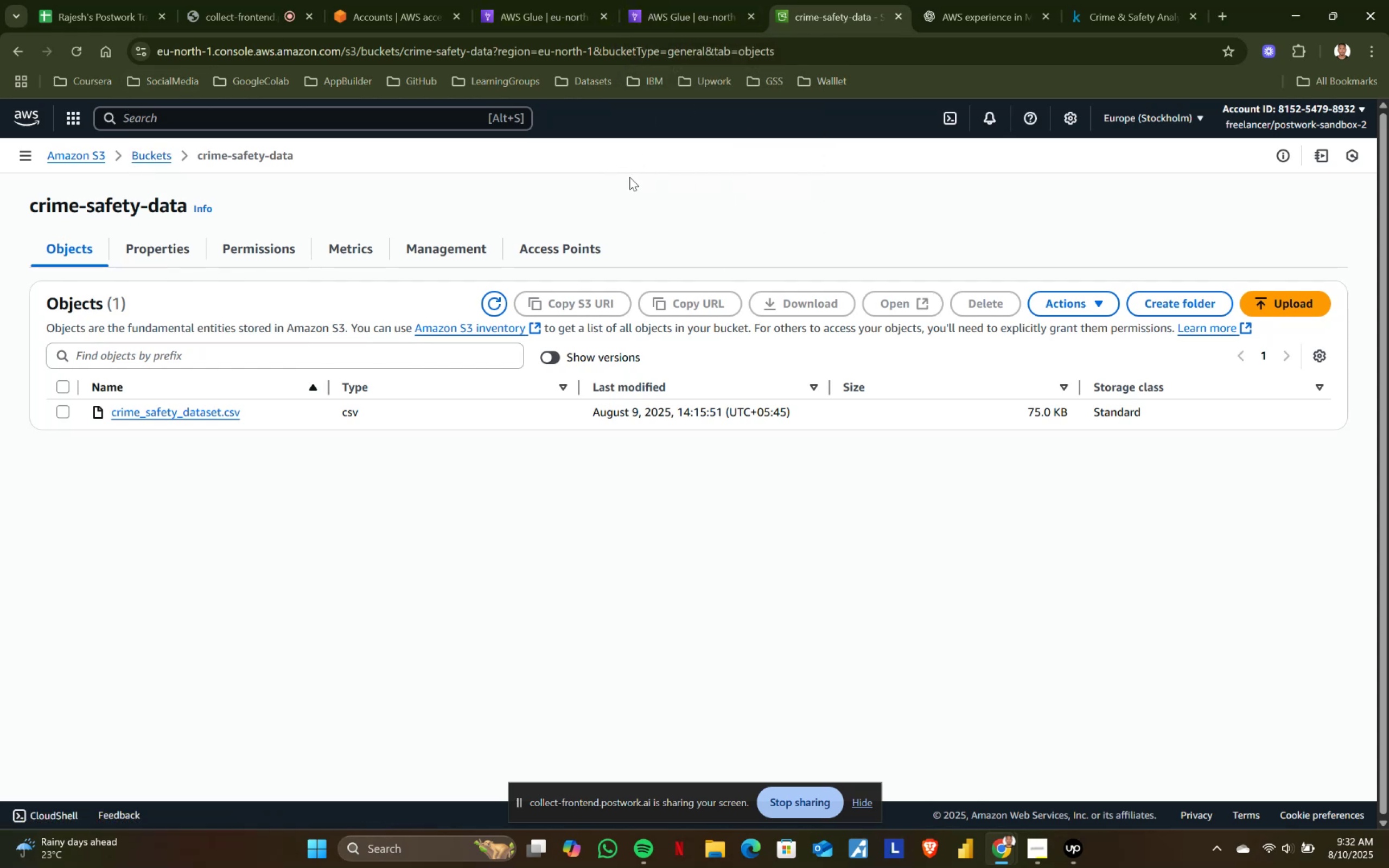 
mouse_move([679, 14])
 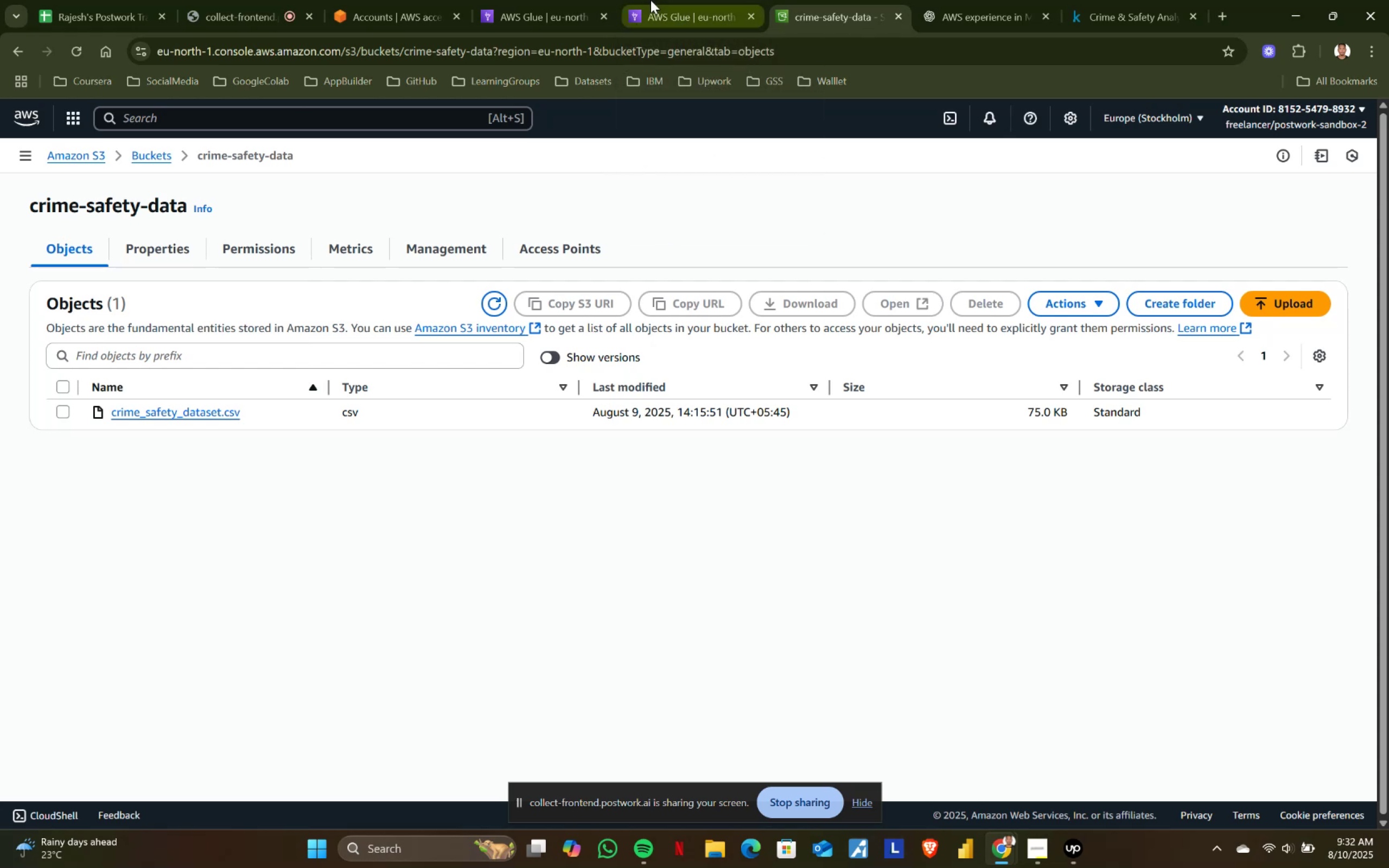 
left_click([632, 196])
 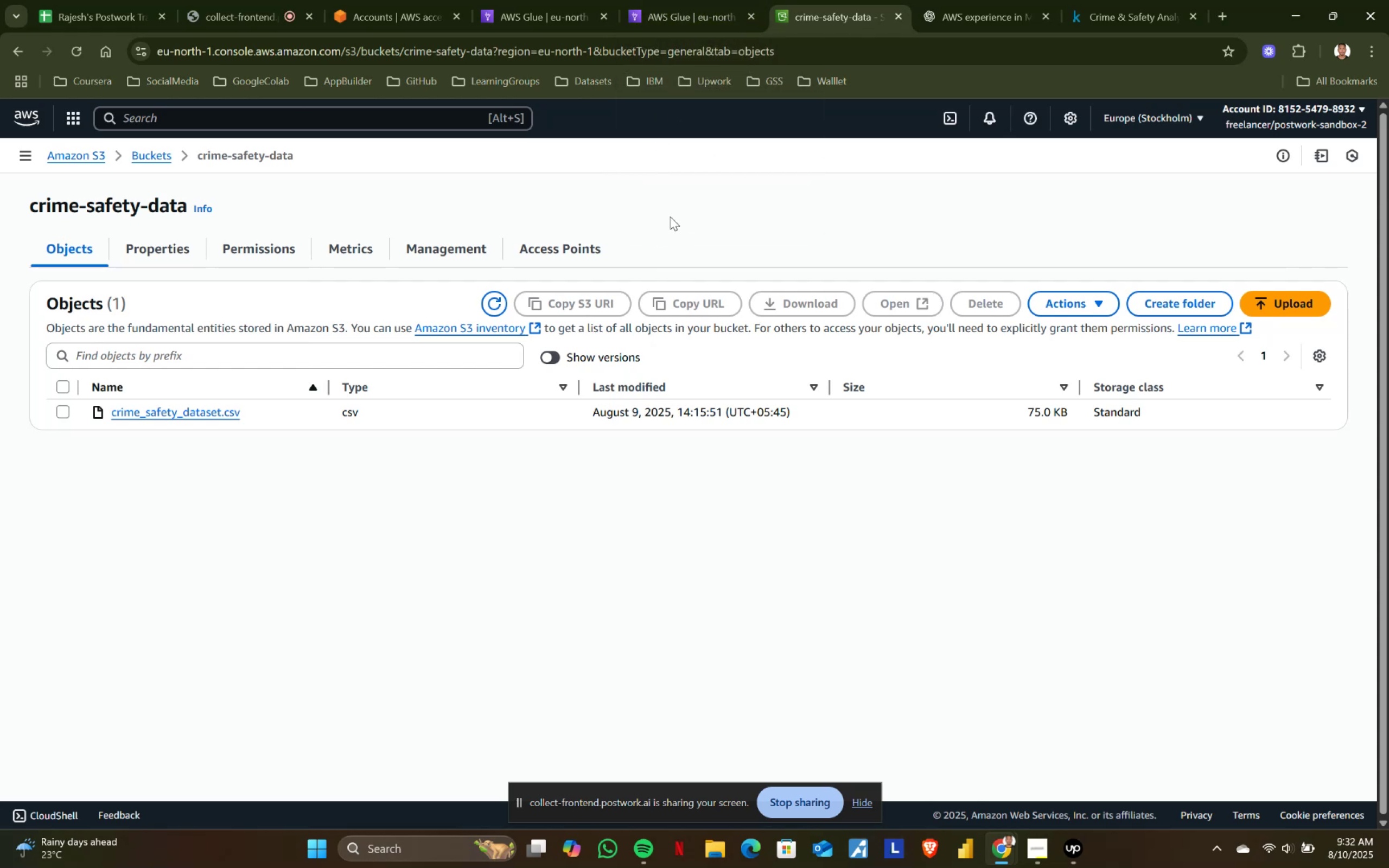 
wait(11.67)
 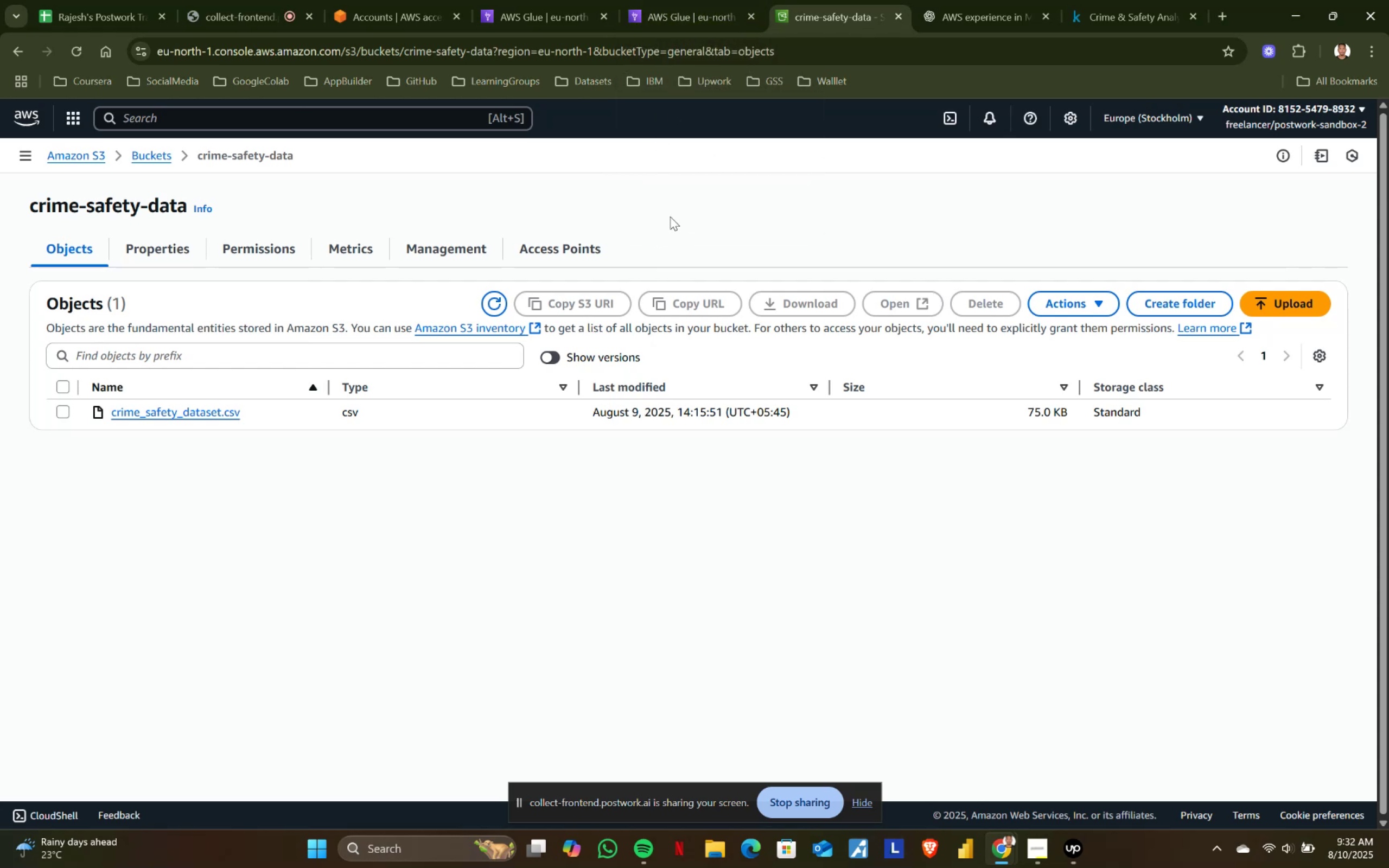 
mouse_move([715, 11])
 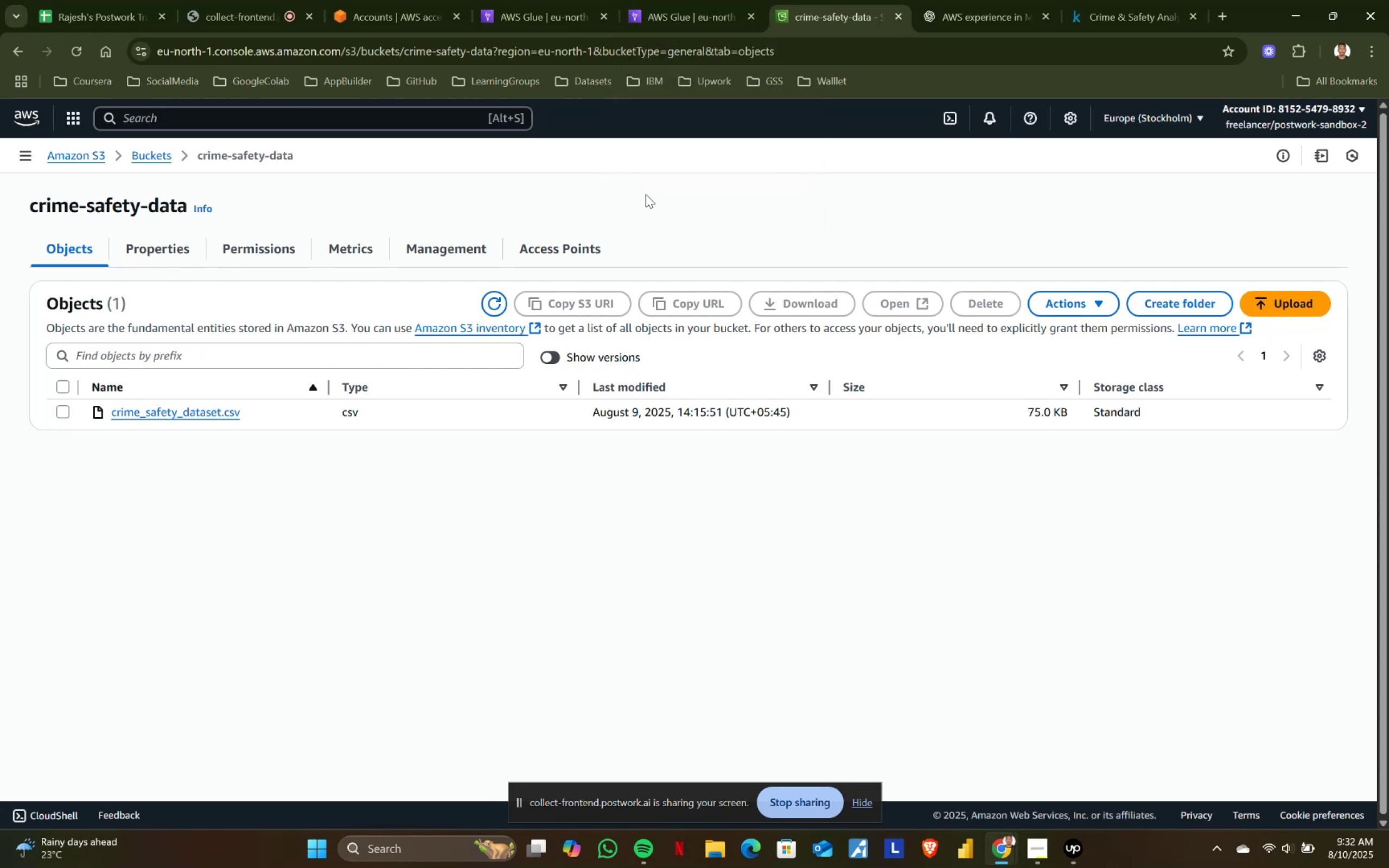 
wait(8.86)
 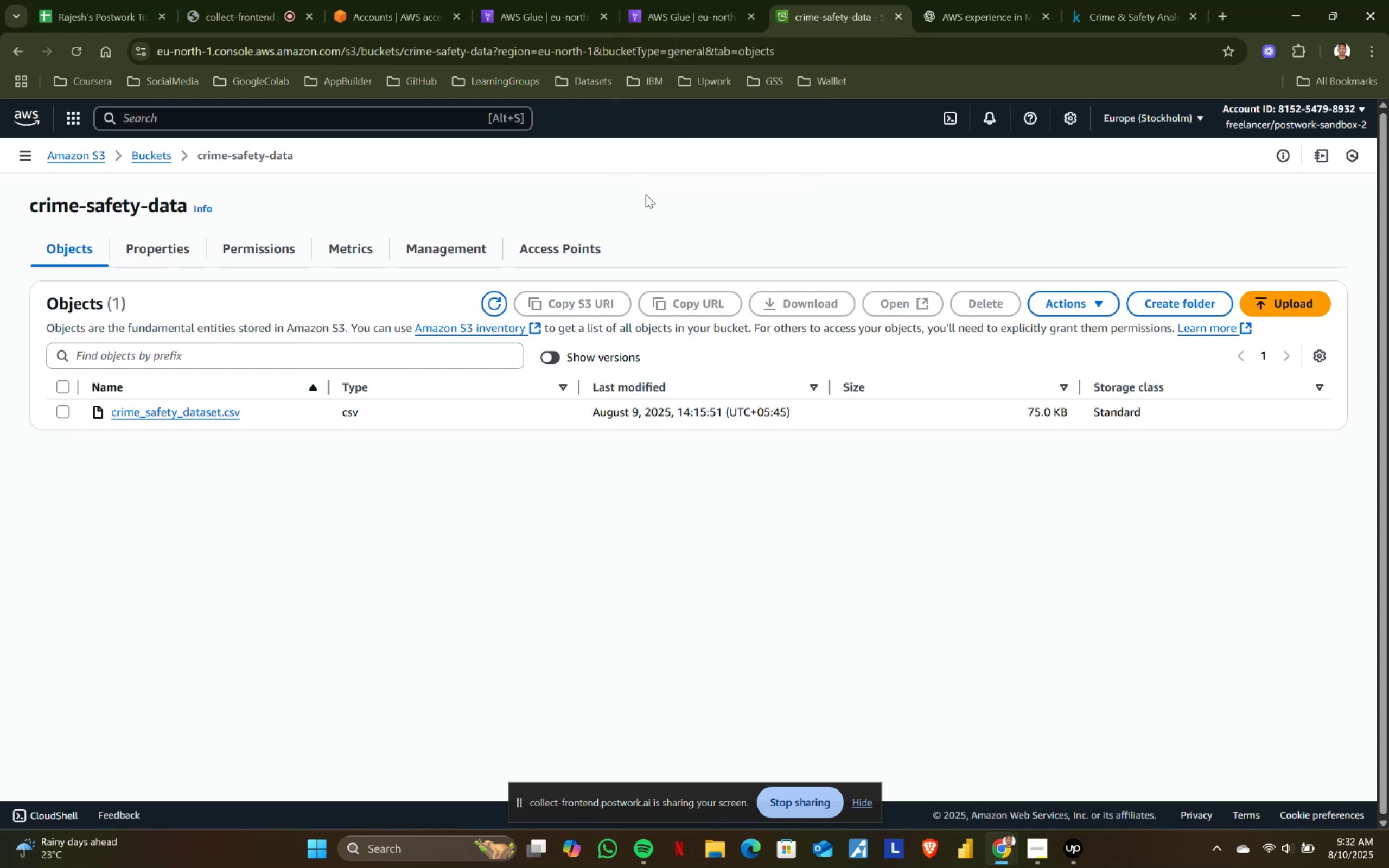 
left_click([693, 0])
 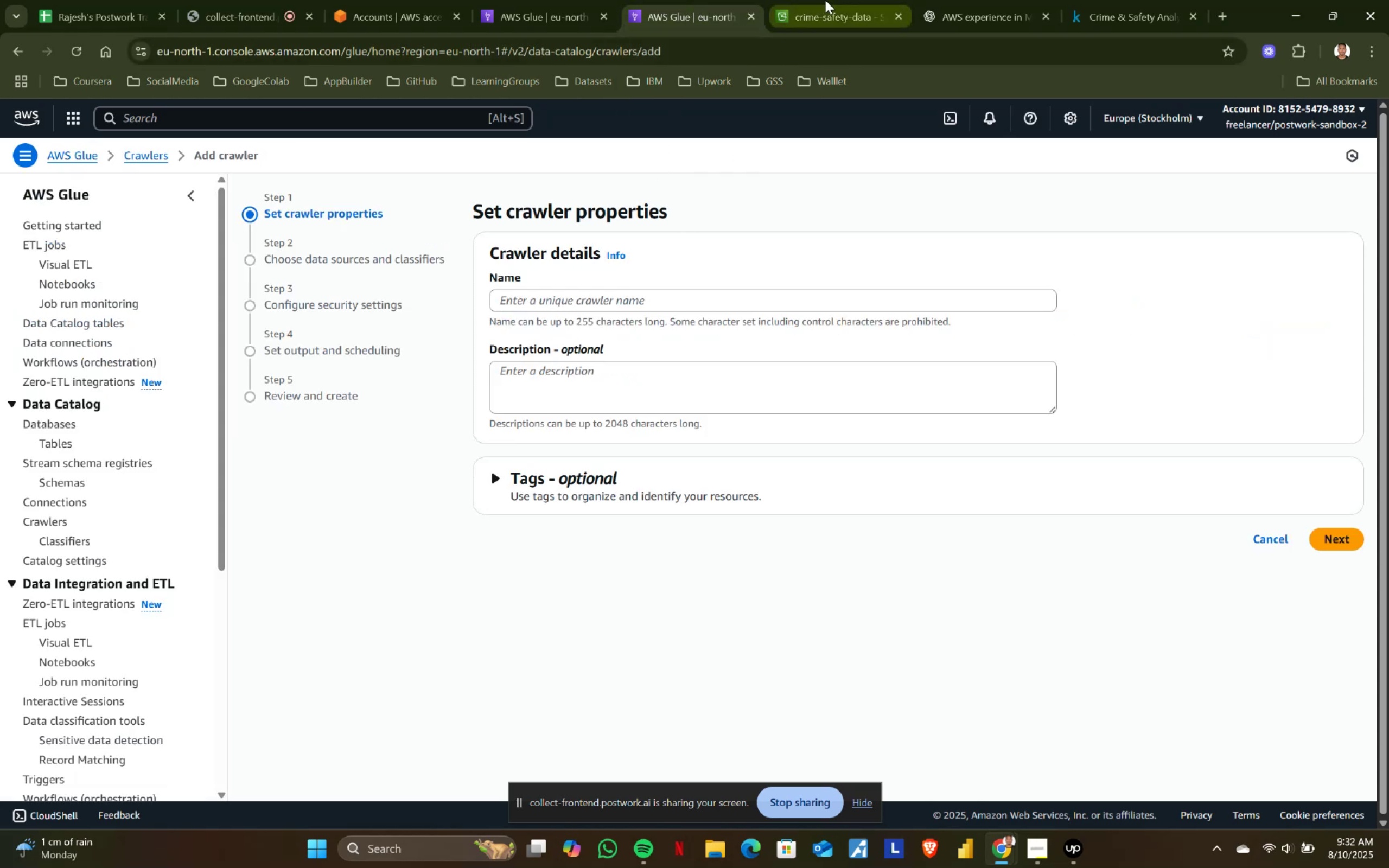 
left_click([968, 0])
 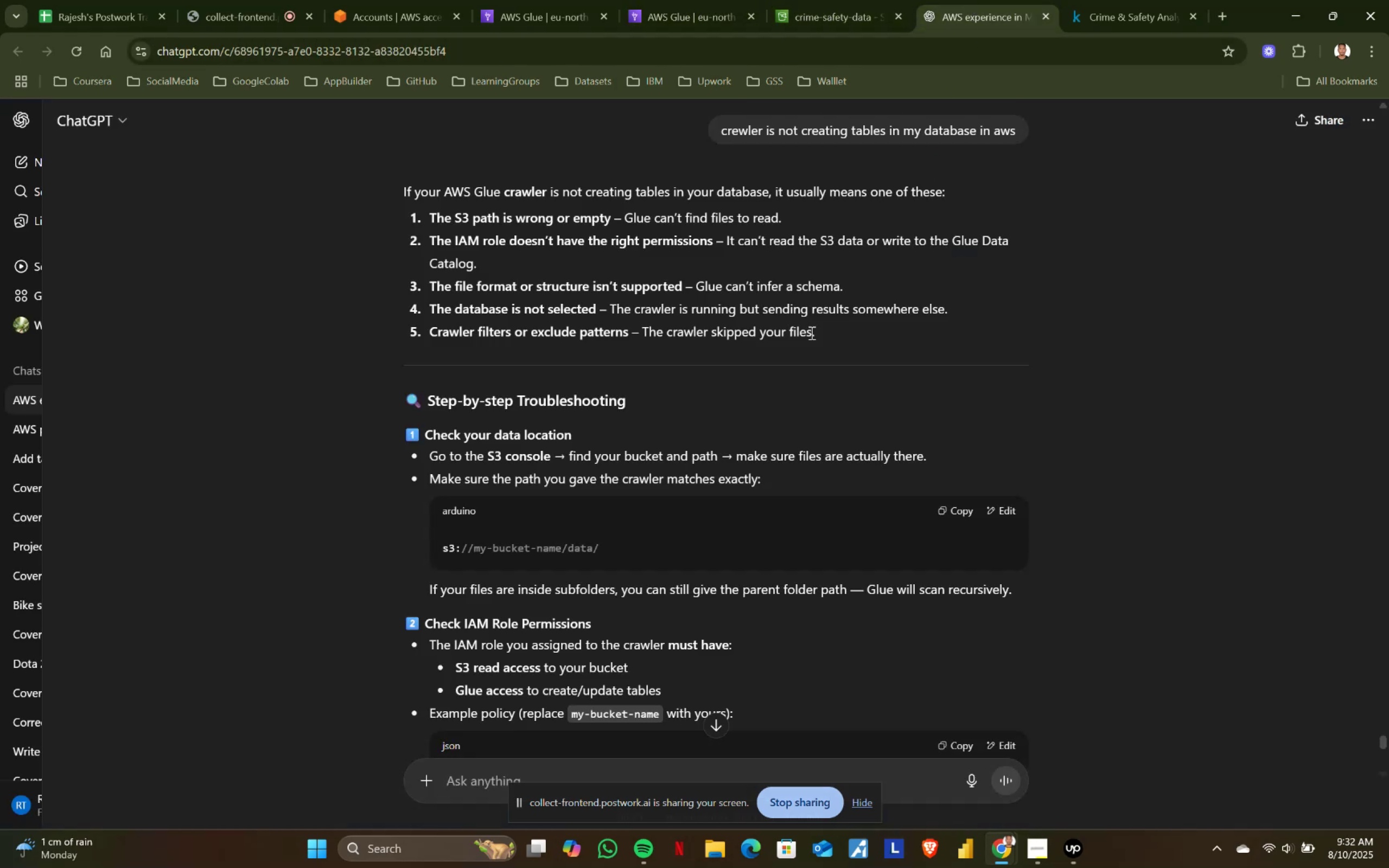 
wait(8.89)
 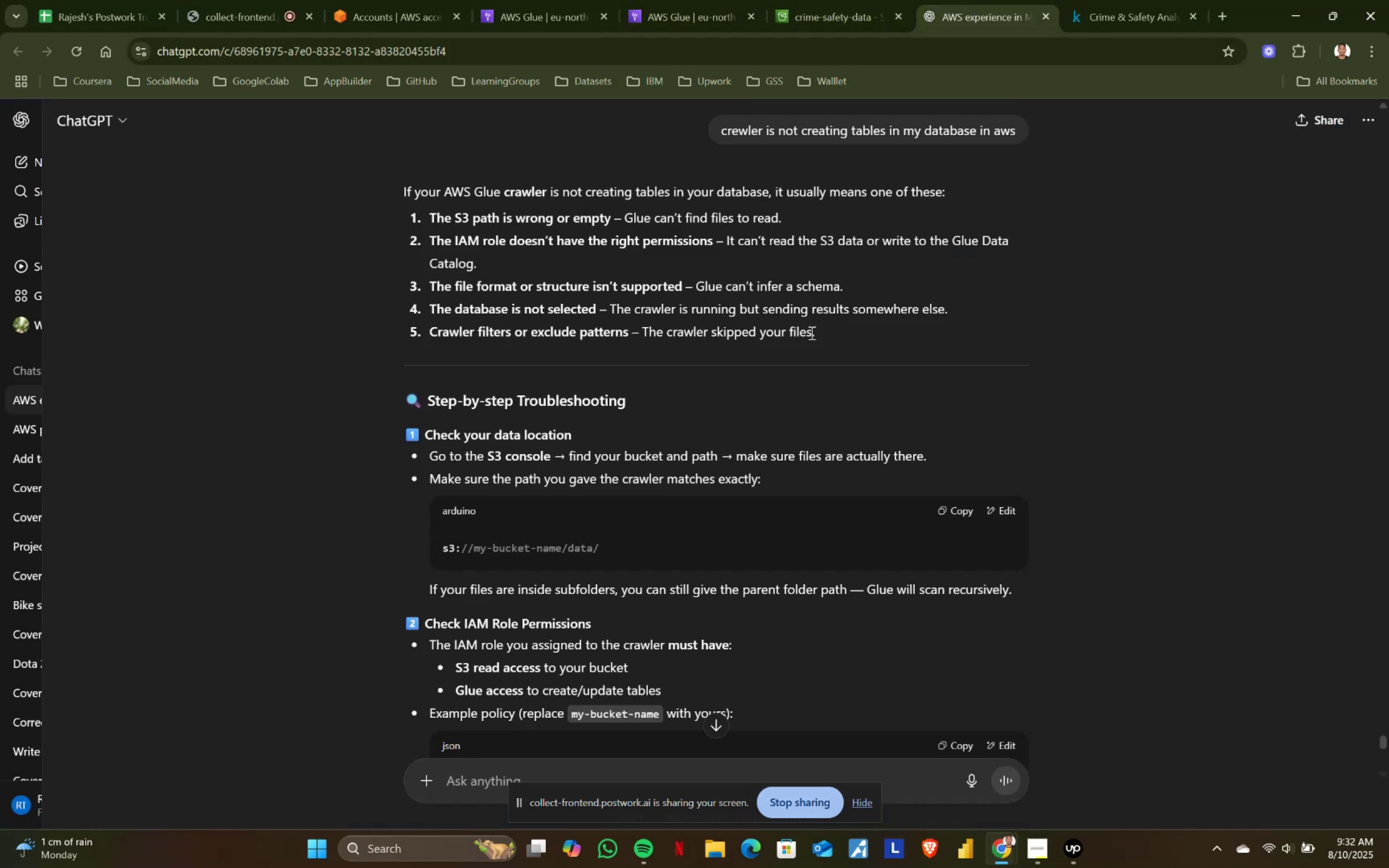 
left_click_drag(start_coordinate=[784, 478], to_coordinate=[430, 481])
 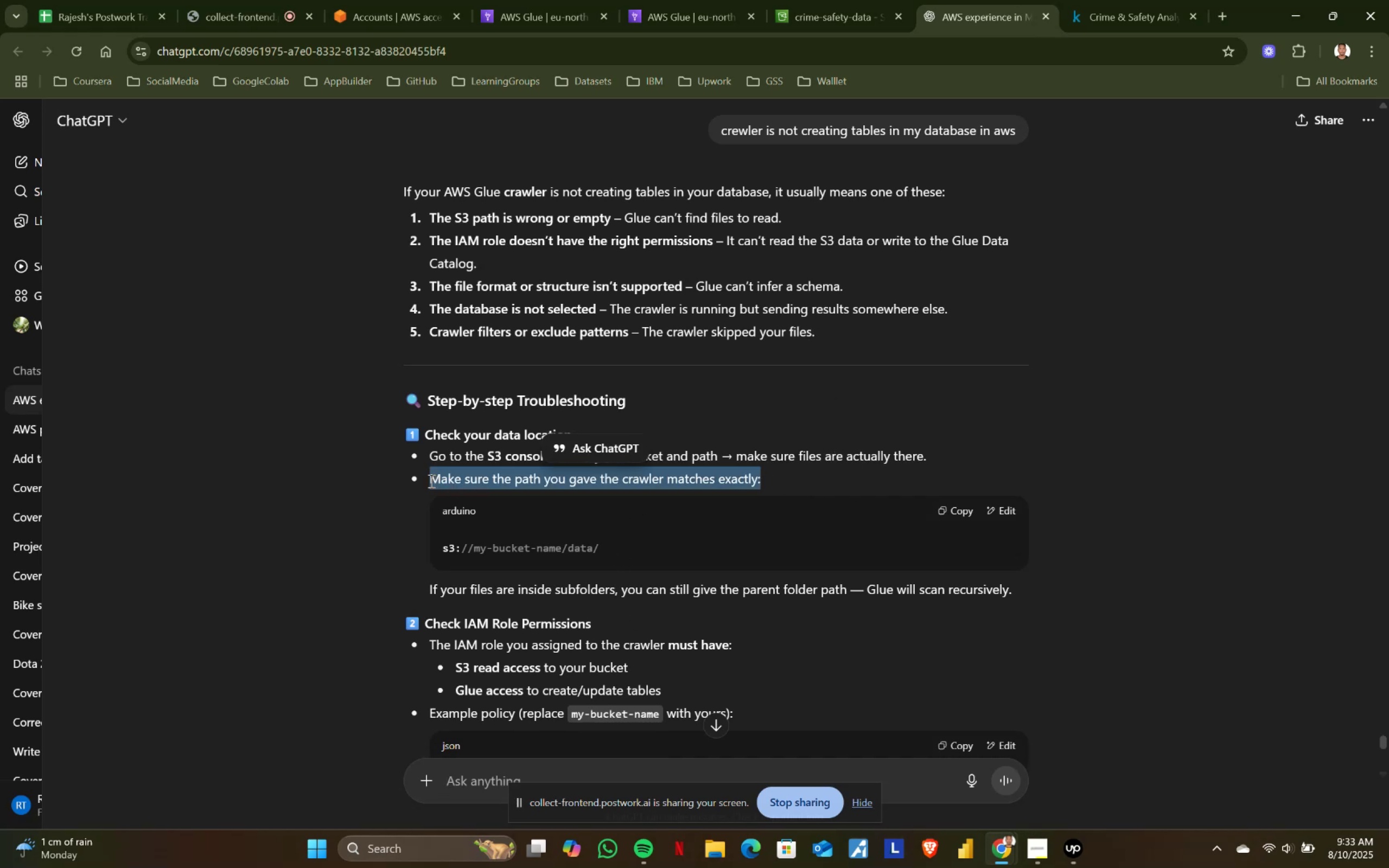 
left_click([430, 481])
 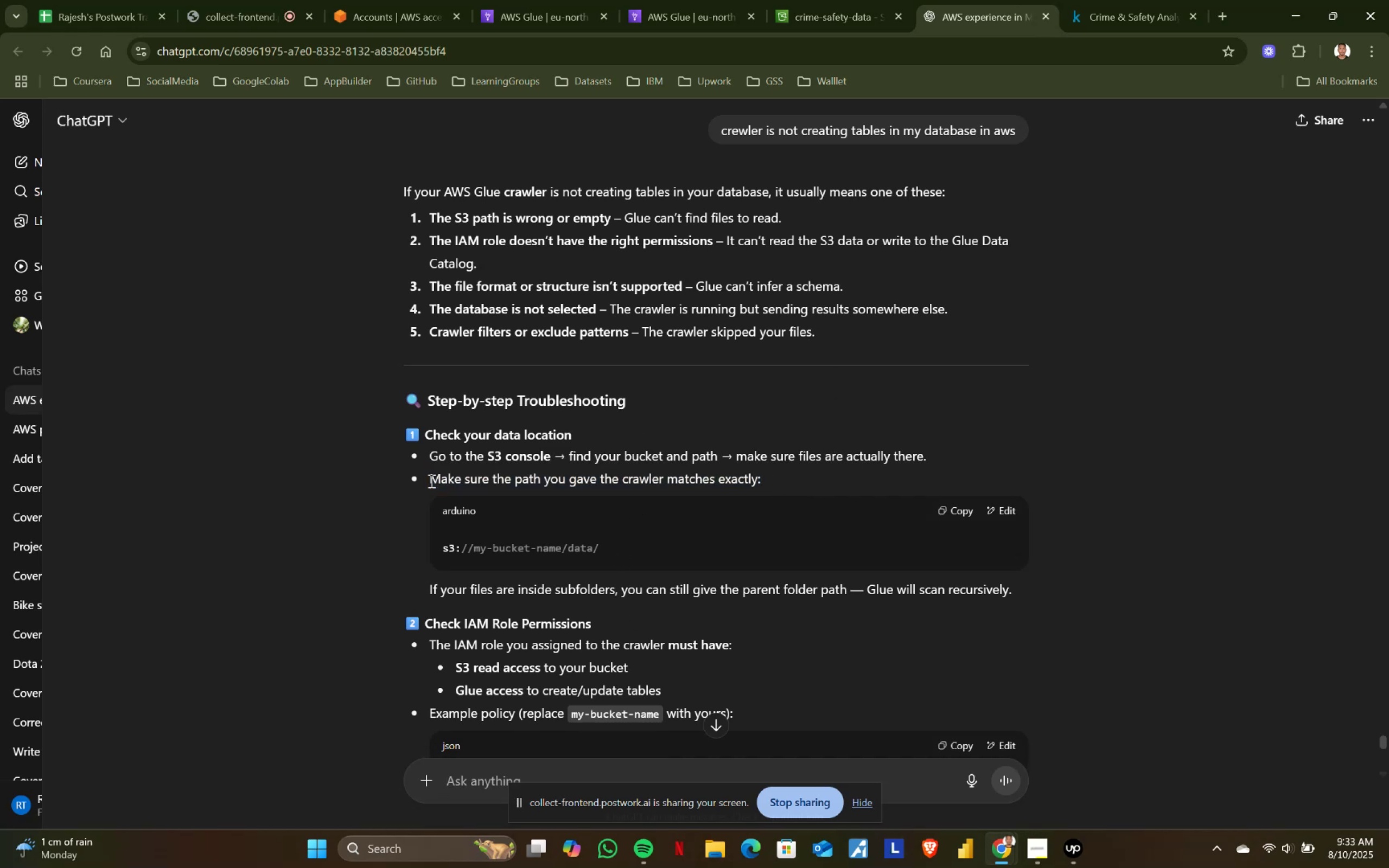 
left_click_drag(start_coordinate=[430, 481], to_coordinate=[745, 481])
 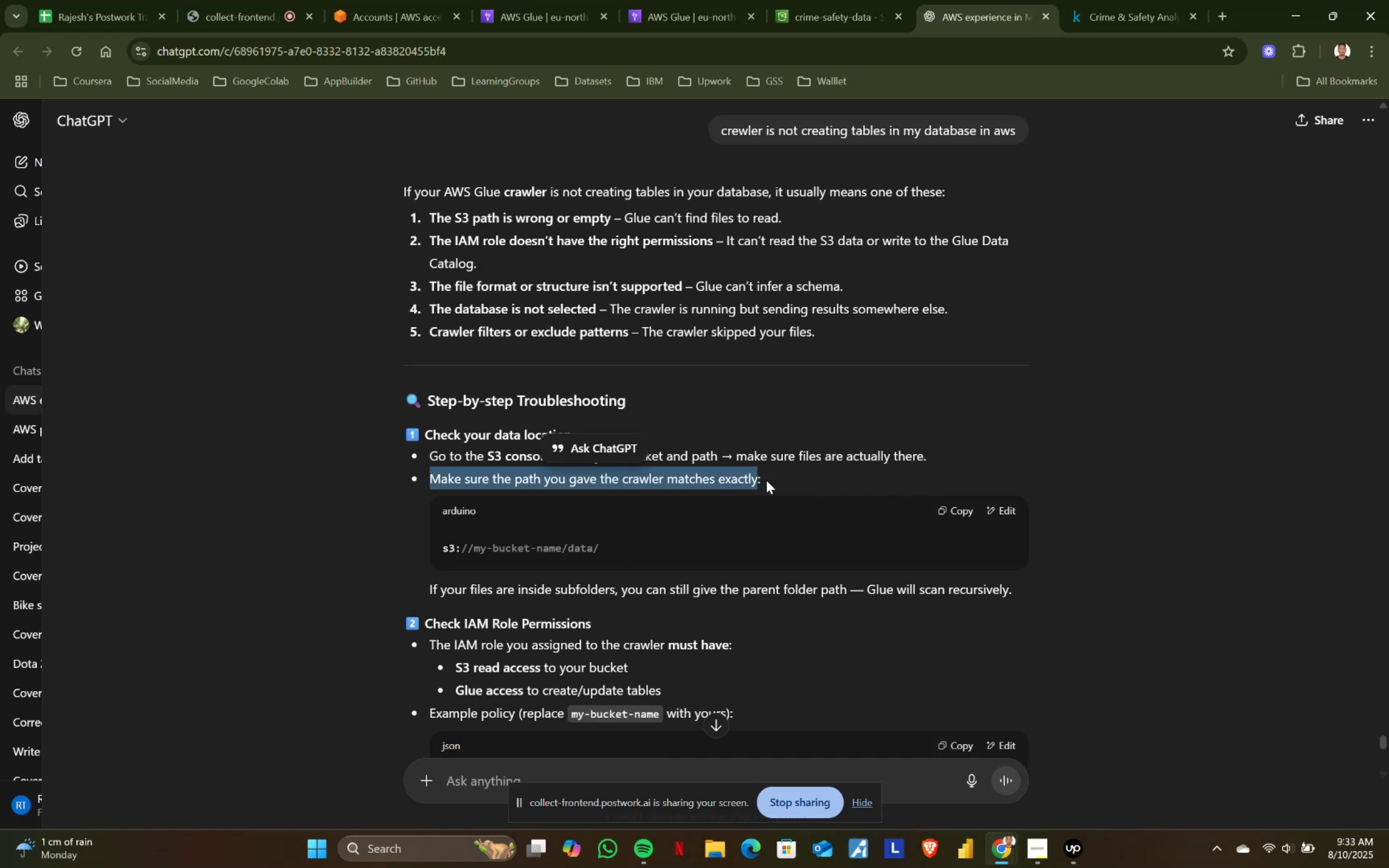 
scroll: coordinate [766, 480], scroll_direction: down, amount: 3.0
 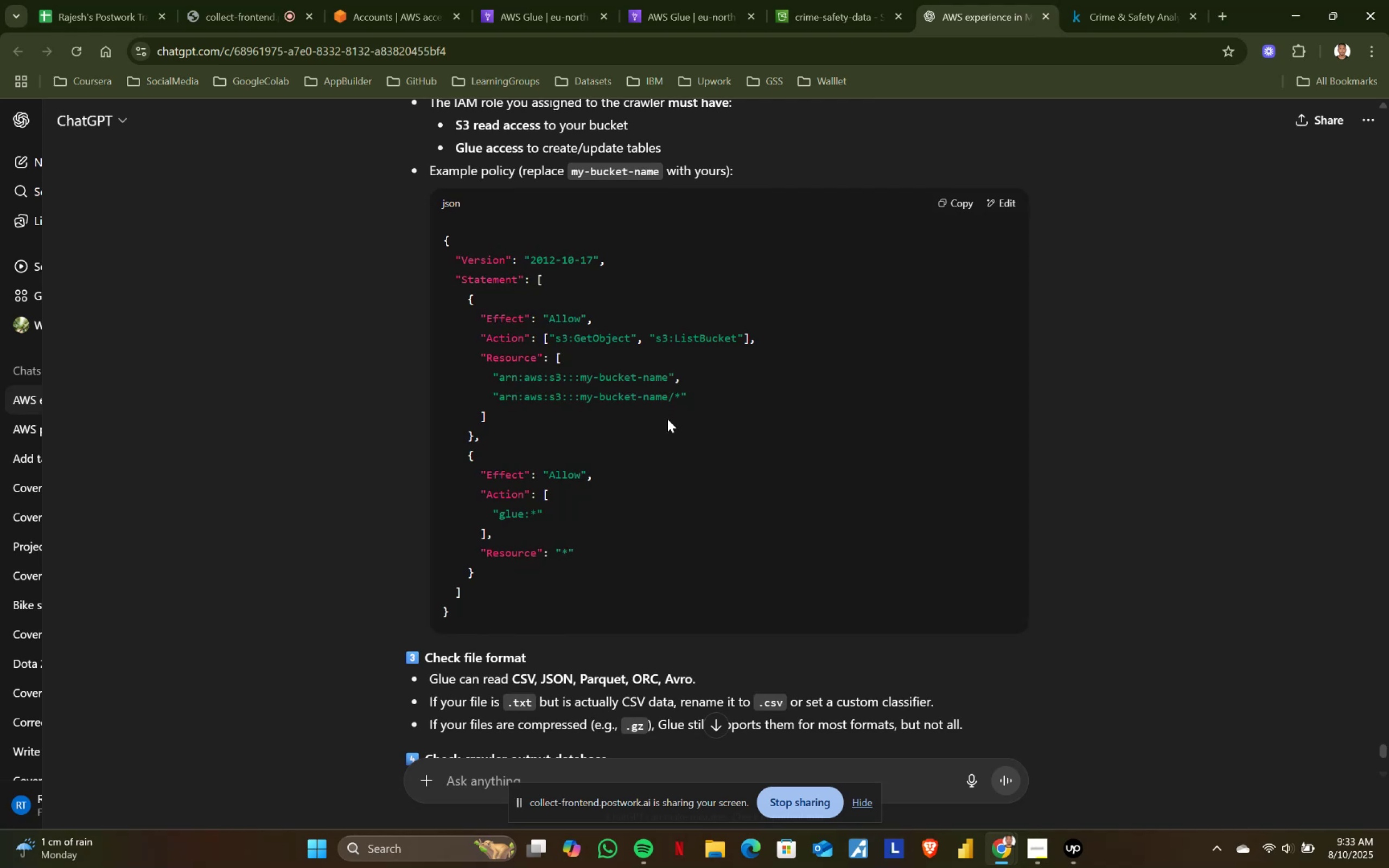 
left_click_drag(start_coordinate=[442, 237], to_coordinate=[482, 612])
 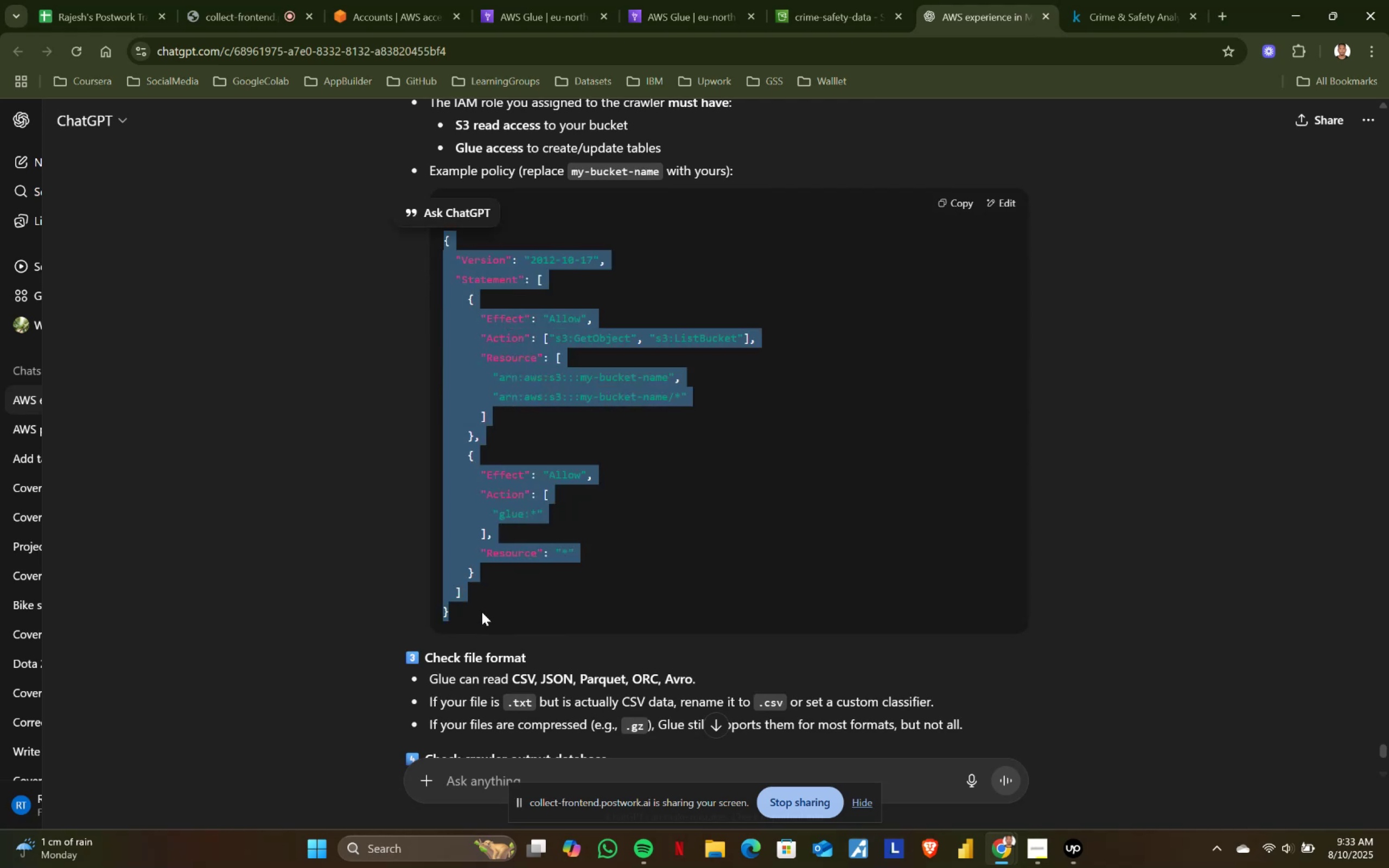 
key(Control+ControlLeft)
 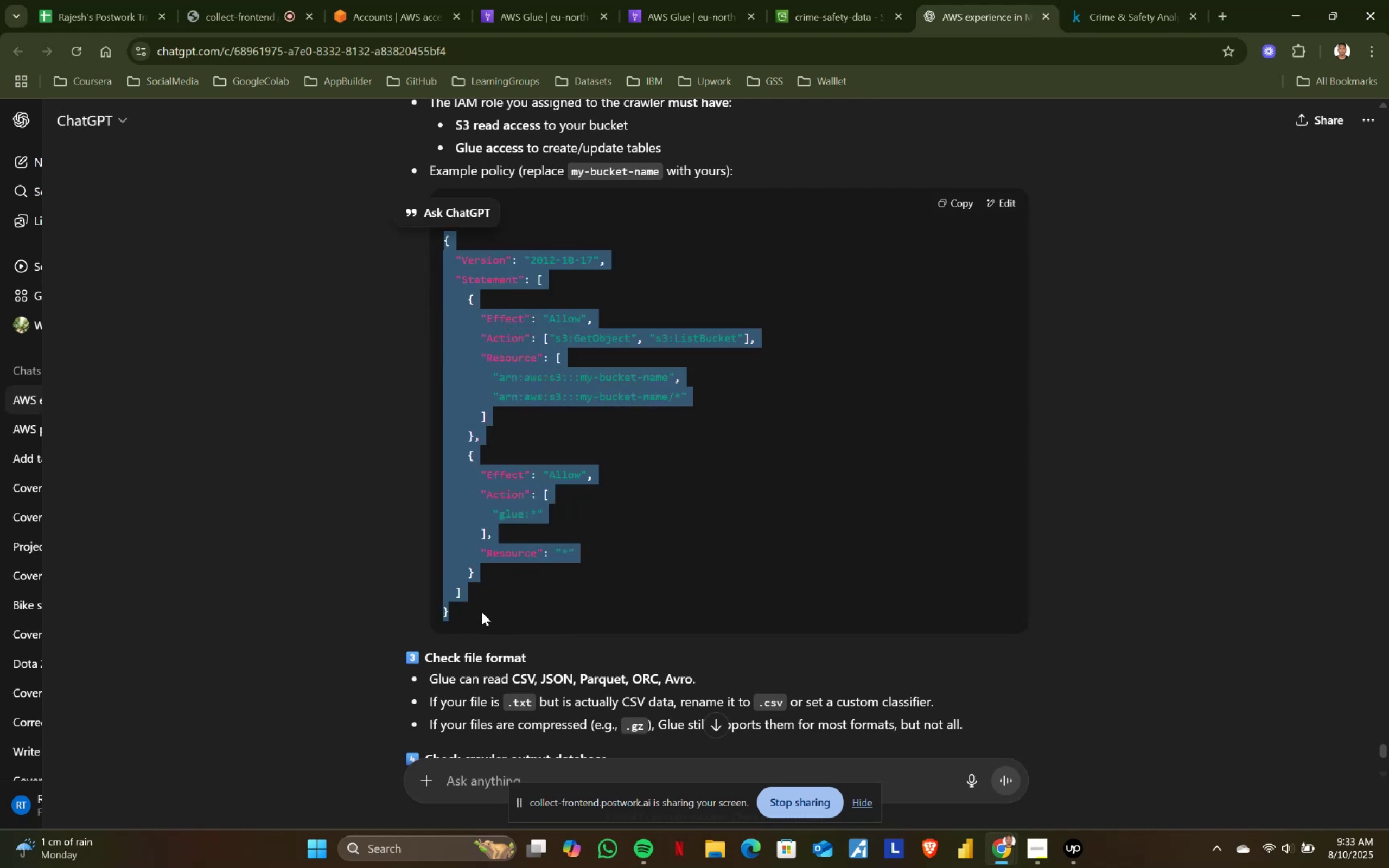 
key(Control+C)
 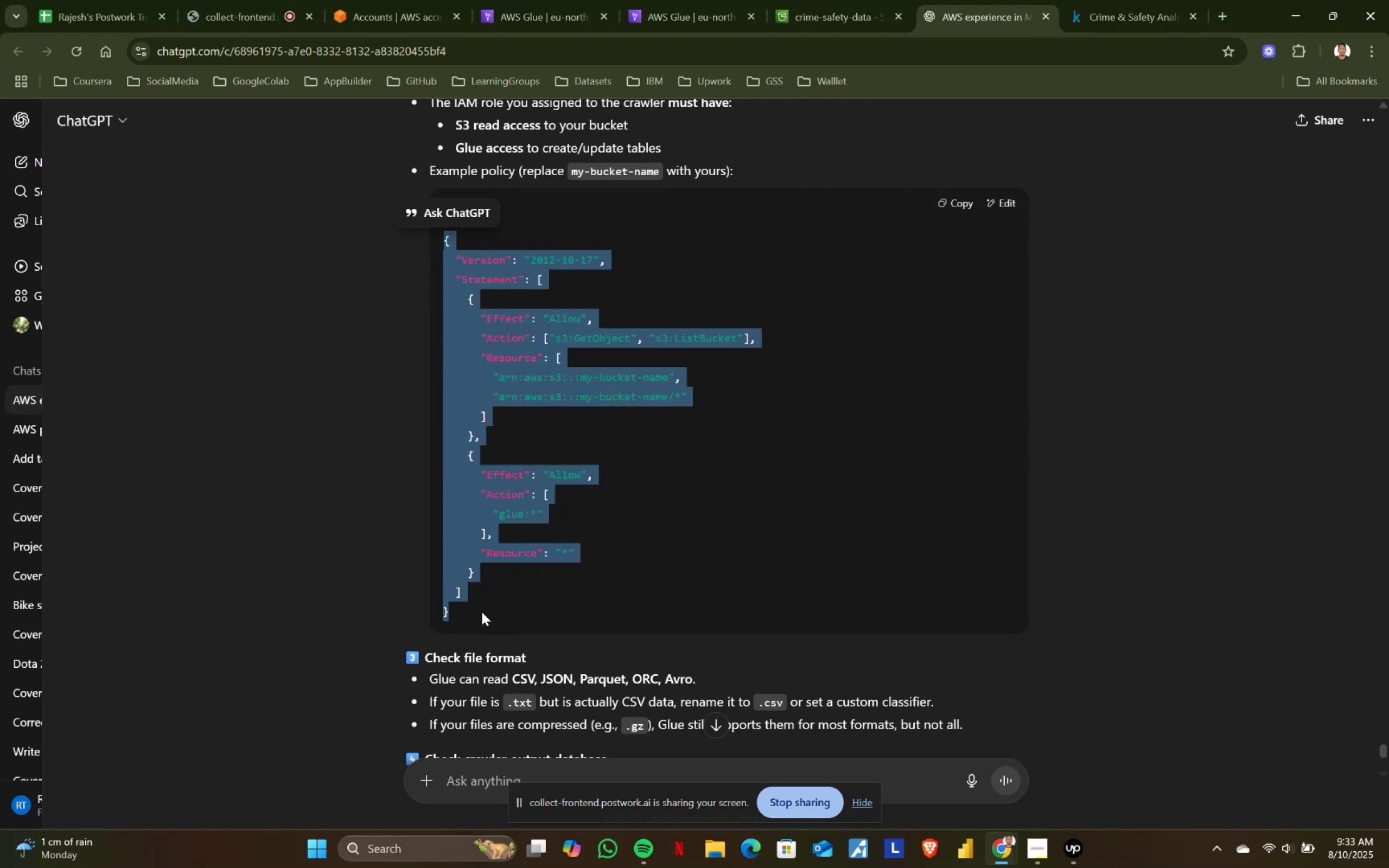 
key(Control+ControlLeft)
 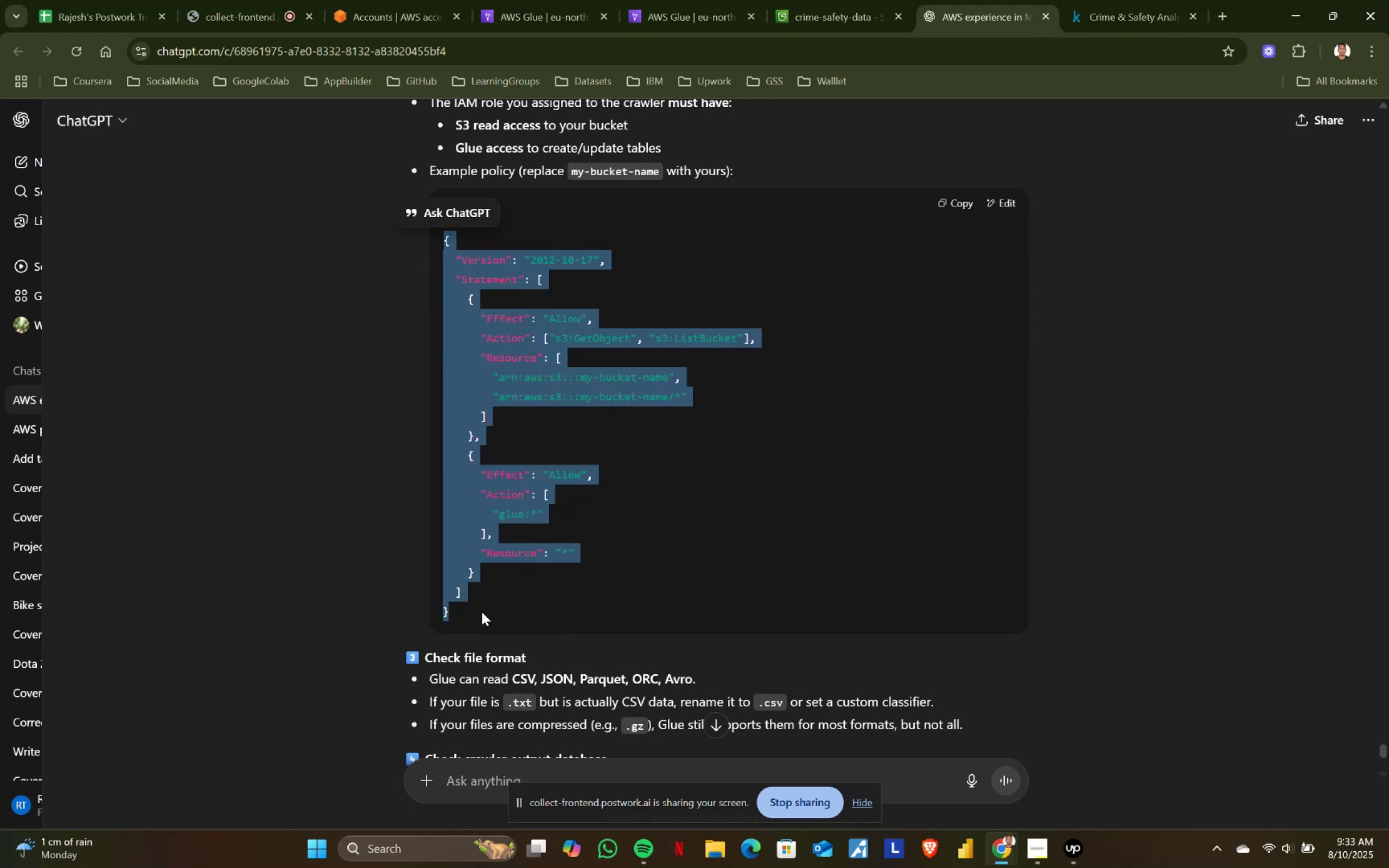 
key(Control+C)
 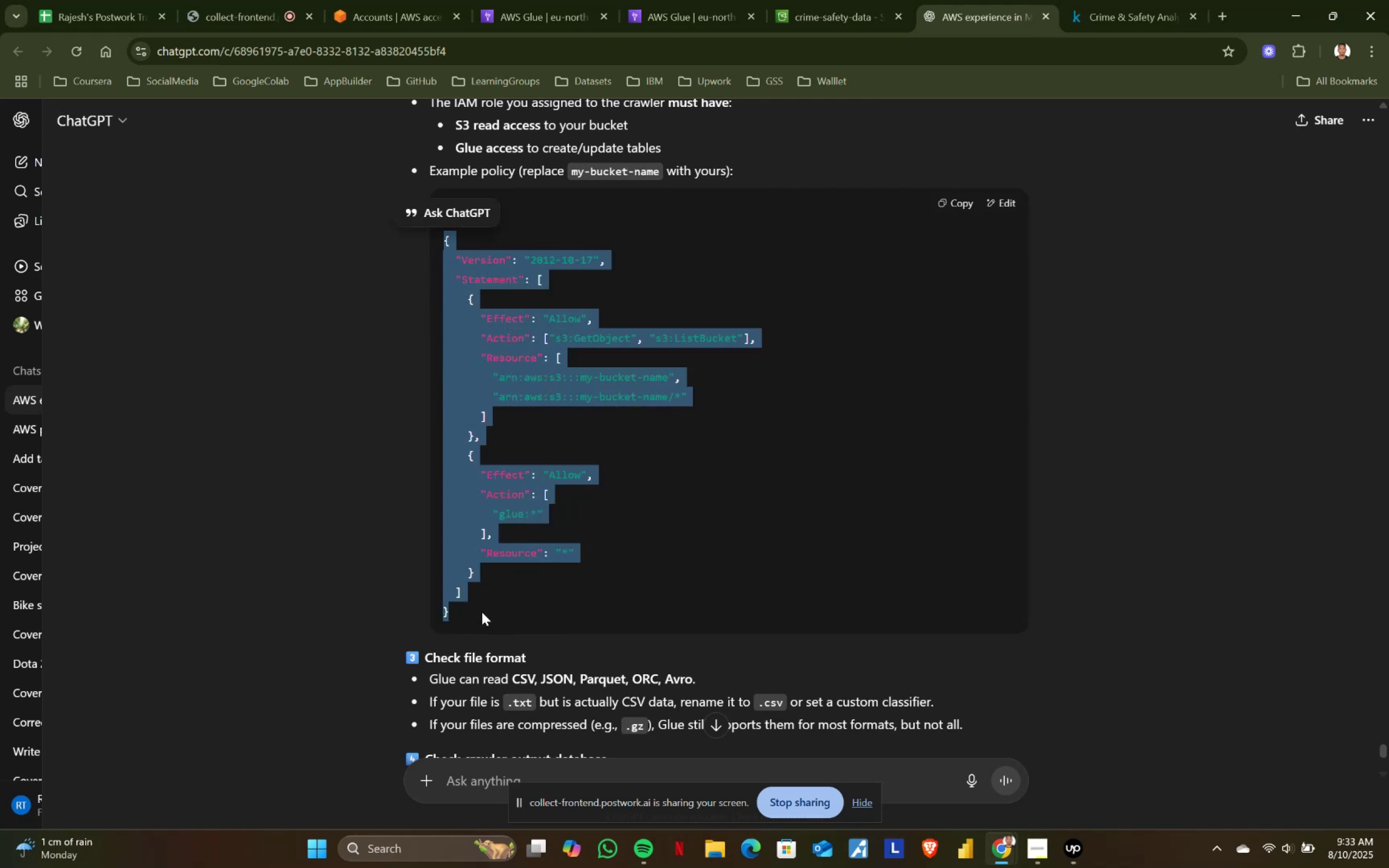 
key(Control+ControlLeft)
 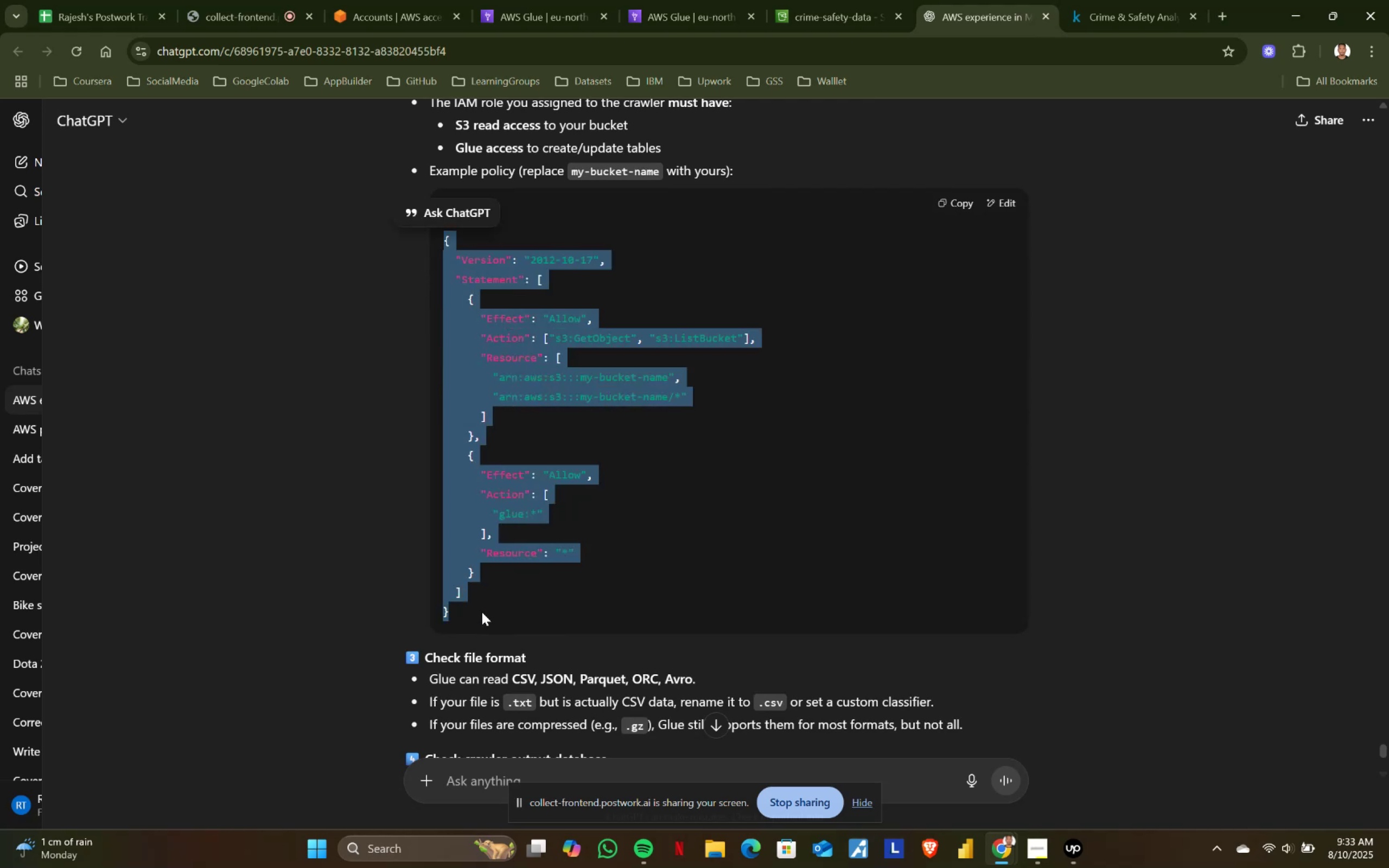 
key(Control+C)
 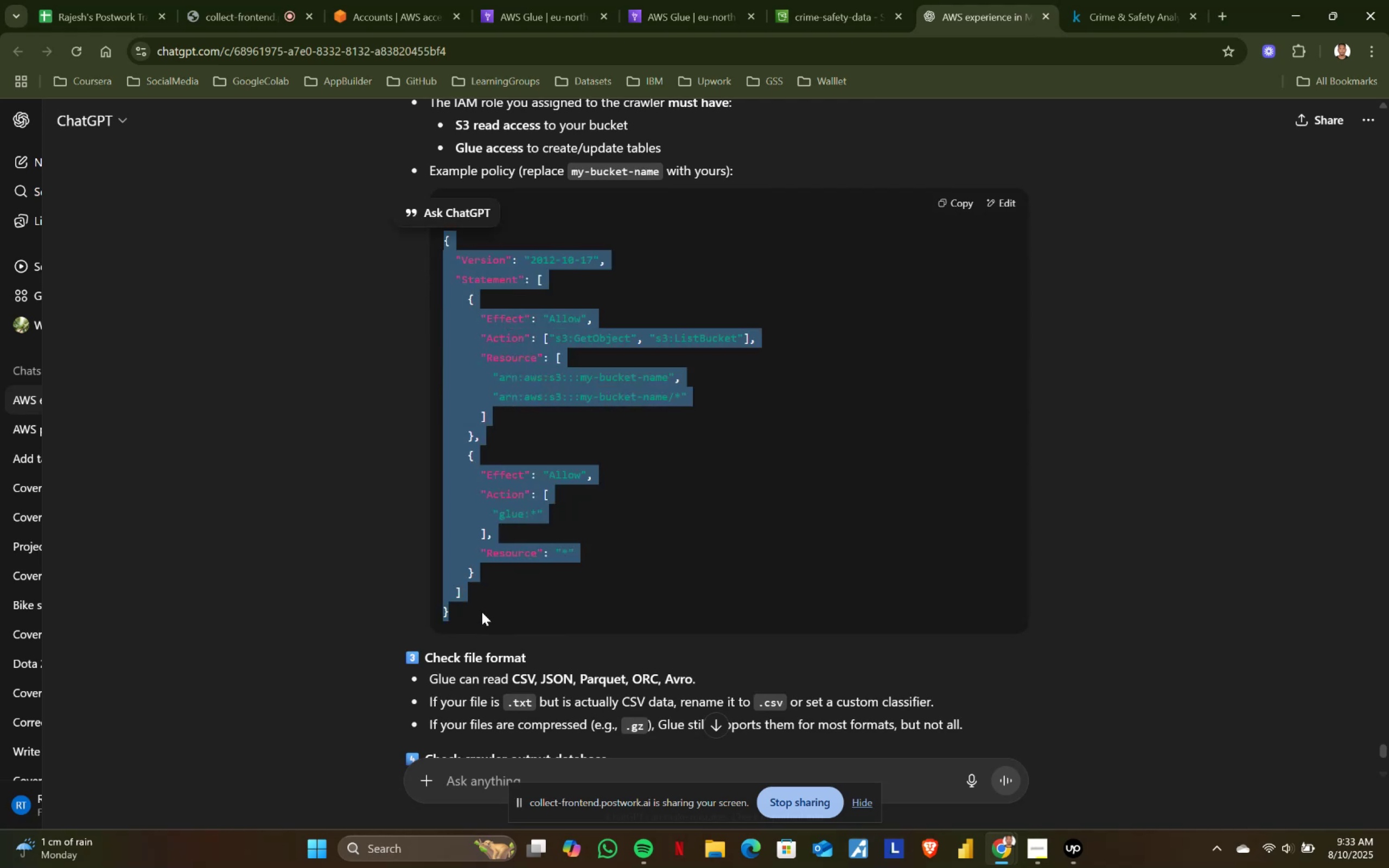 
key(Control+ControlLeft)
 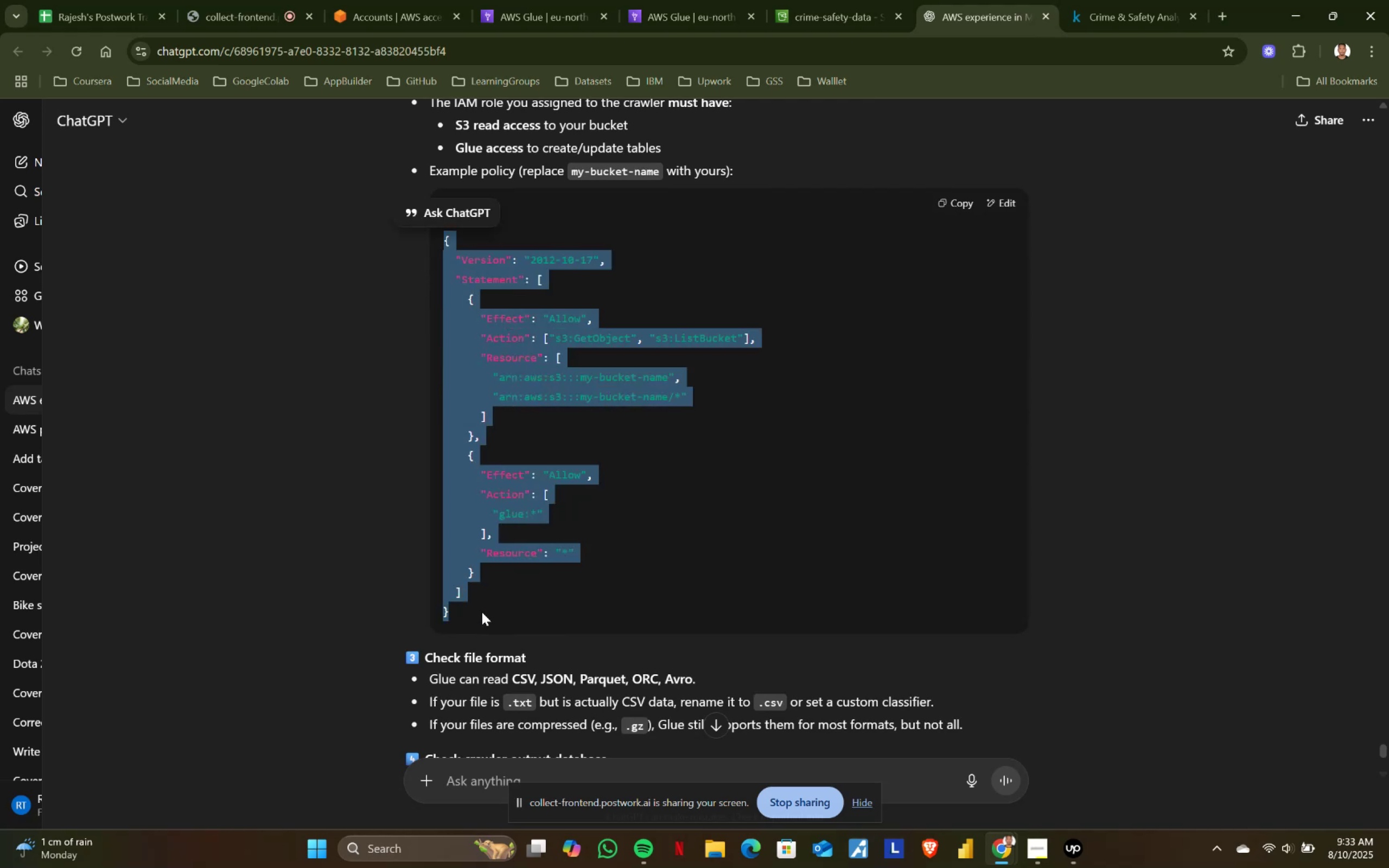 
key(Control+C)
 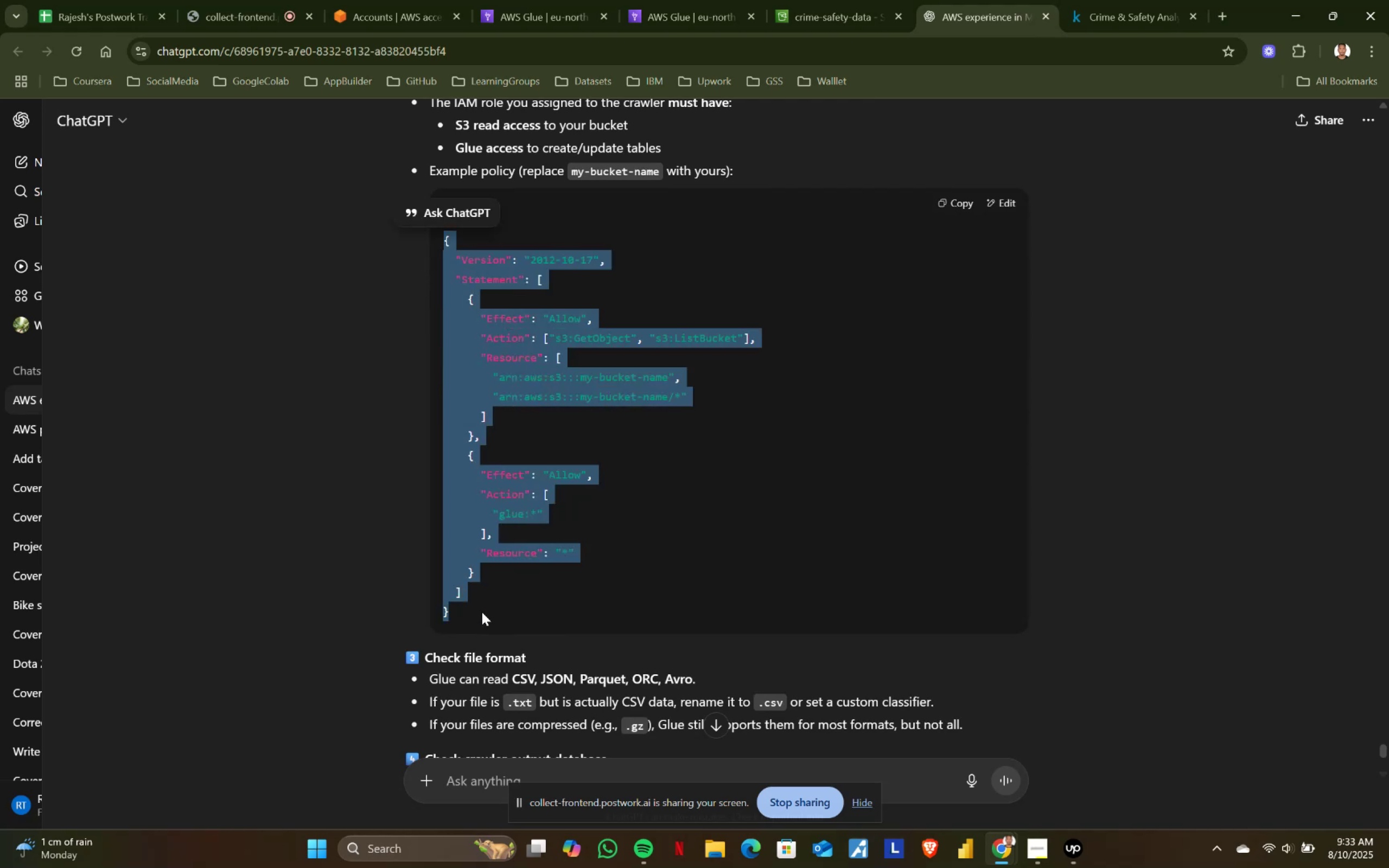 
key(Control+ControlLeft)
 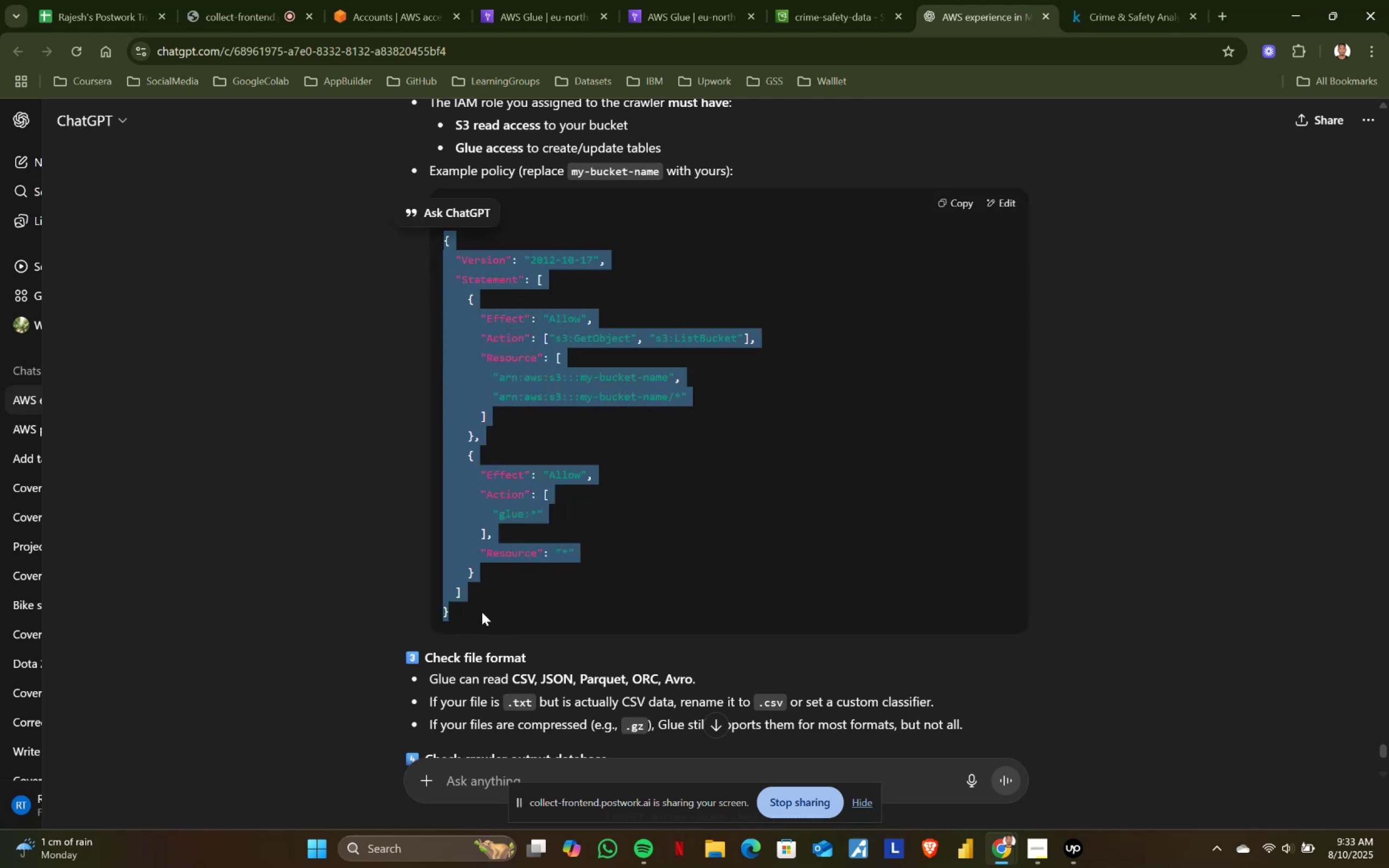 
key(Control+C)
 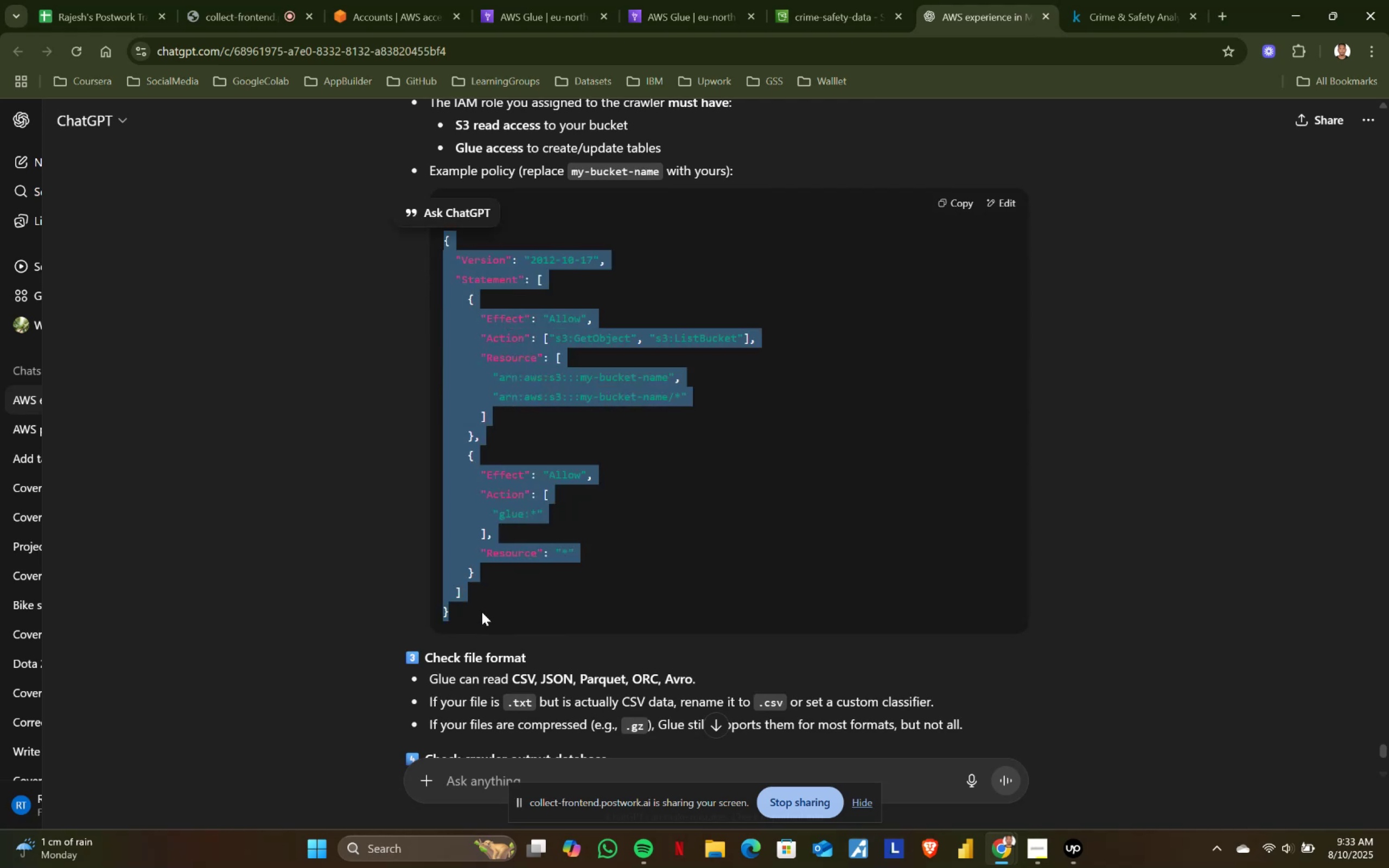 
key(Control+ControlLeft)
 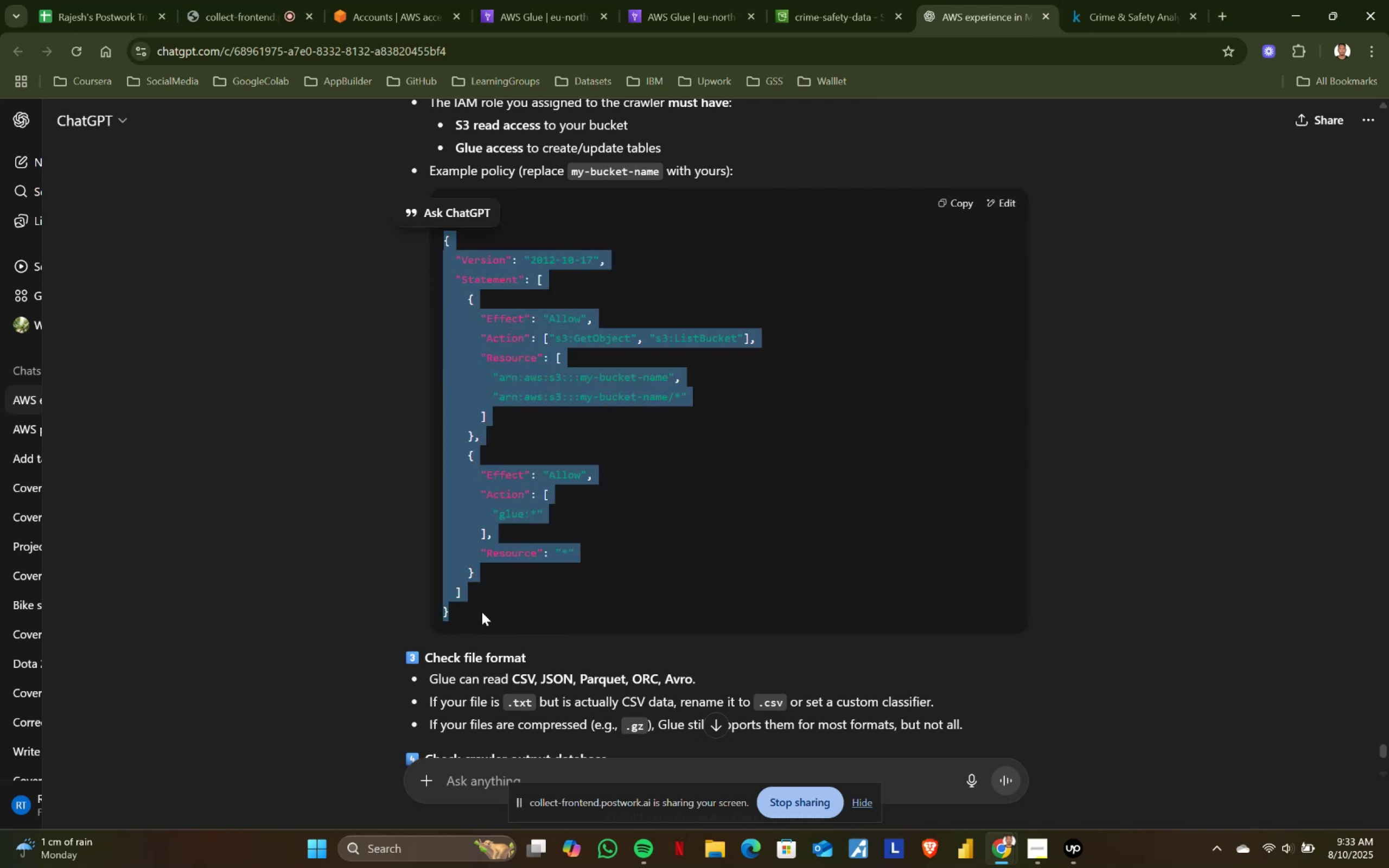 
key(Control+C)
 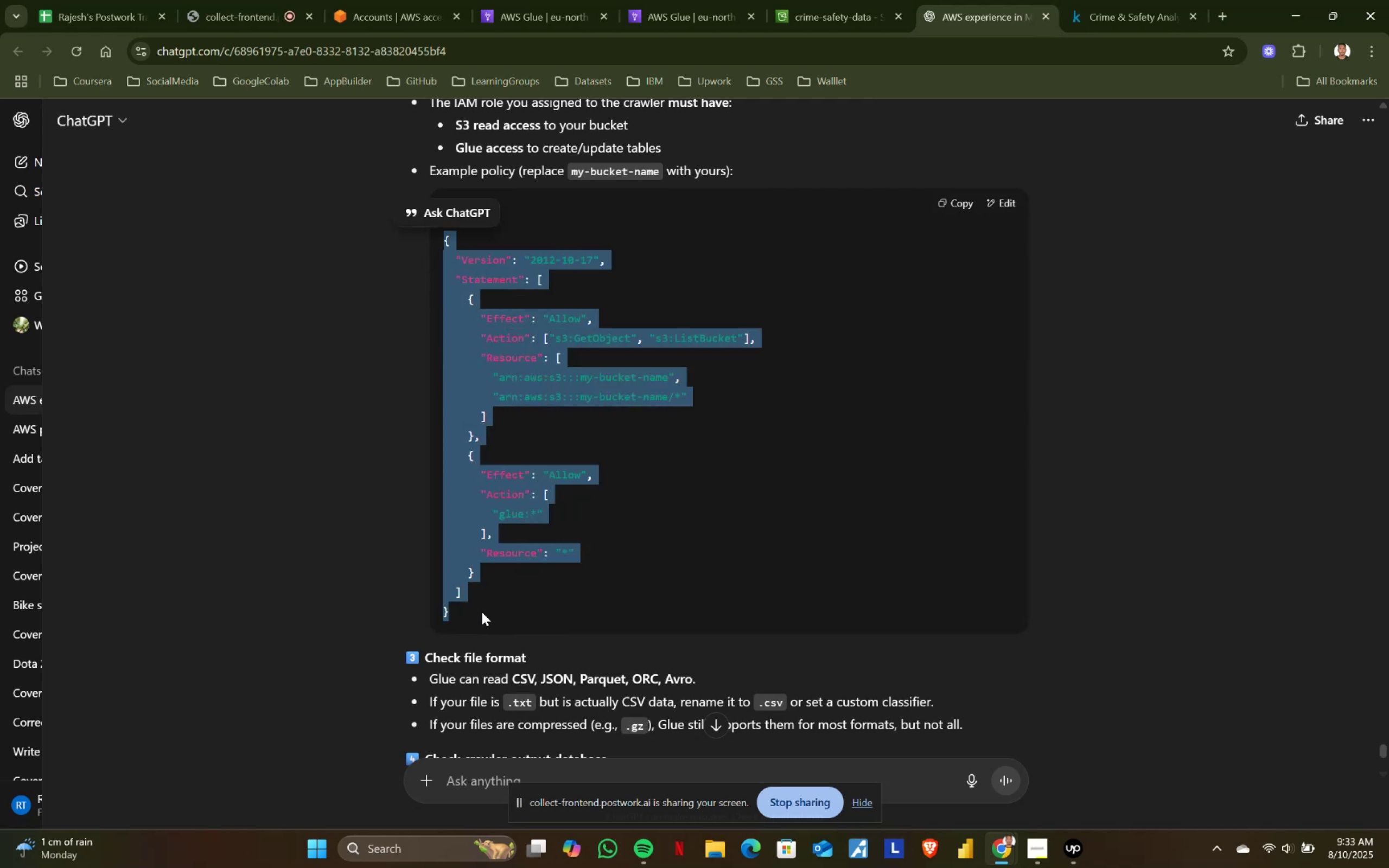 
key(Control+ControlLeft)
 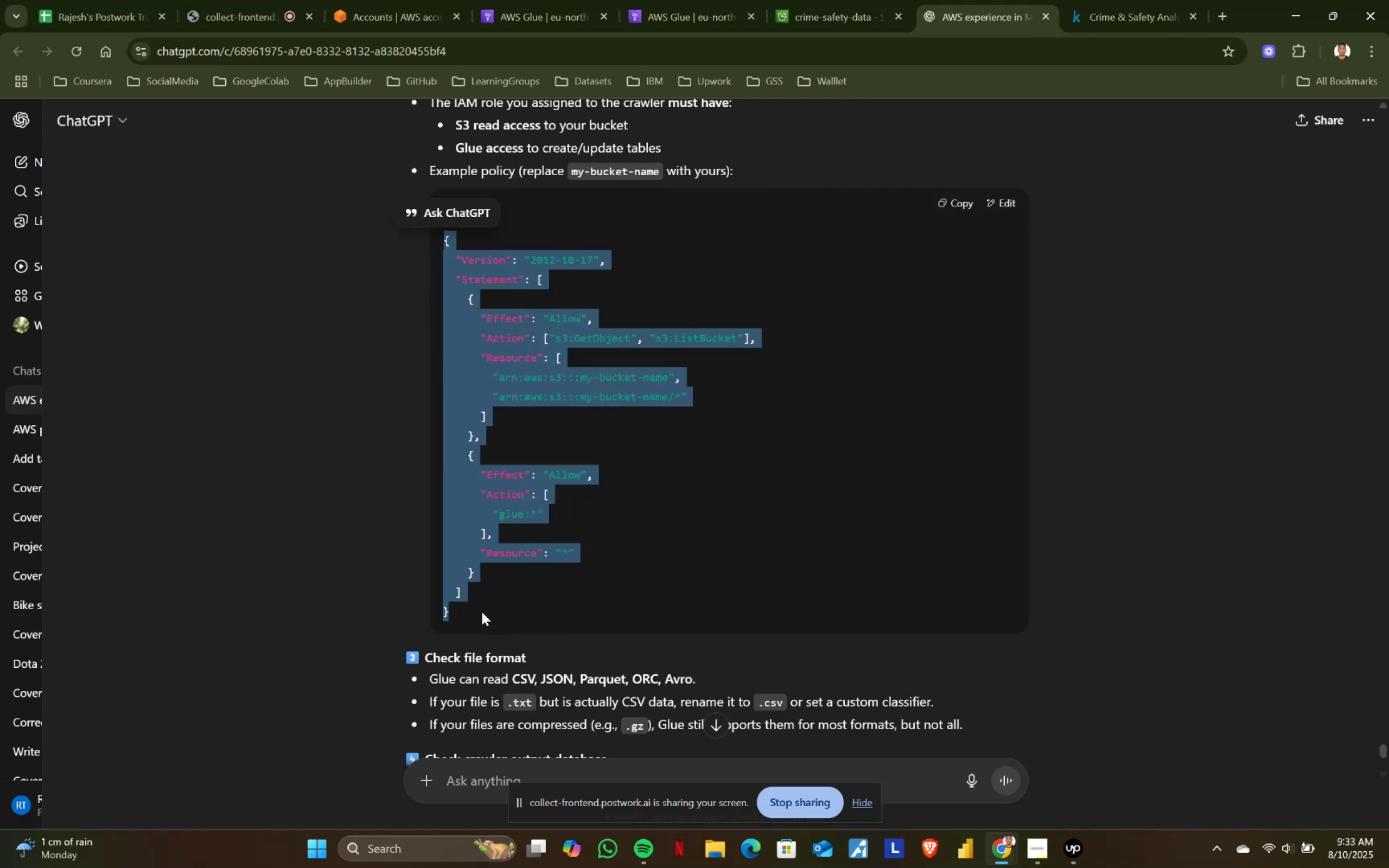 
key(Control+C)
 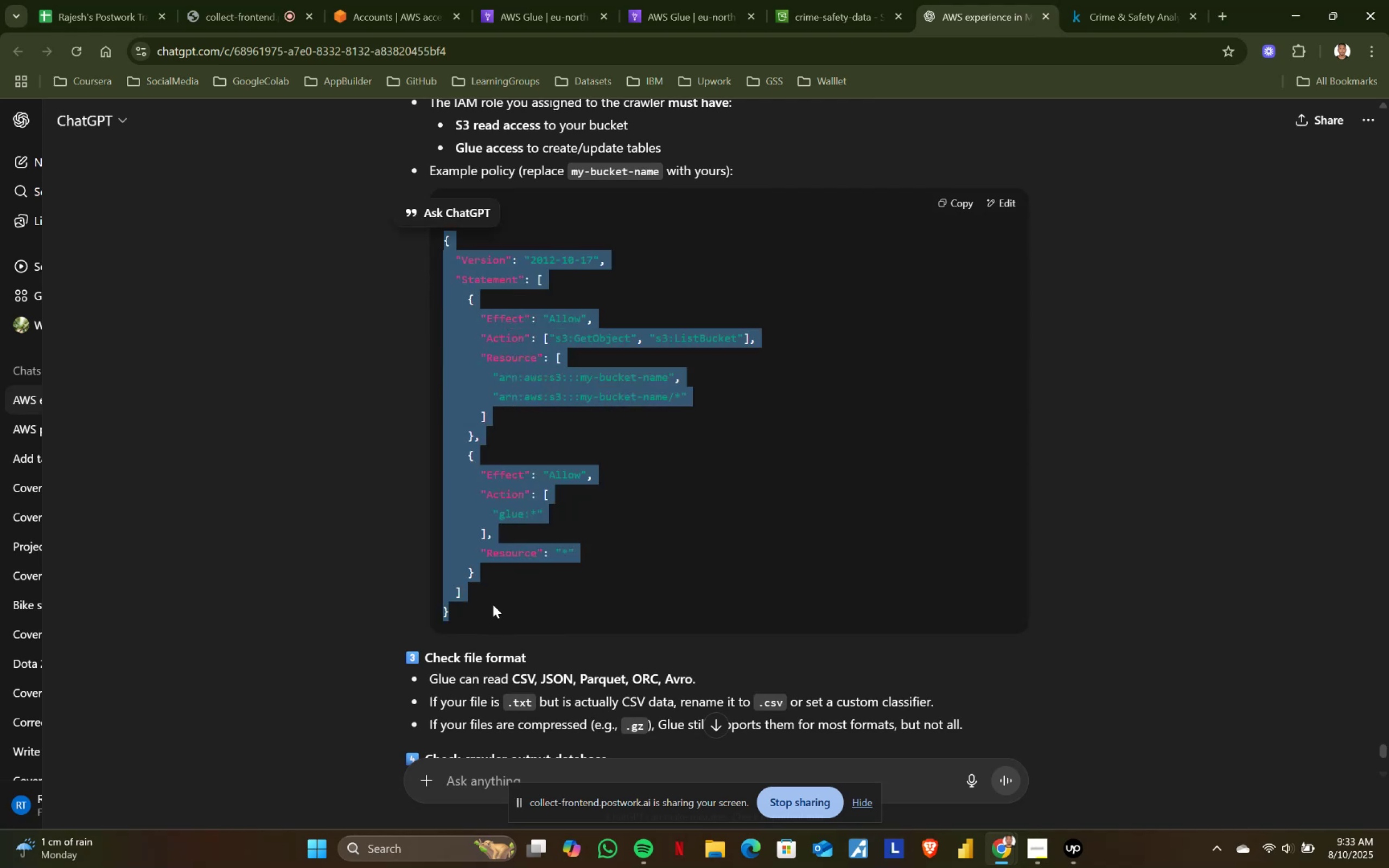 
key(Control+ControlLeft)
 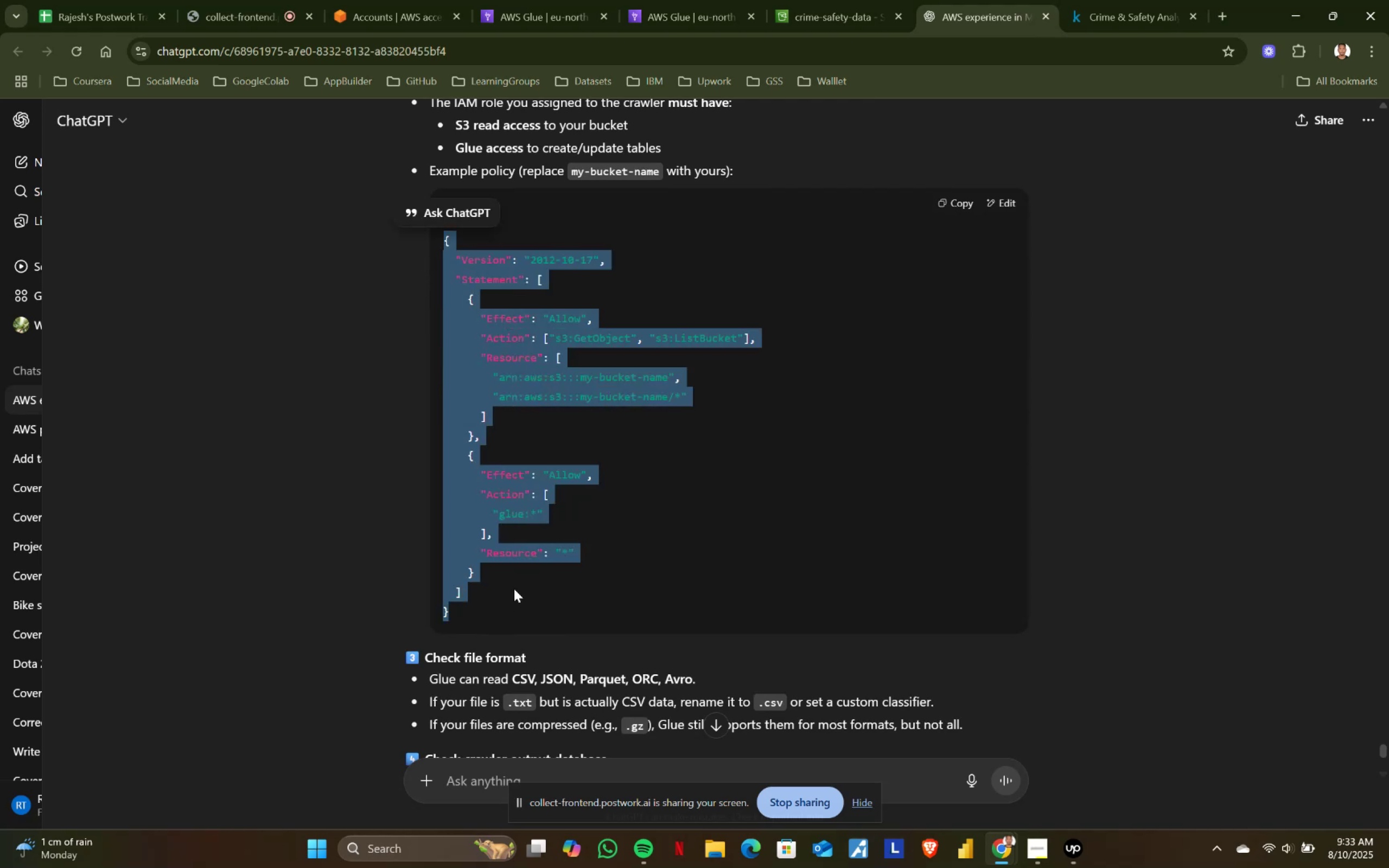 
key(Control+C)
 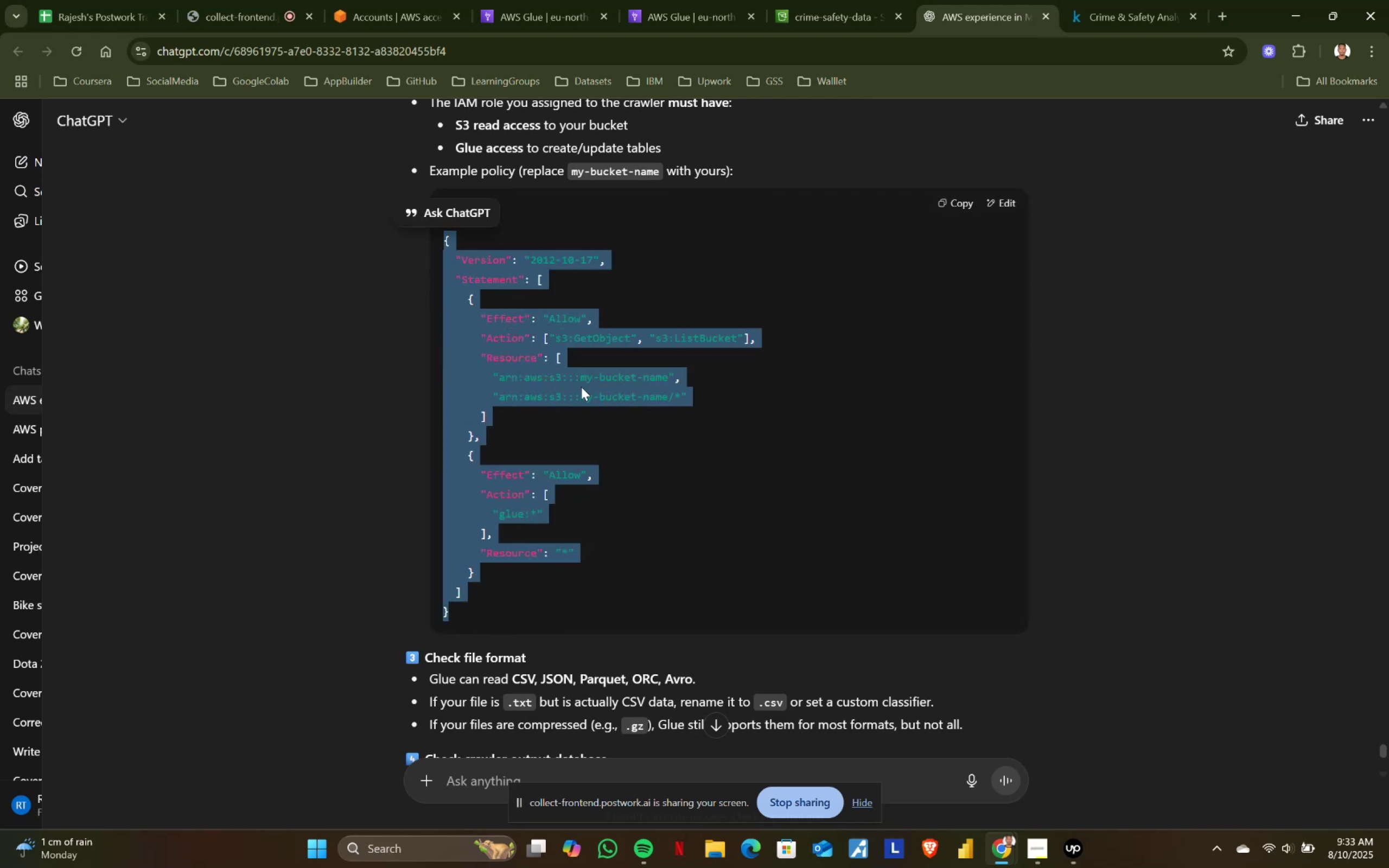 
key(Control+ControlLeft)
 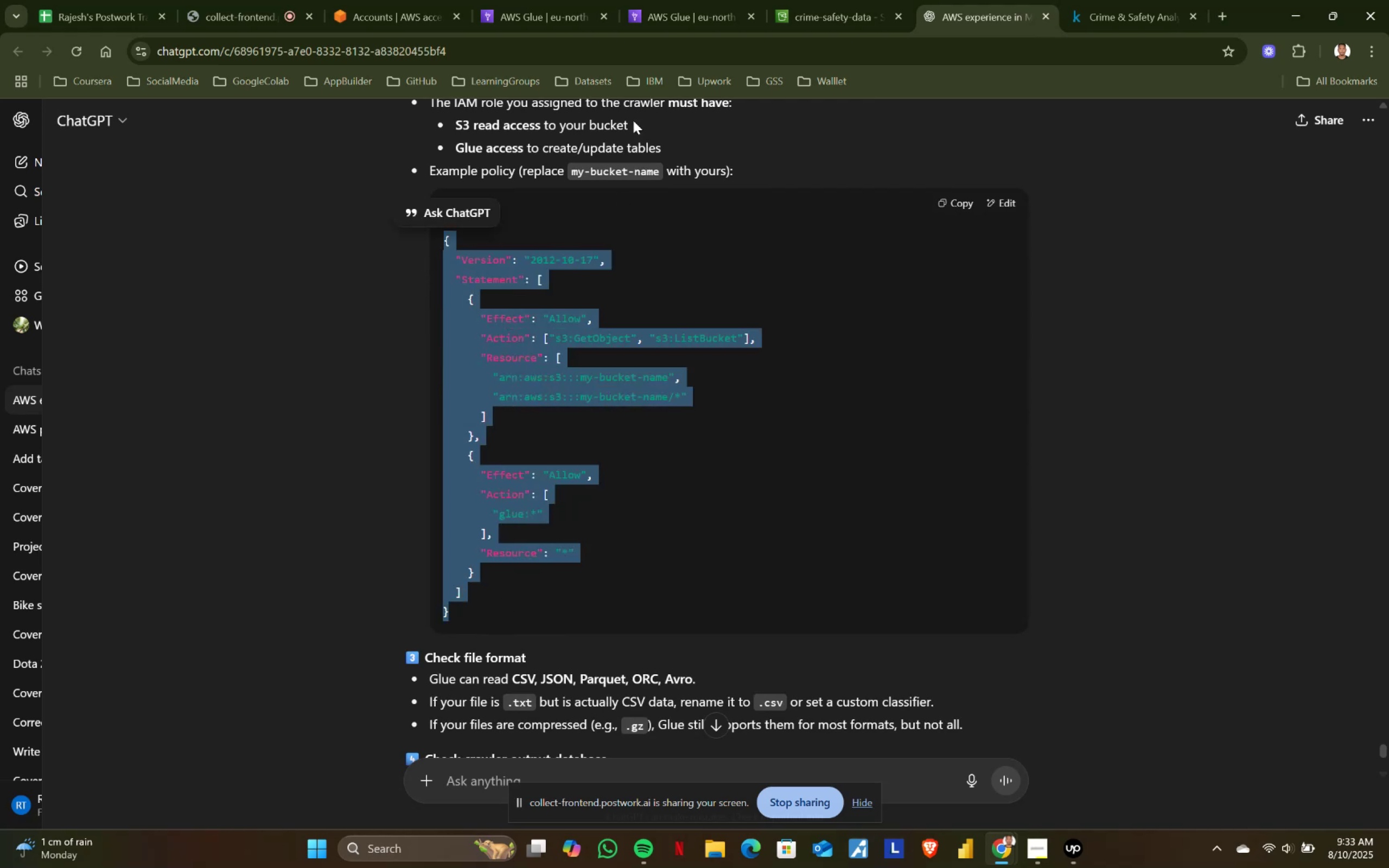 
key(Control+C)
 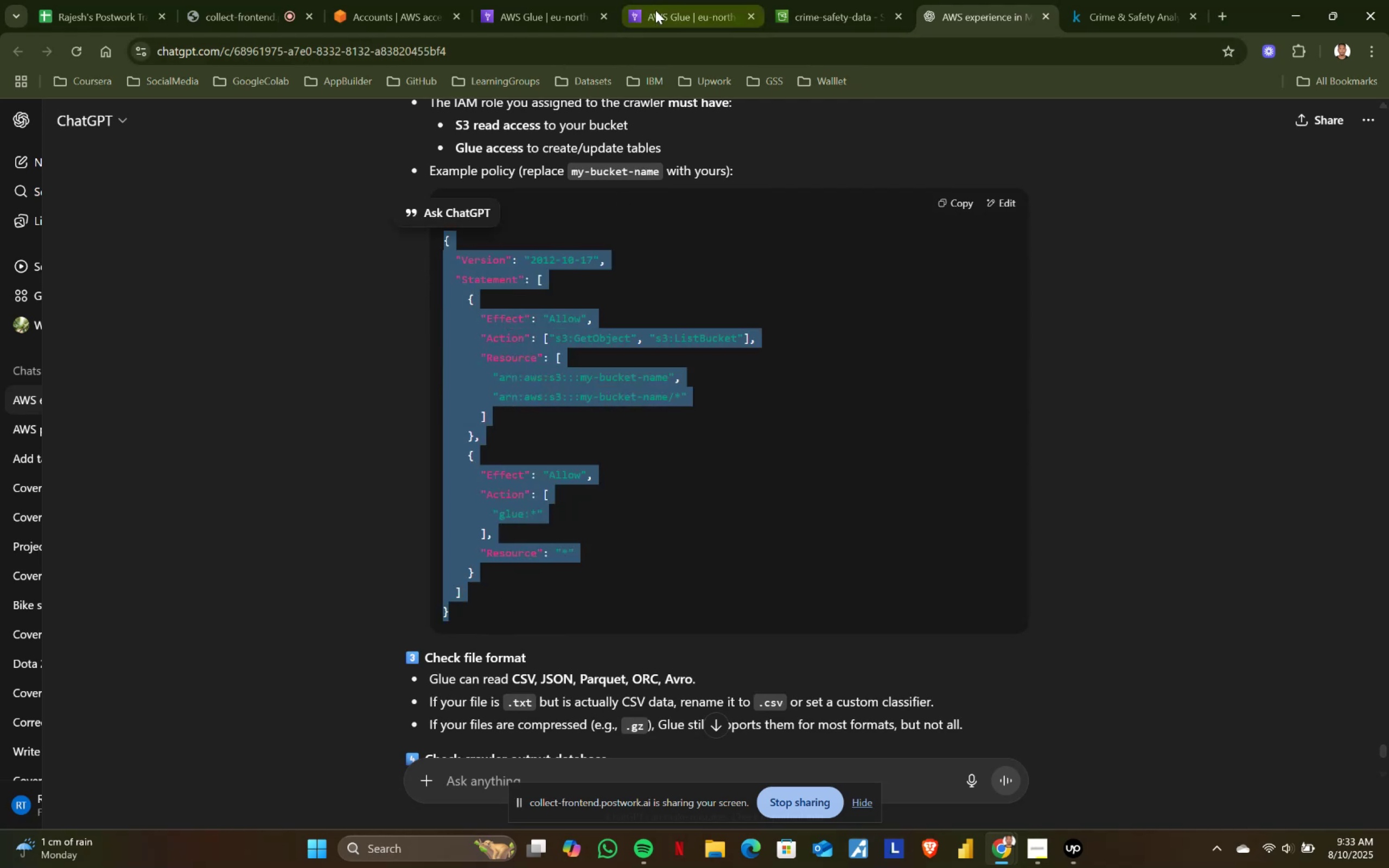 
scroll: coordinate [629, 180], scroll_direction: up, amount: 1.0
 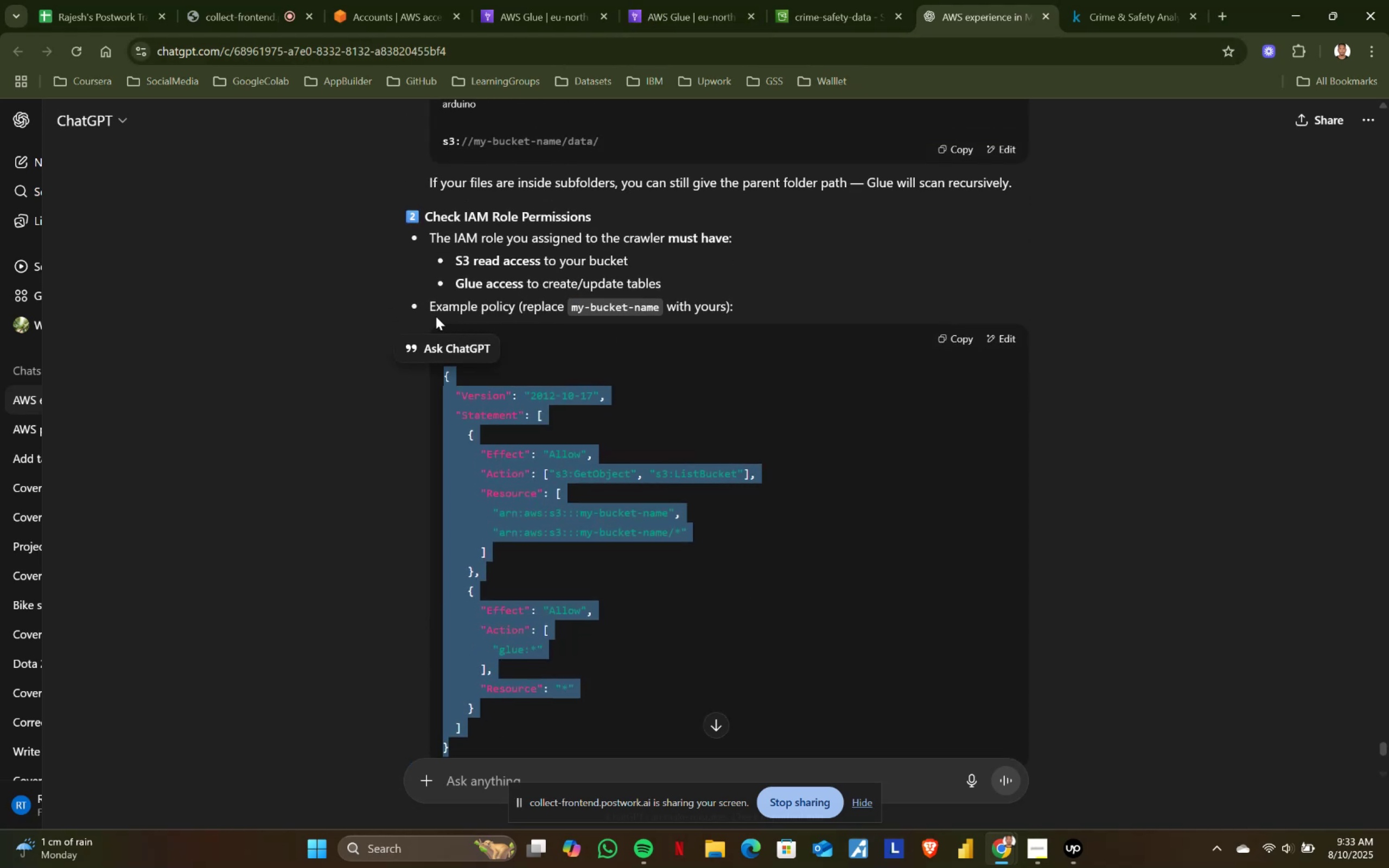 
left_click_drag(start_coordinate=[431, 308], to_coordinate=[588, 307])
 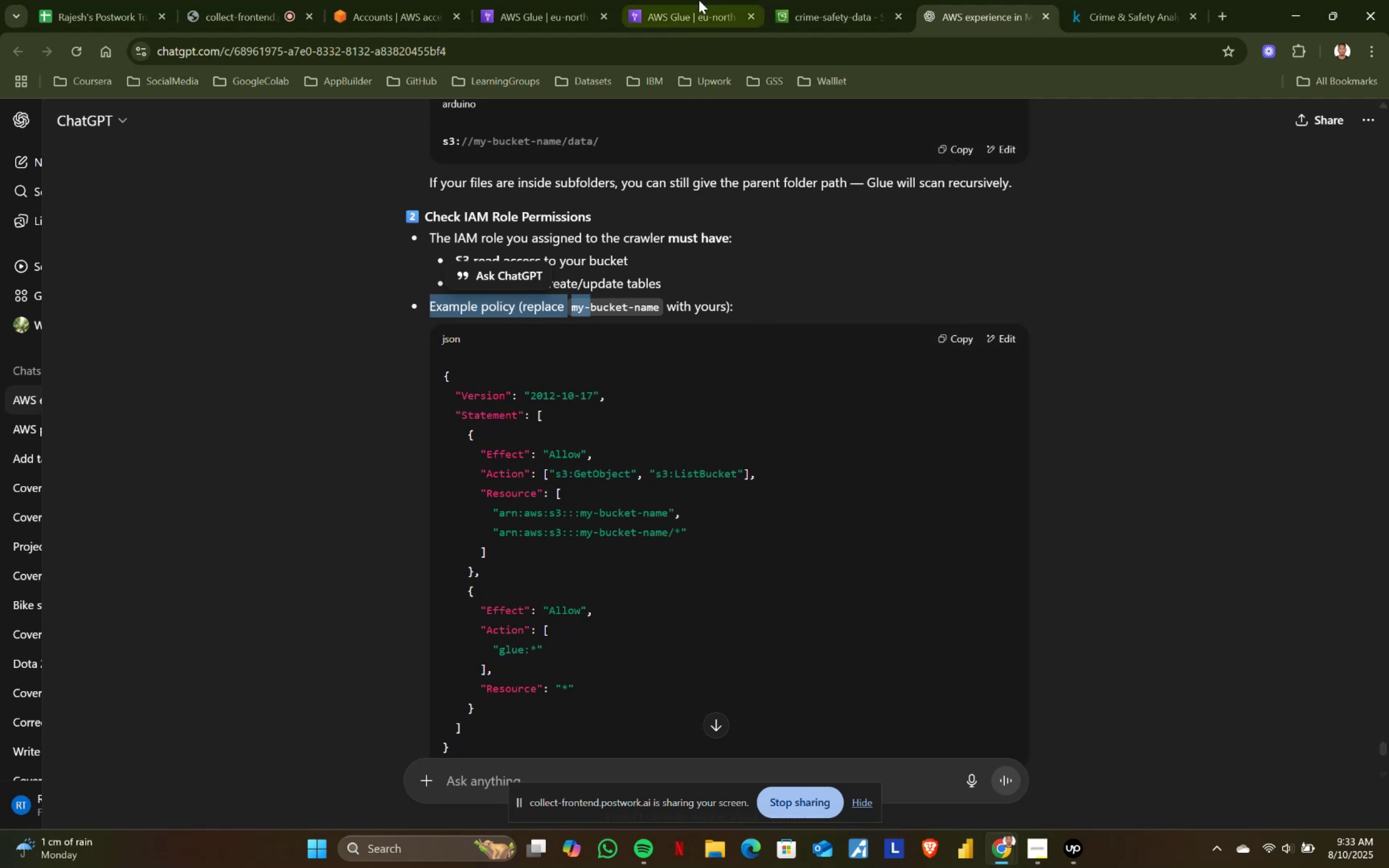 
left_click([699, 0])
 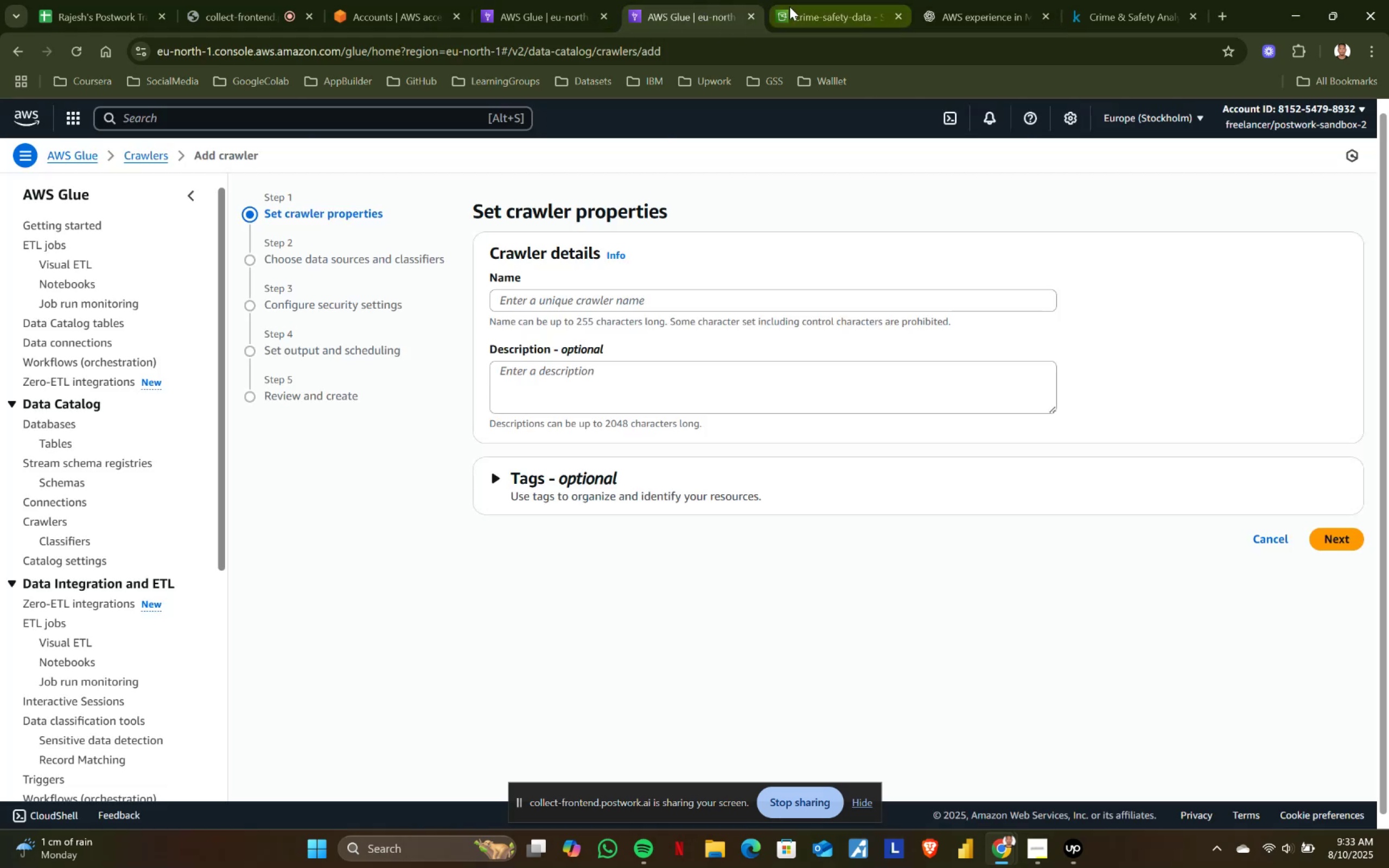 
left_click([789, 7])
 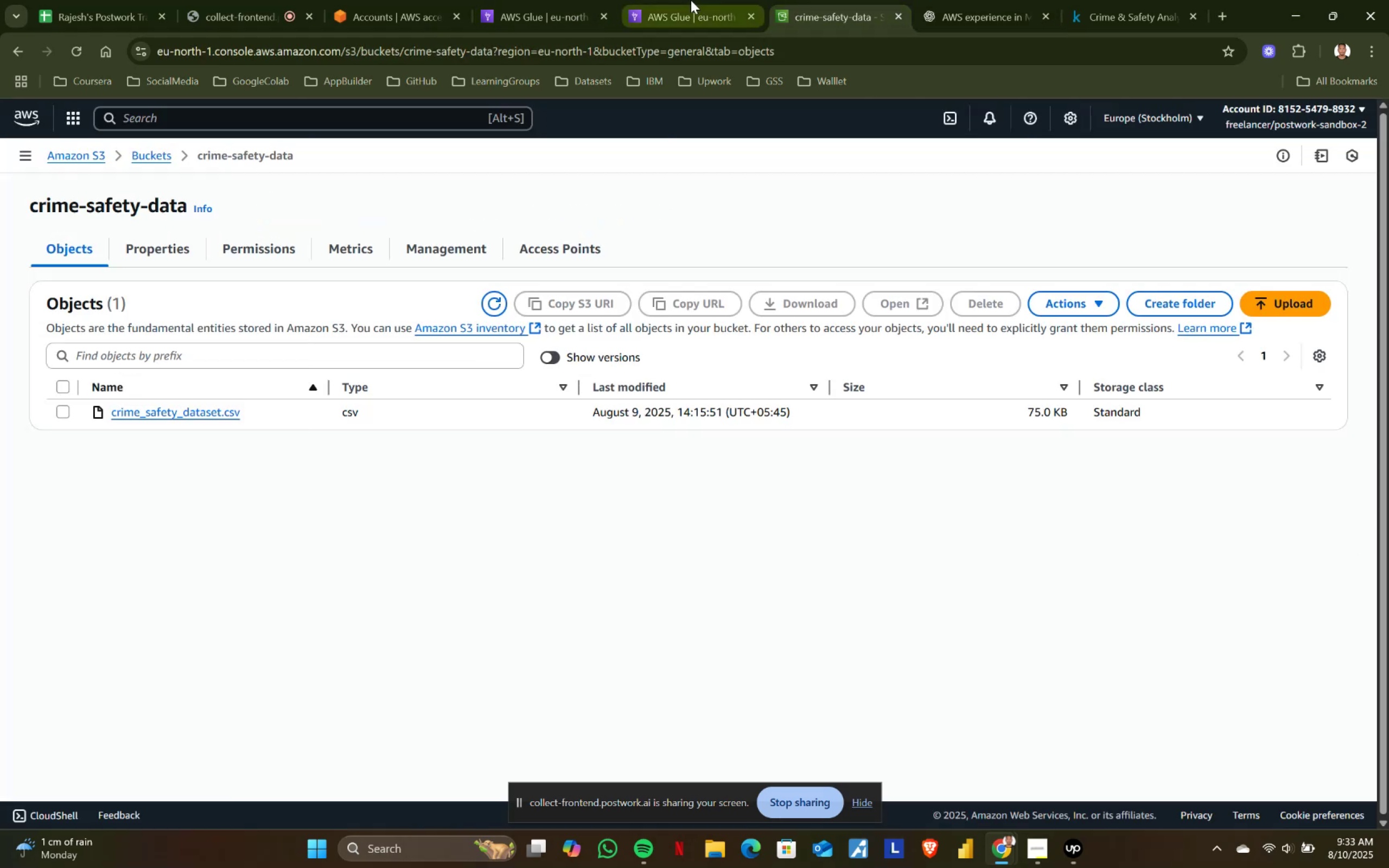 
left_click([691, 0])
 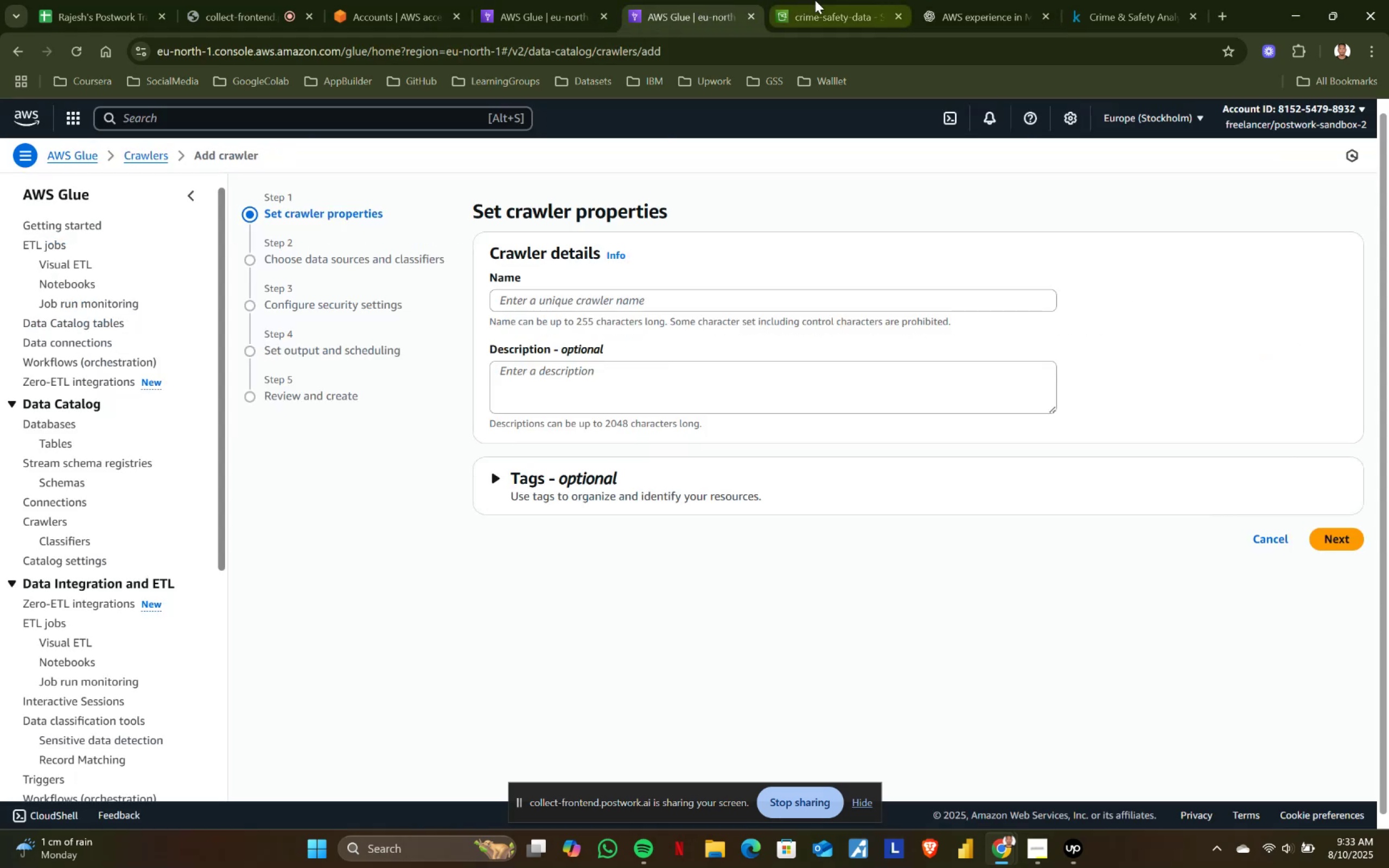 
left_click([815, 0])
 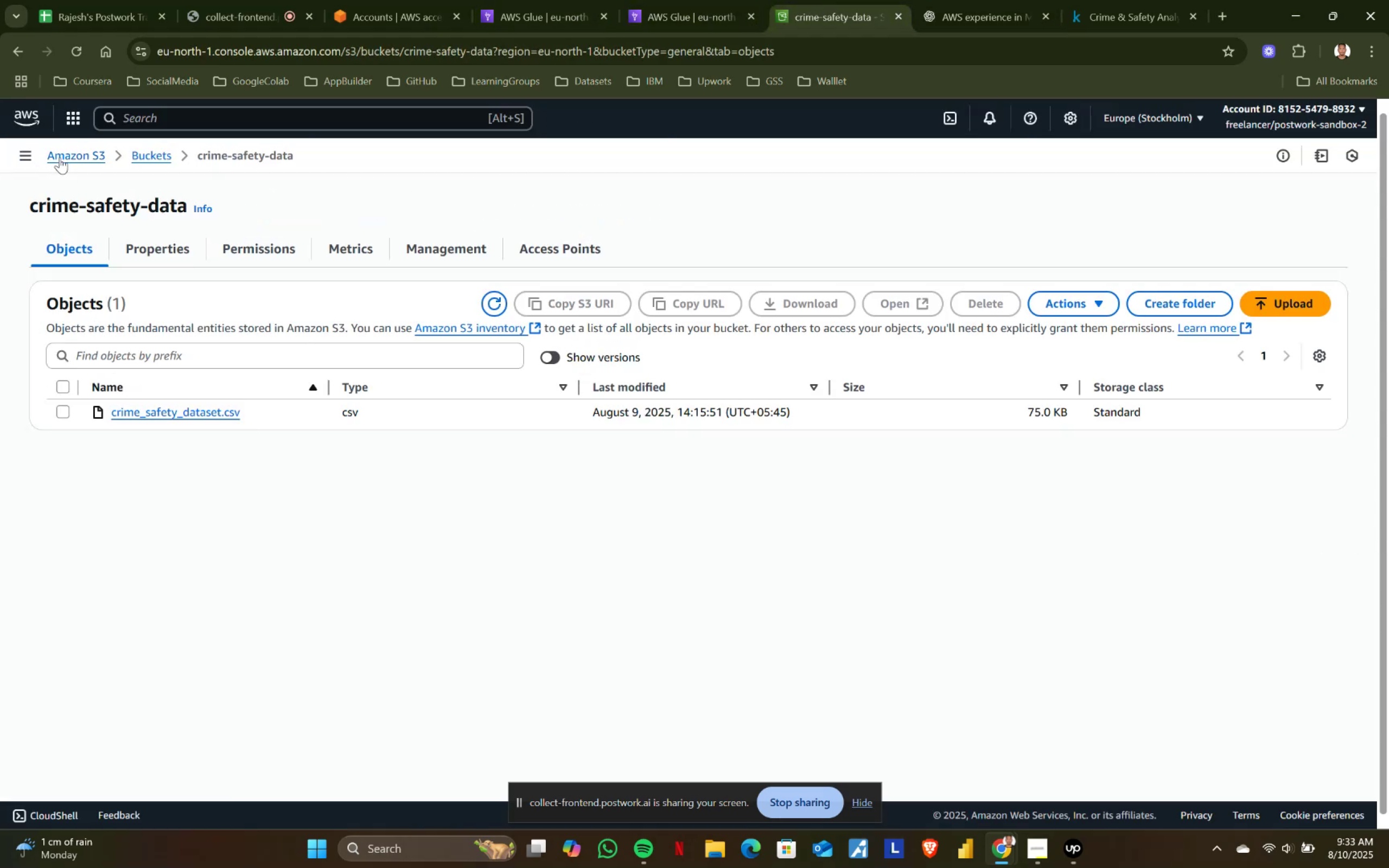 
left_click([101, 152])
 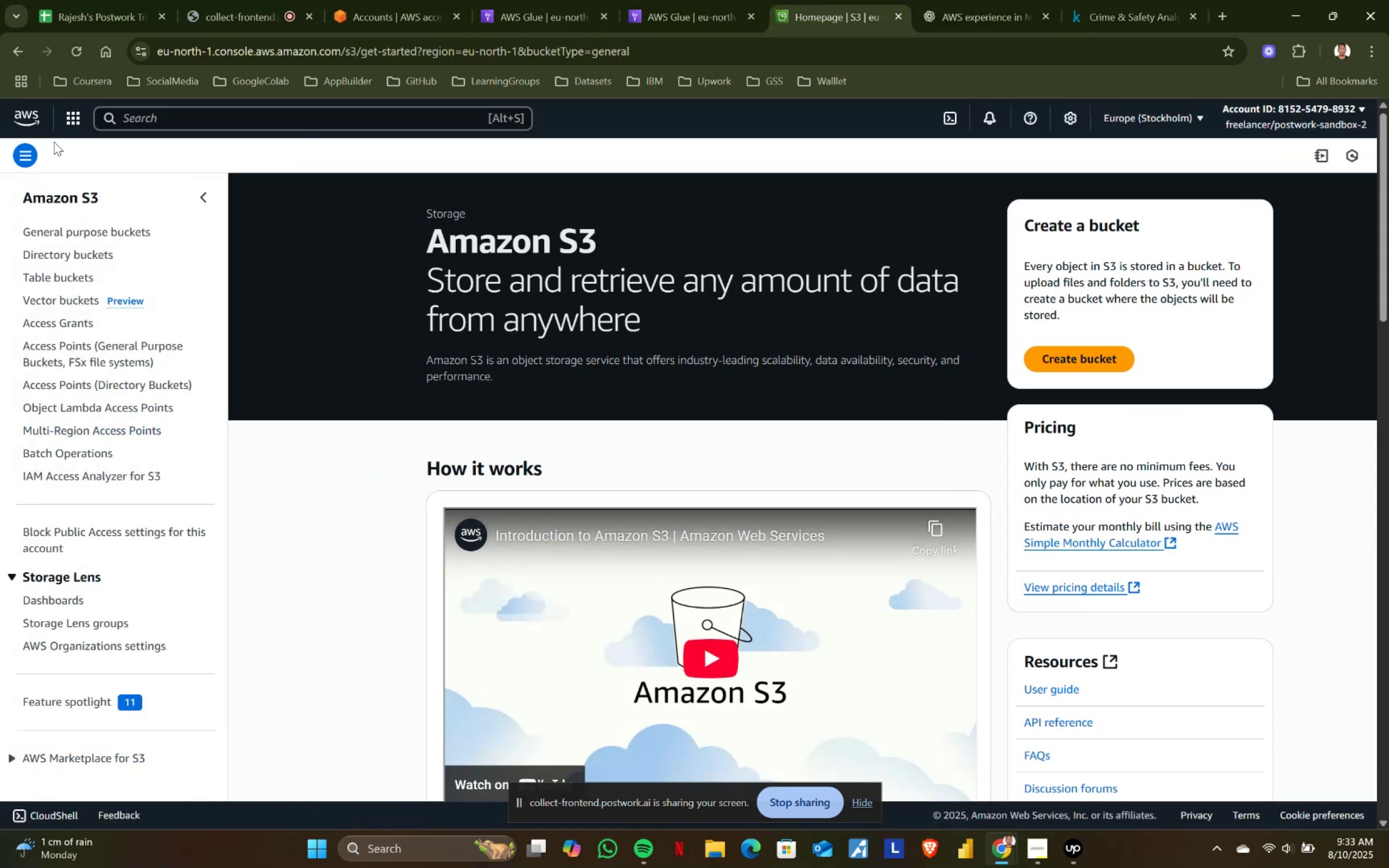 
left_click([30, 121])
 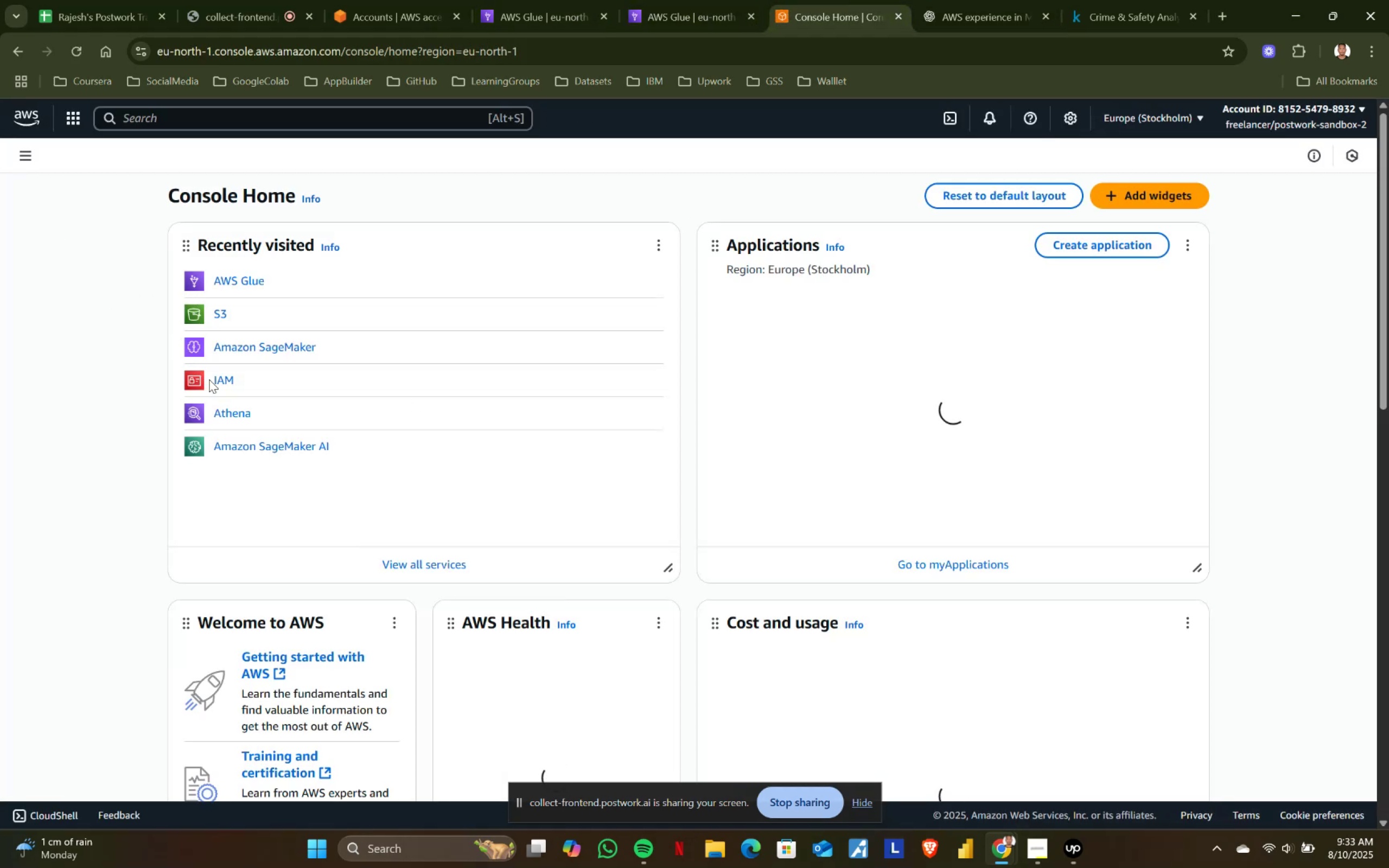 
left_click([227, 378])
 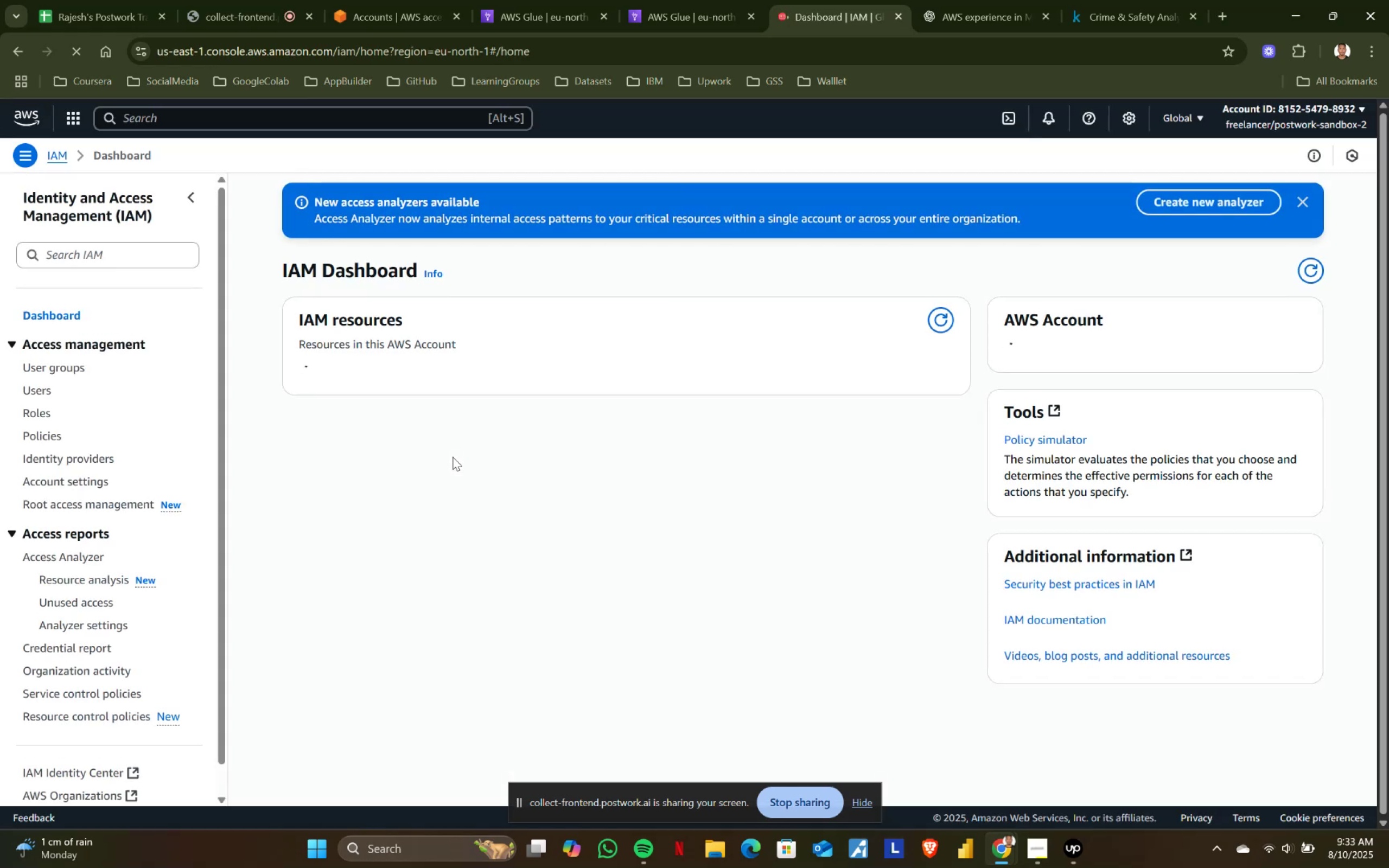 
wait(6.96)
 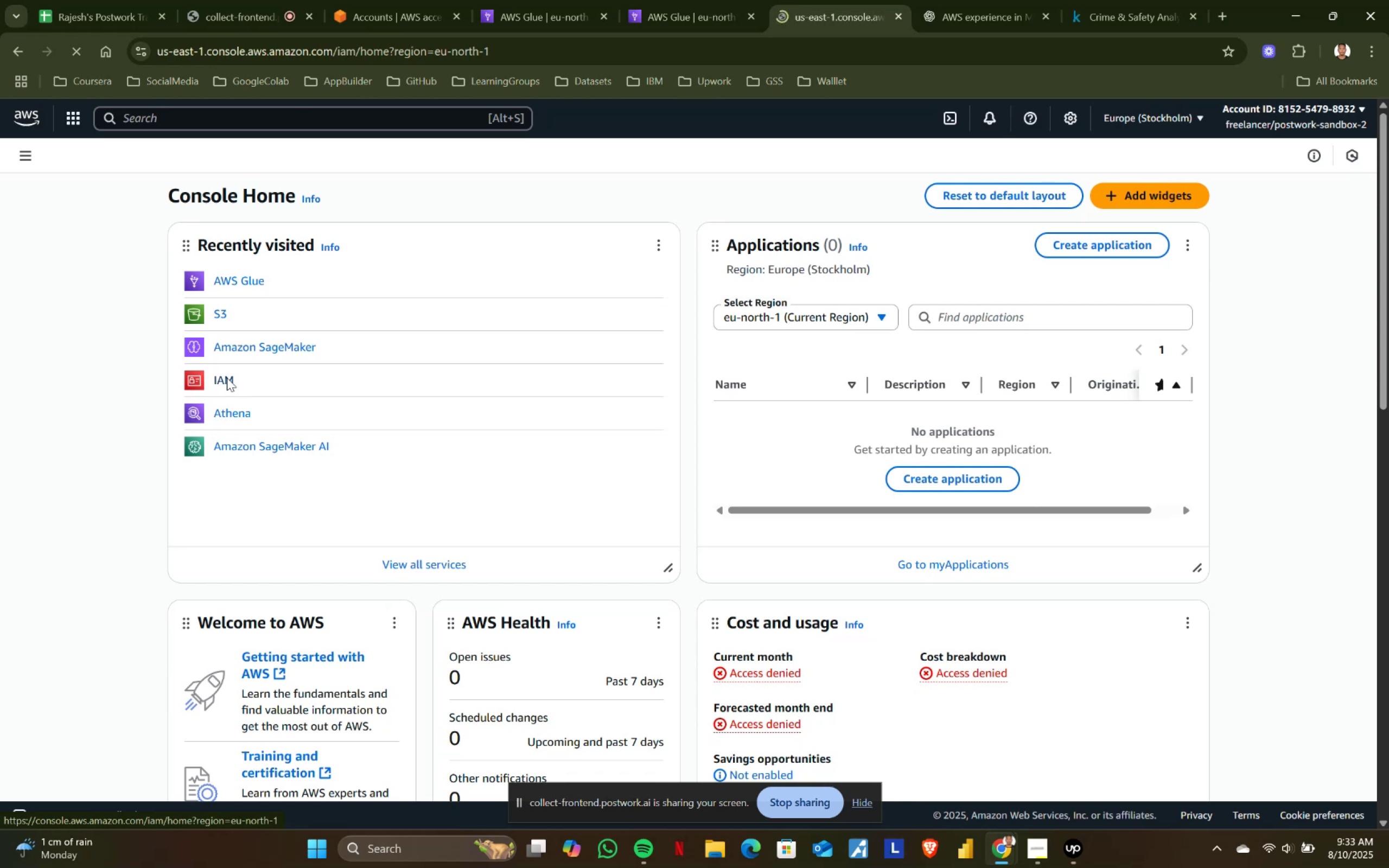 
left_click([45, 433])
 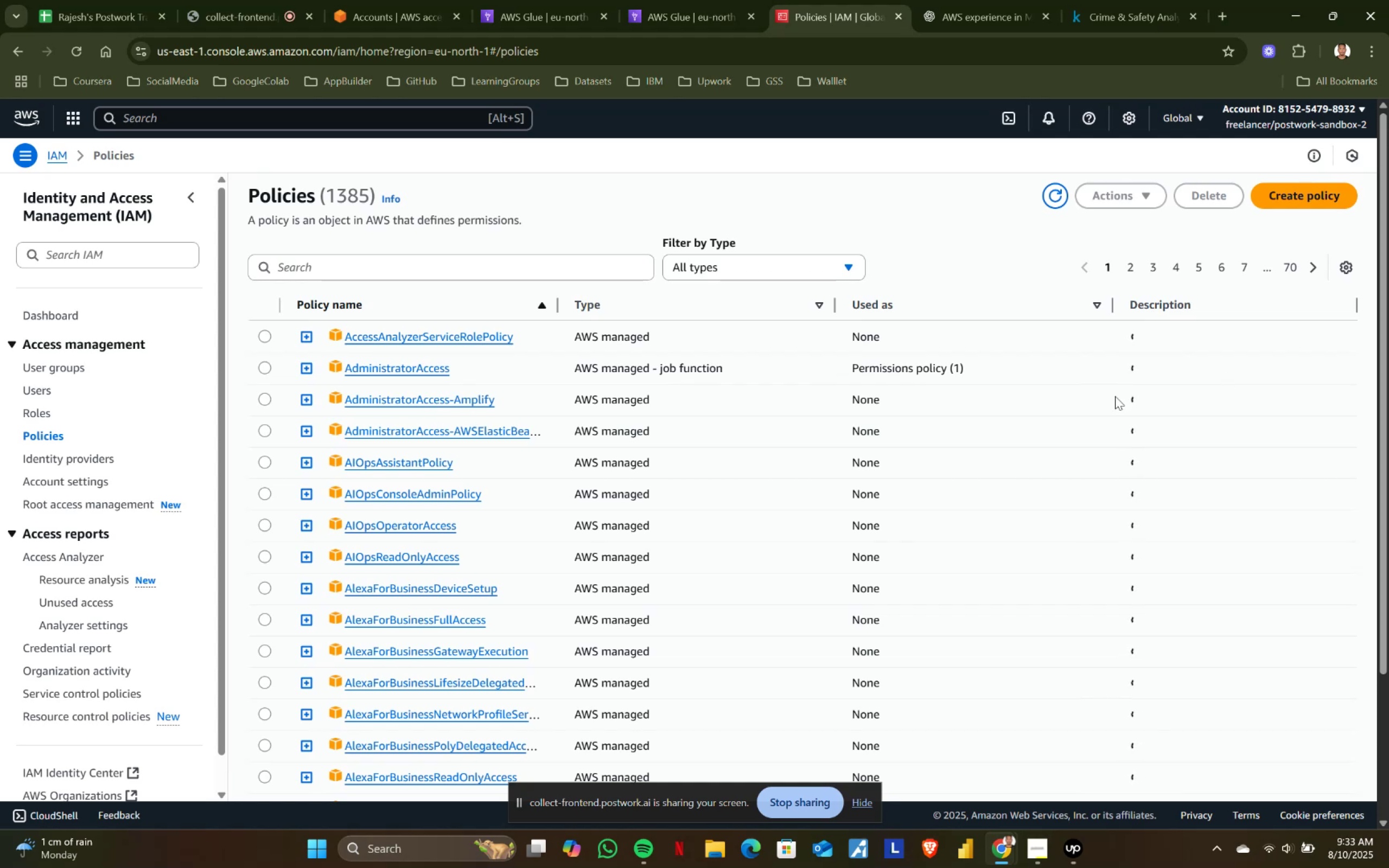 
scroll: coordinate [431, 407], scroll_direction: none, amount: 0.0
 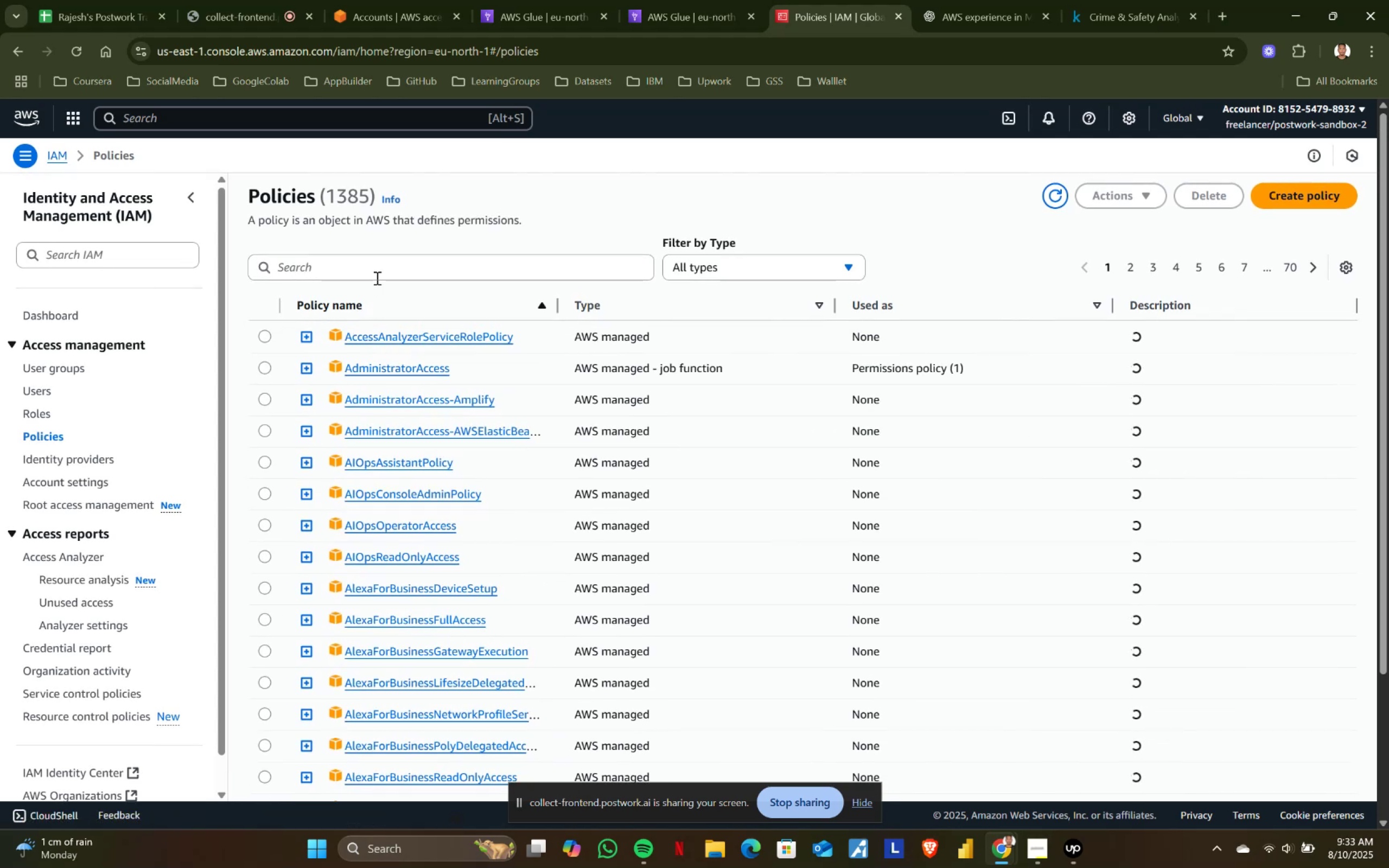 
left_click([376, 276])
 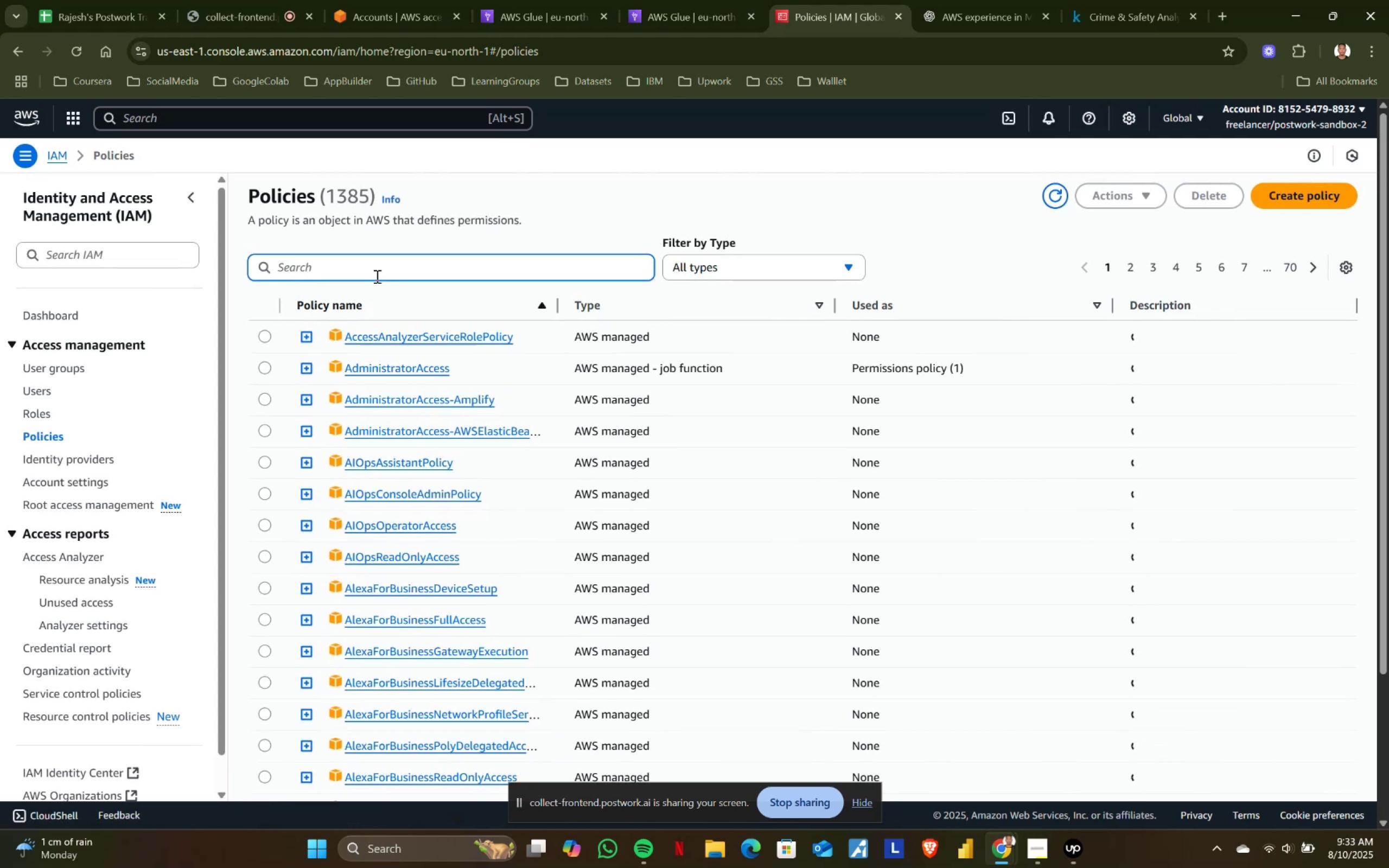 
type(glue)
 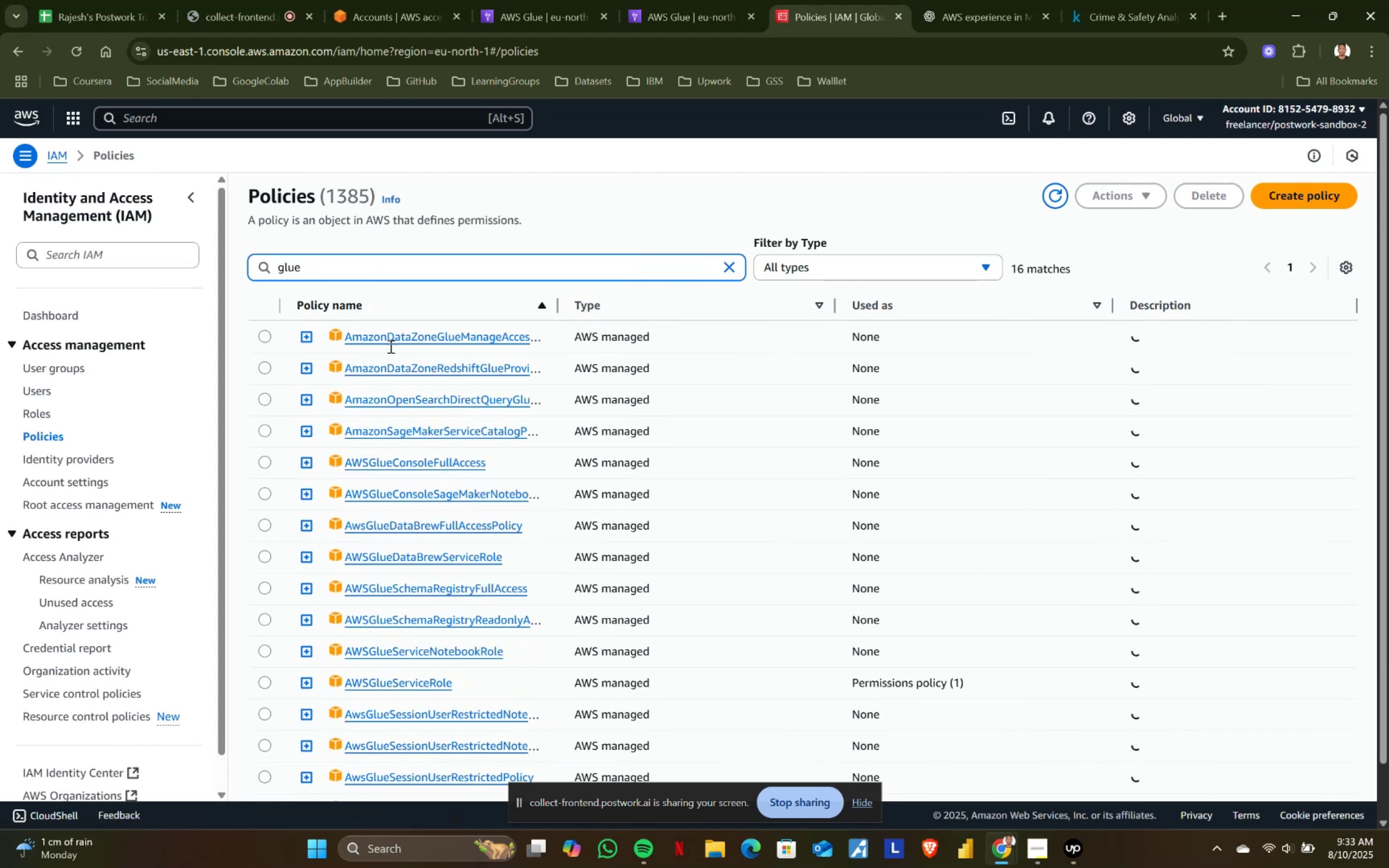 
scroll: coordinate [454, 533], scroll_direction: down, amount: 2.0
 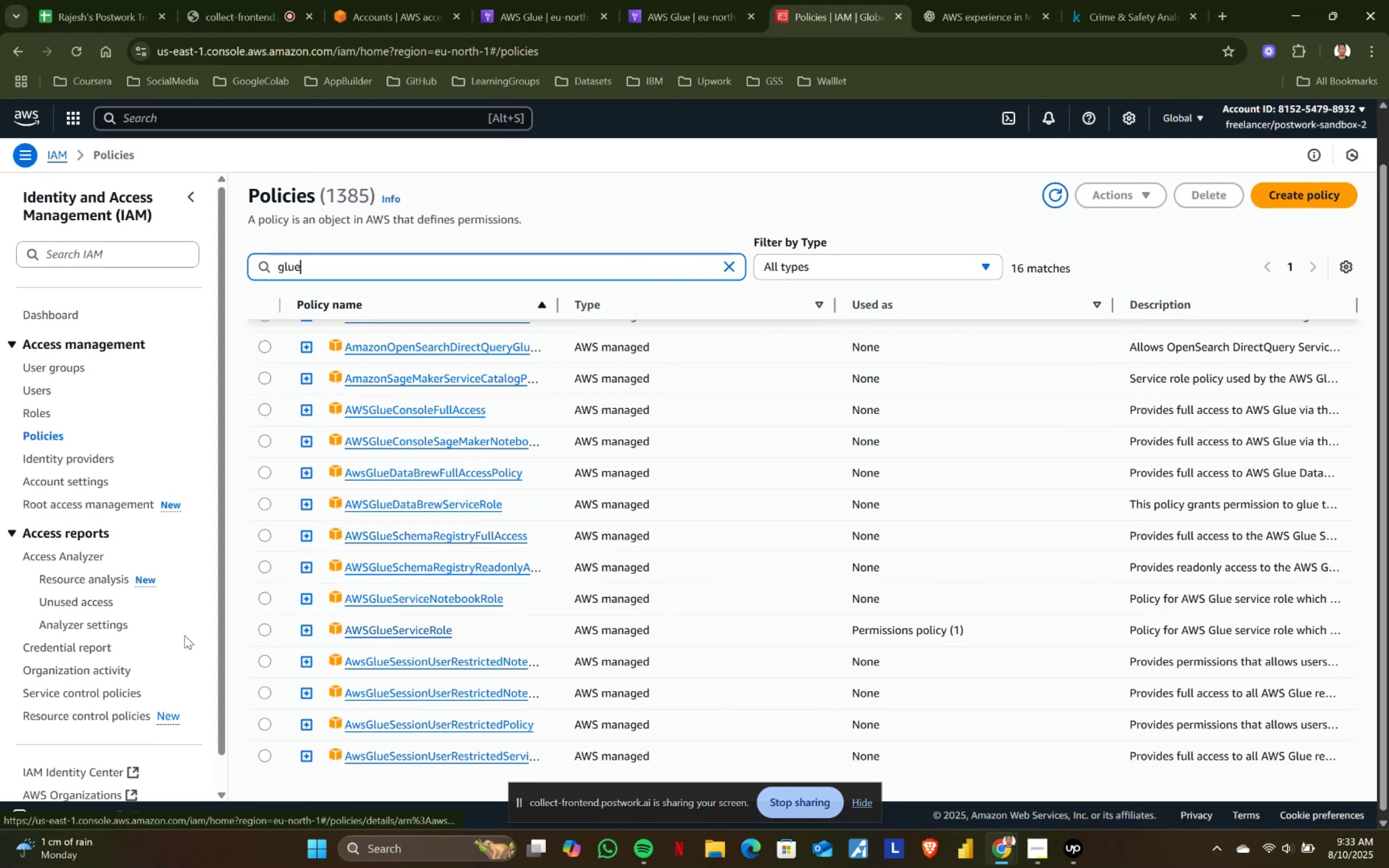 
left_click([260, 628])
 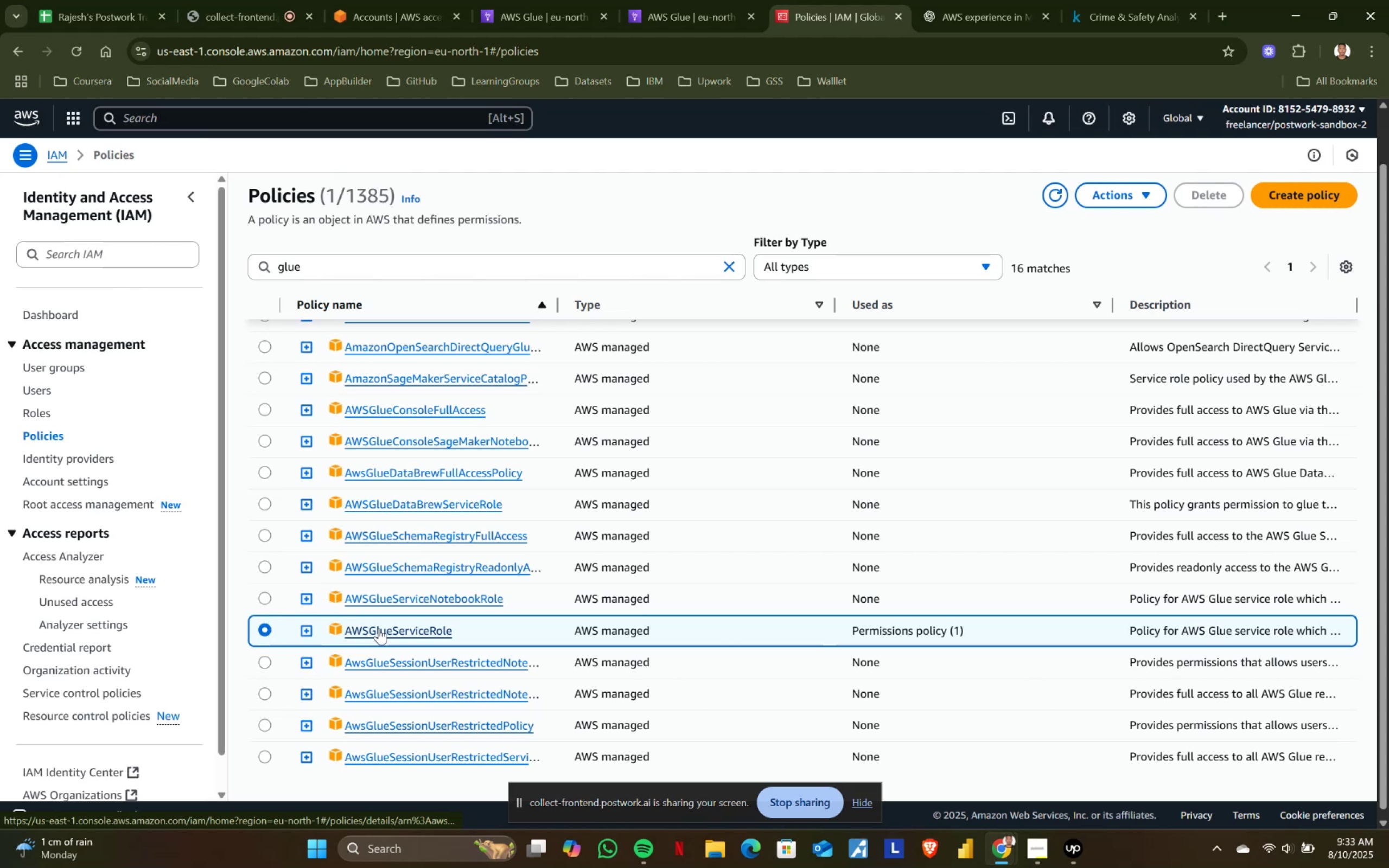 
left_click([379, 628])
 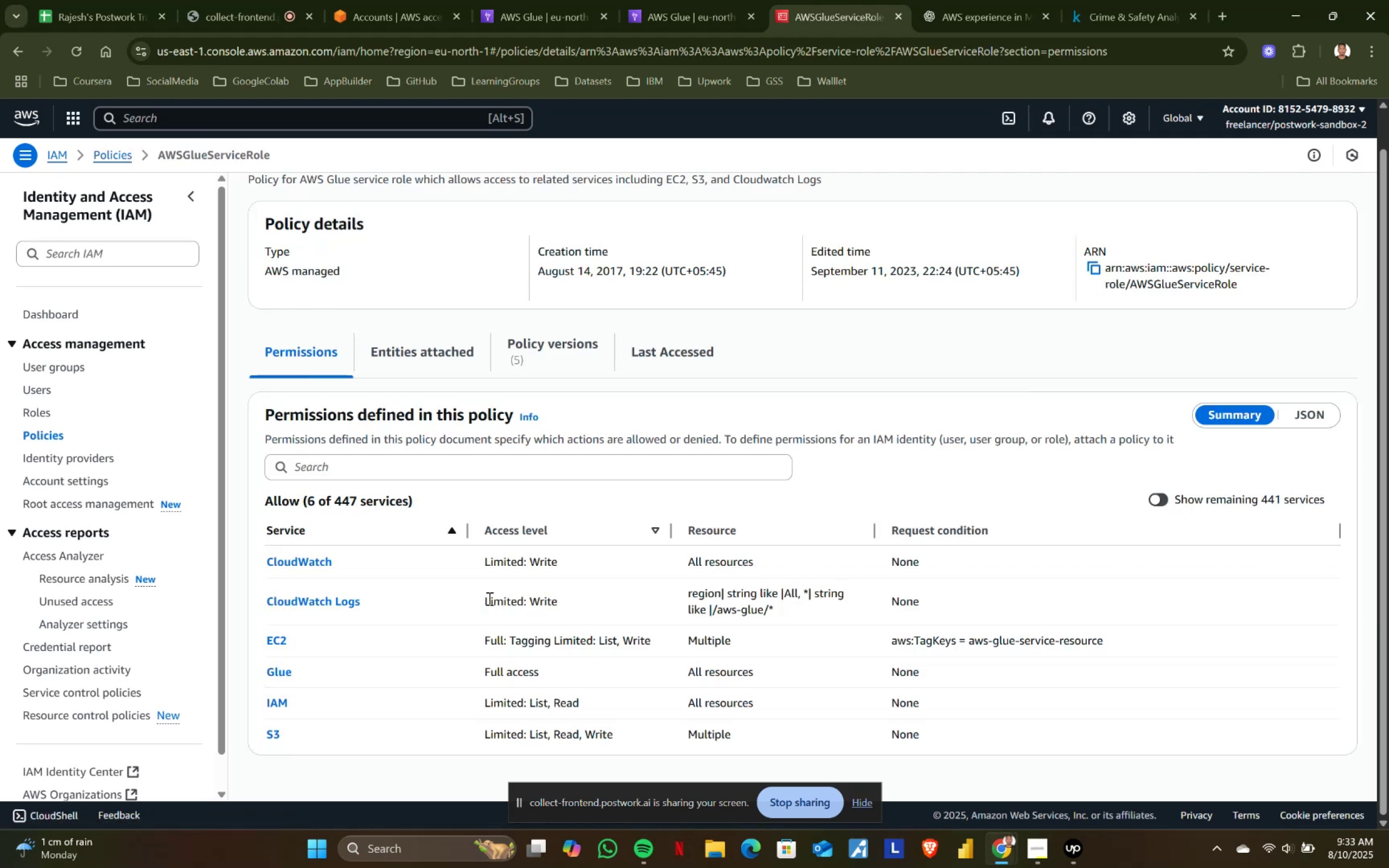 
scroll: coordinate [547, 621], scroll_direction: down, amount: 1.0
 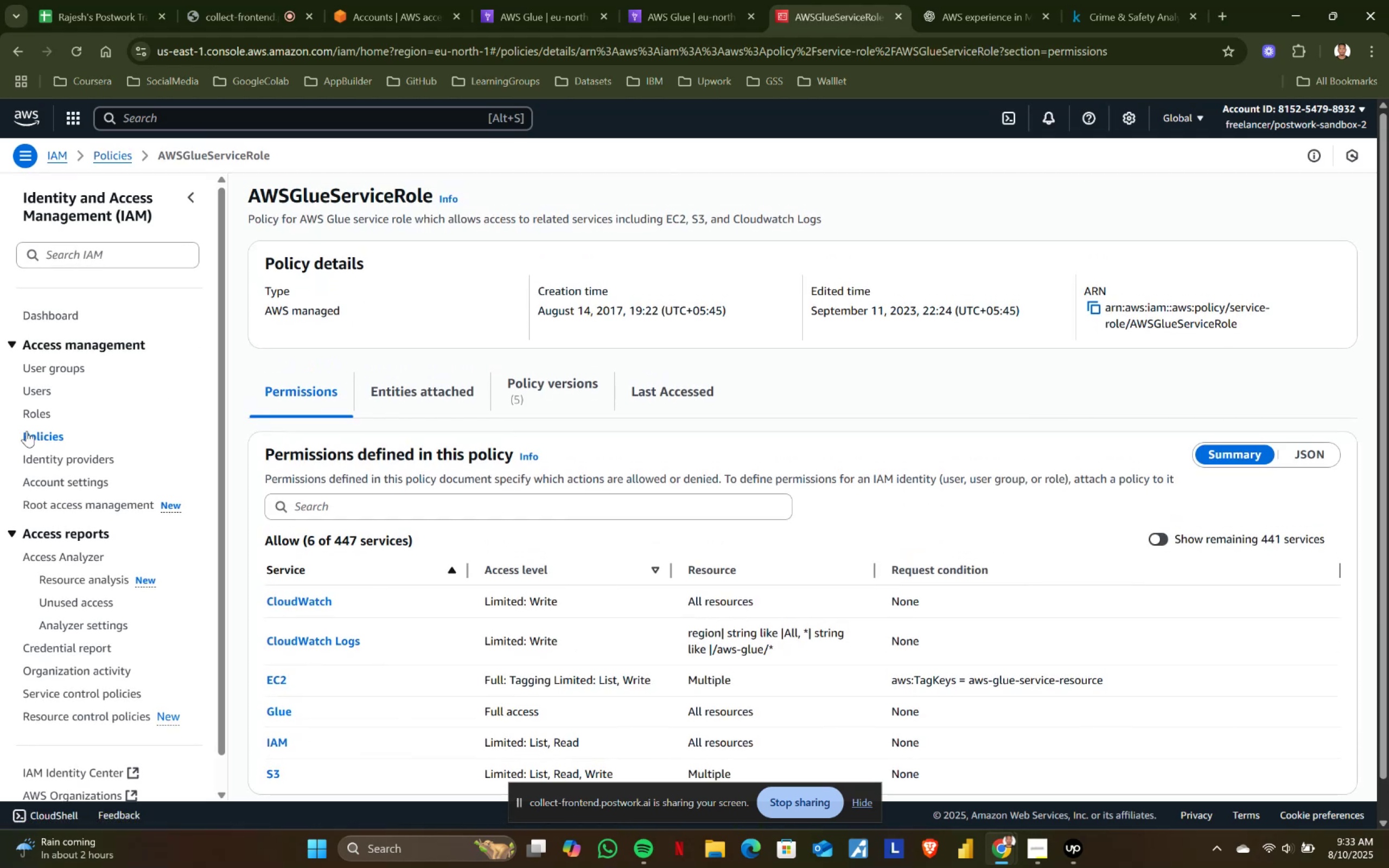 
left_click([26, 411])
 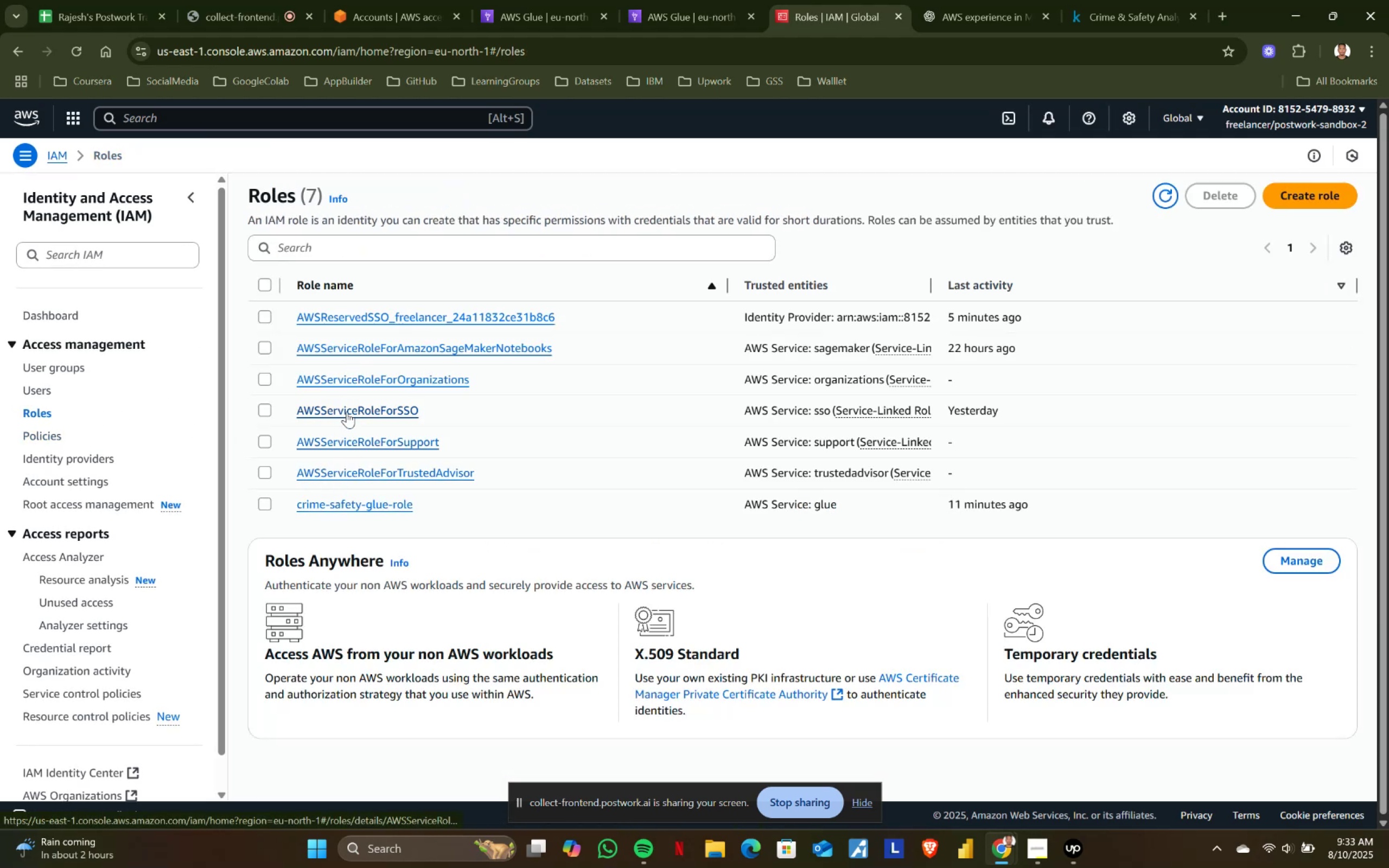 
left_click([346, 503])
 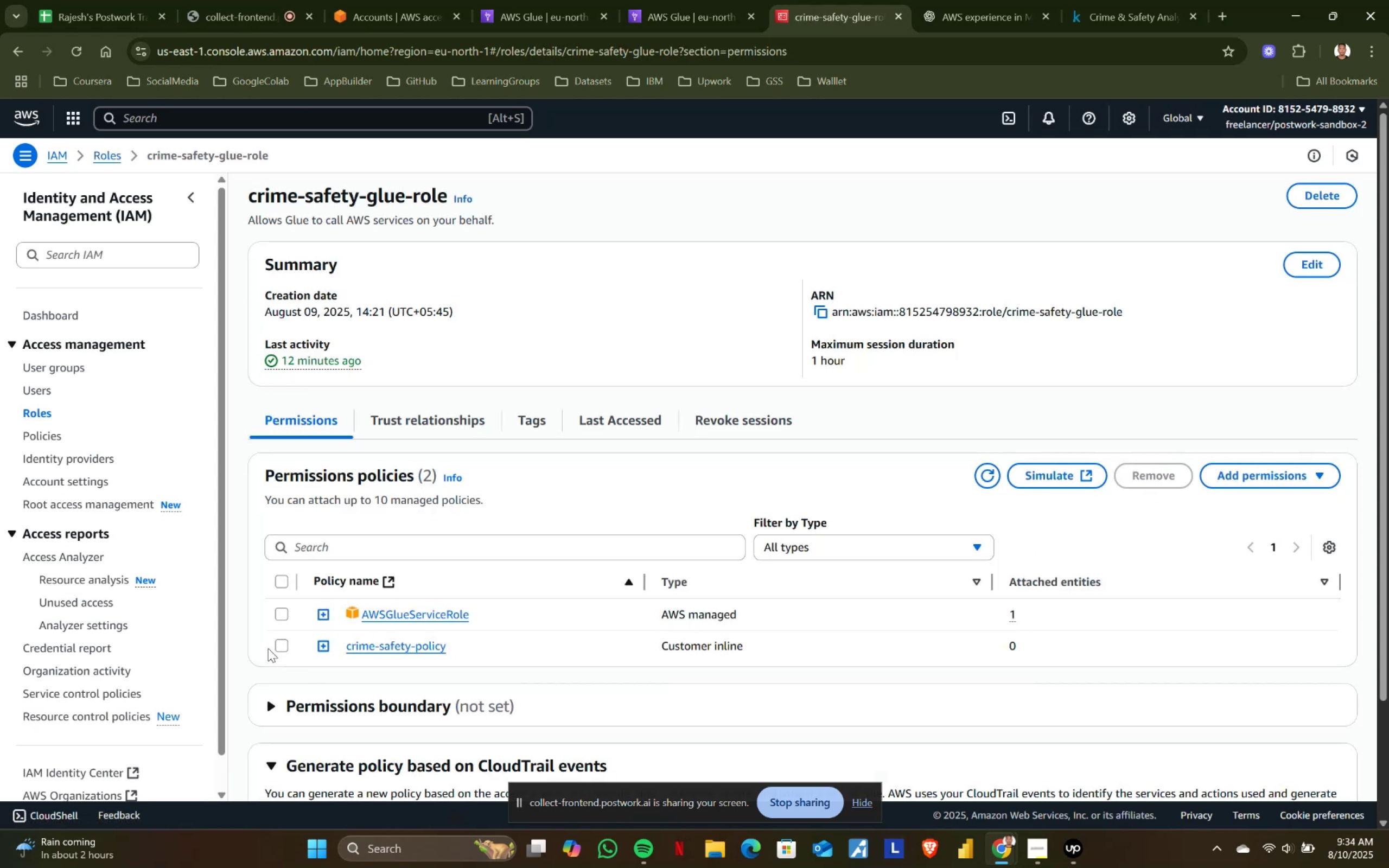 
left_click([283, 616])
 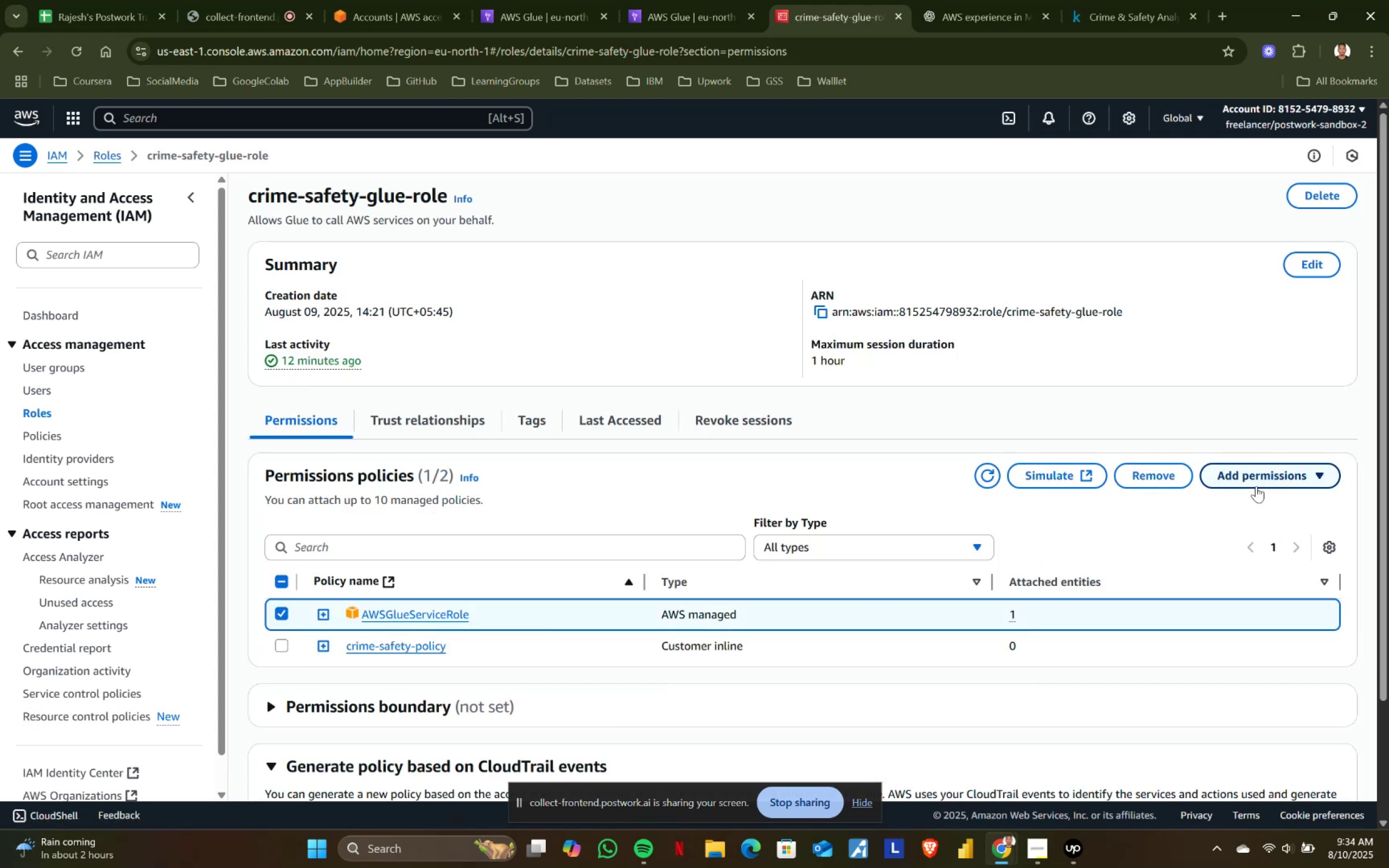 
left_click([1261, 482])
 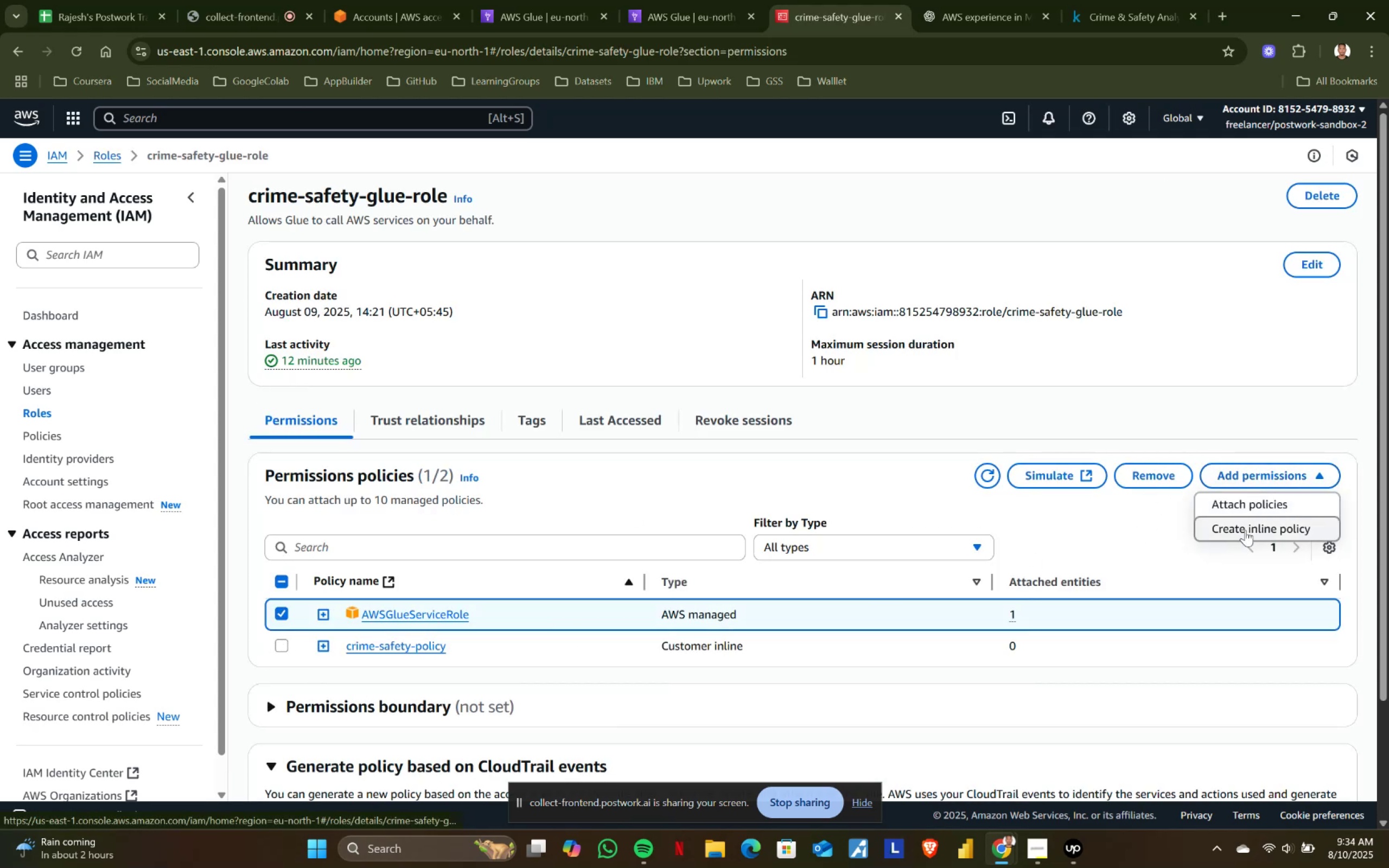 
left_click([1249, 525])
 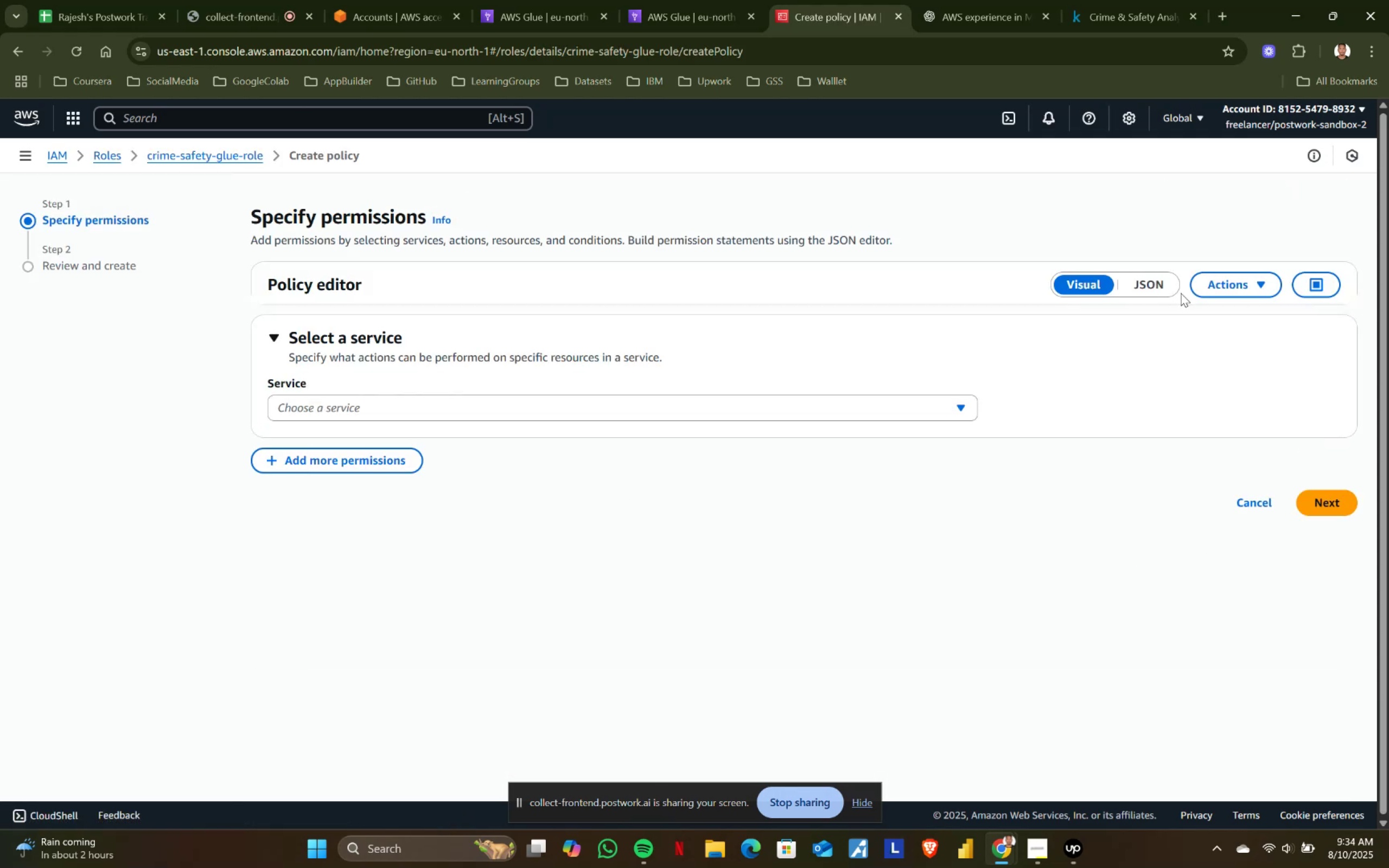 
left_click([1144, 284])
 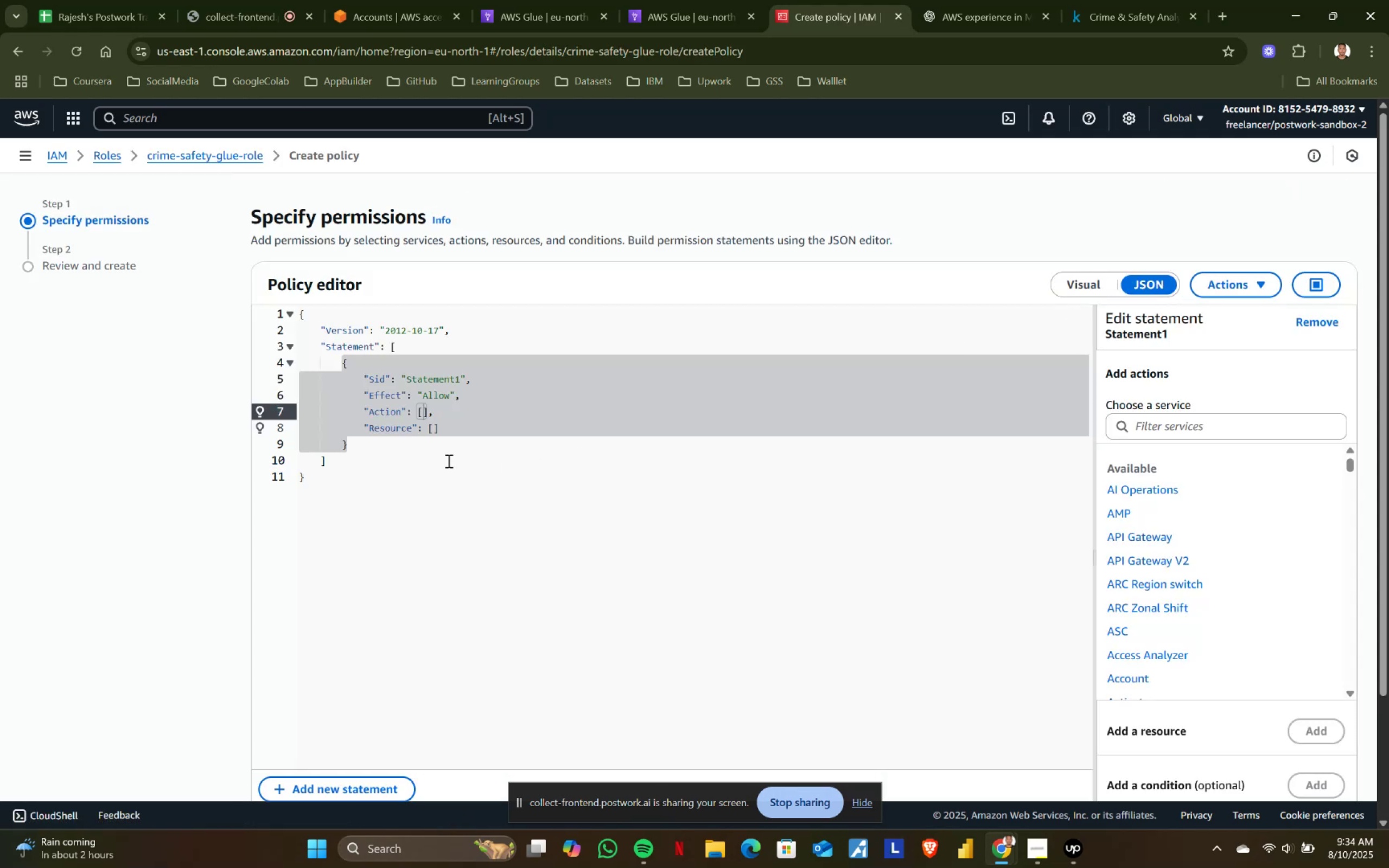 
left_click([449, 435])
 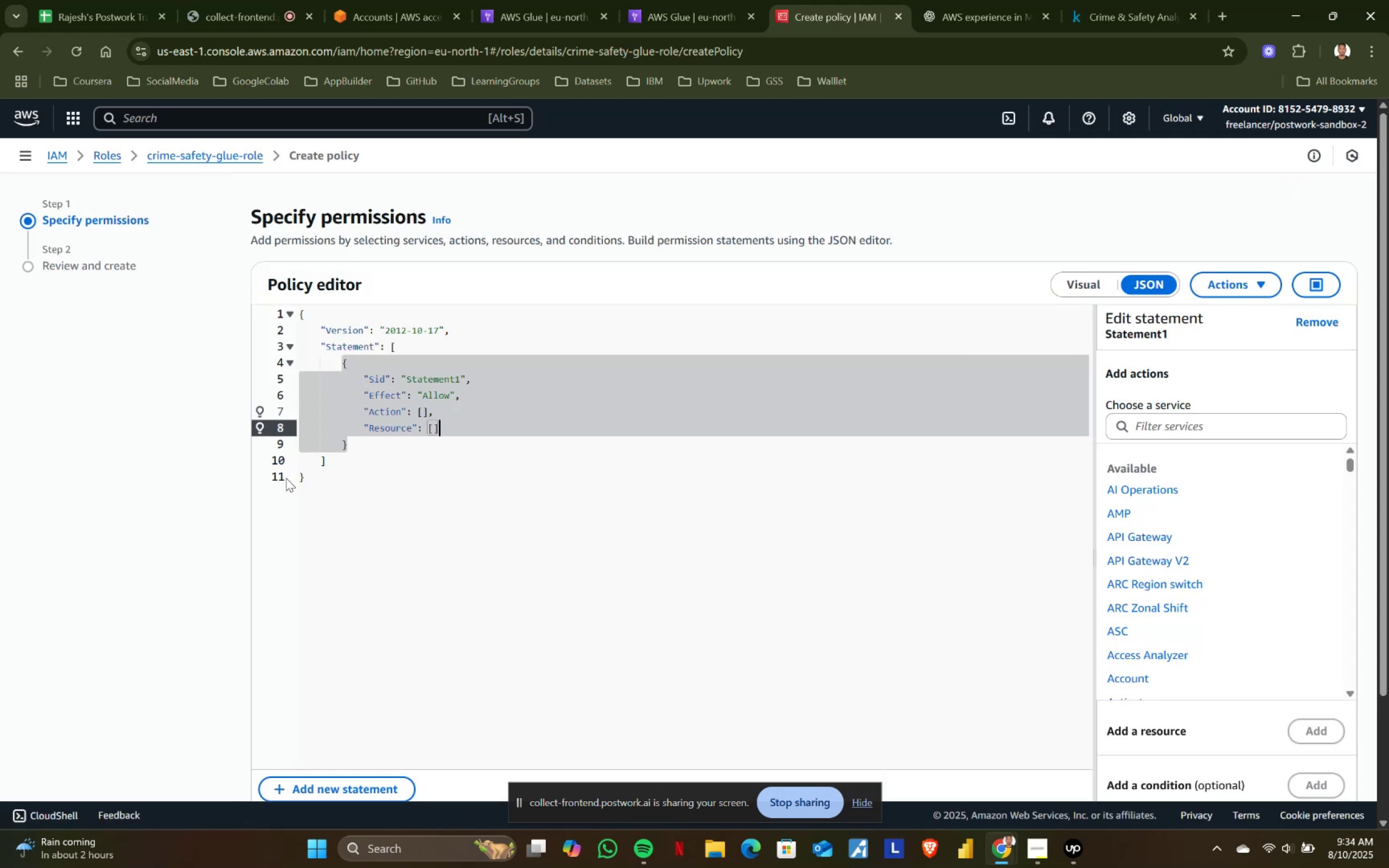 
left_click_drag(start_coordinate=[302, 477], to_coordinate=[295, 320])
 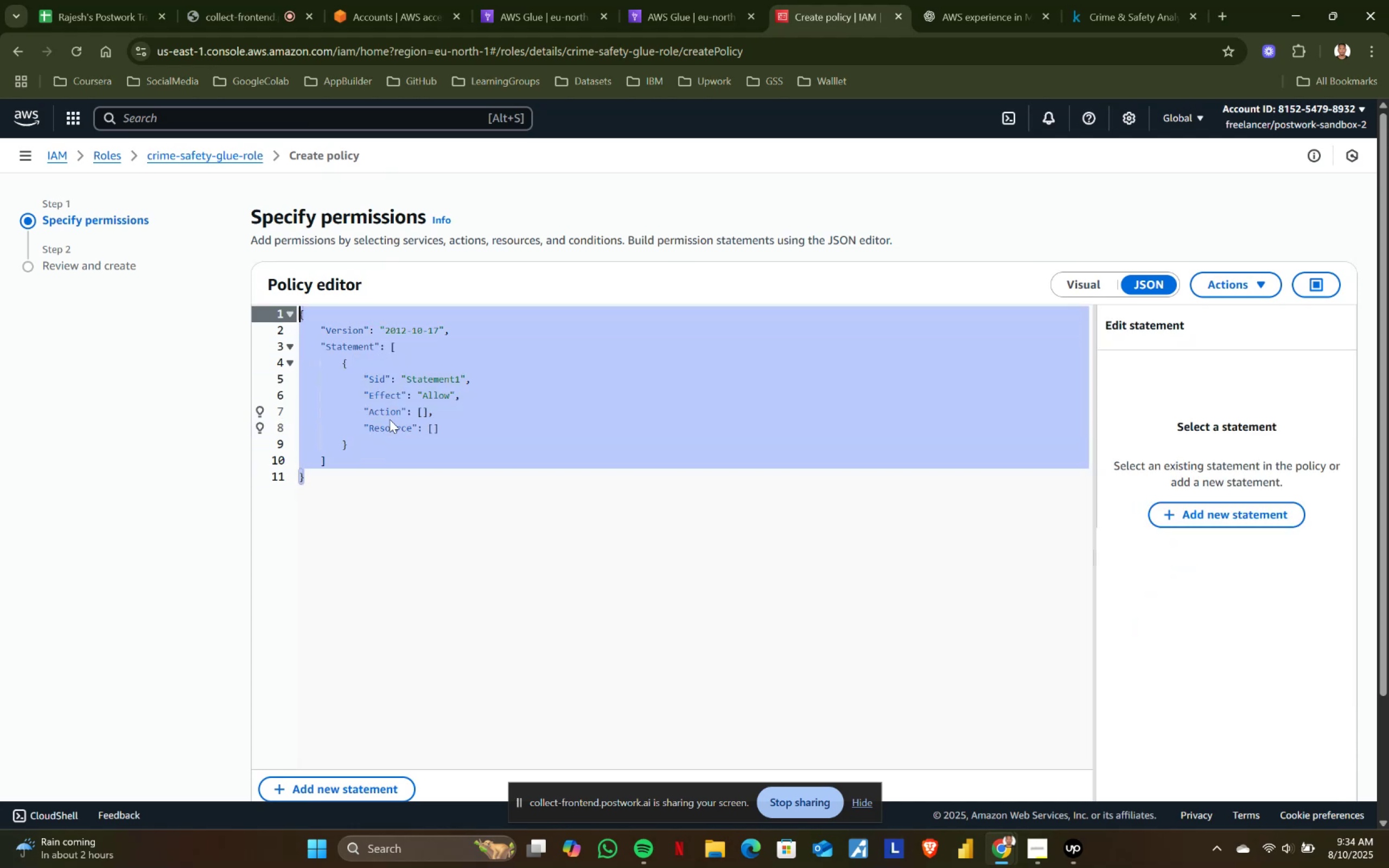 
left_click([390, 419])
 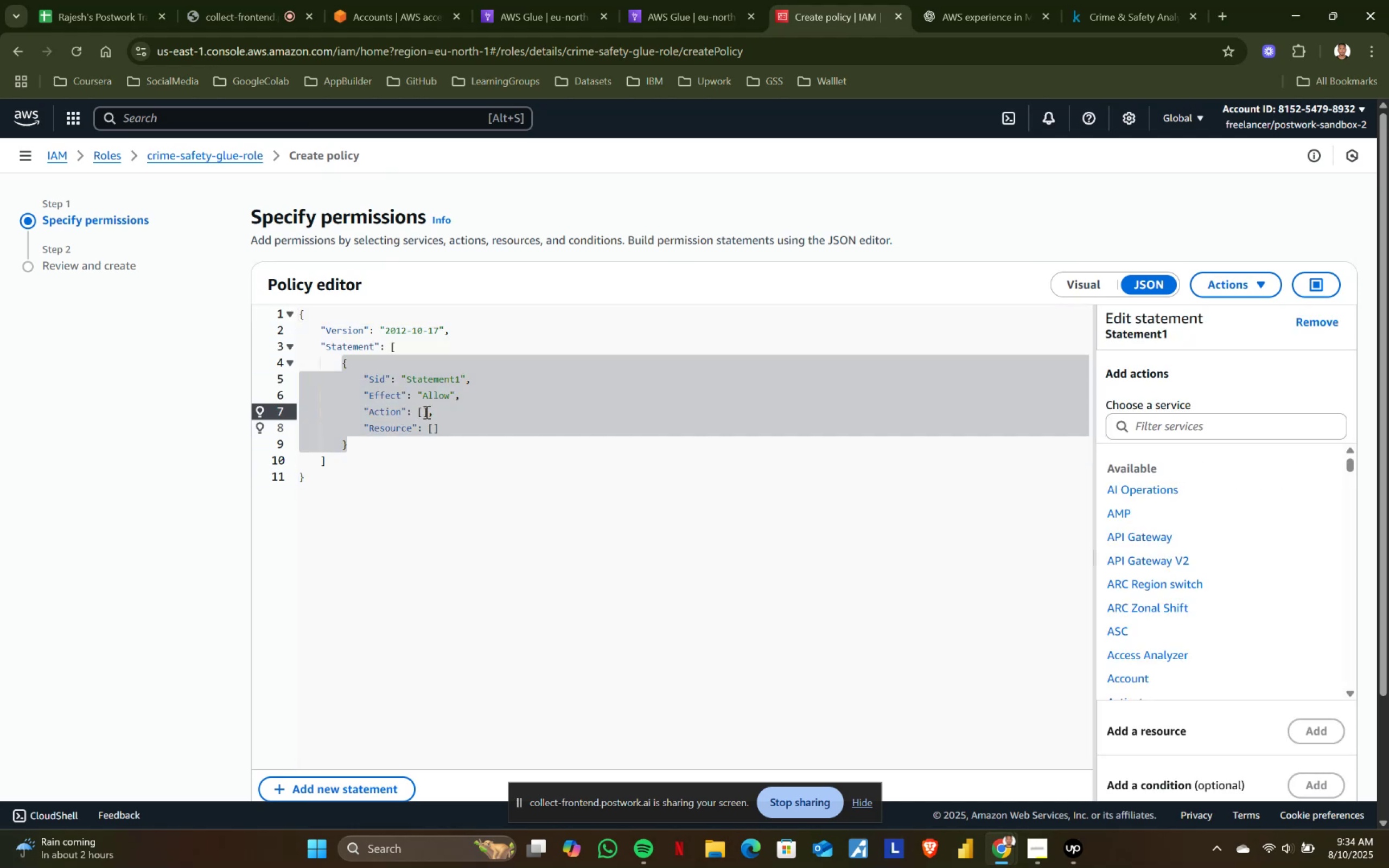 
left_click([422, 411])
 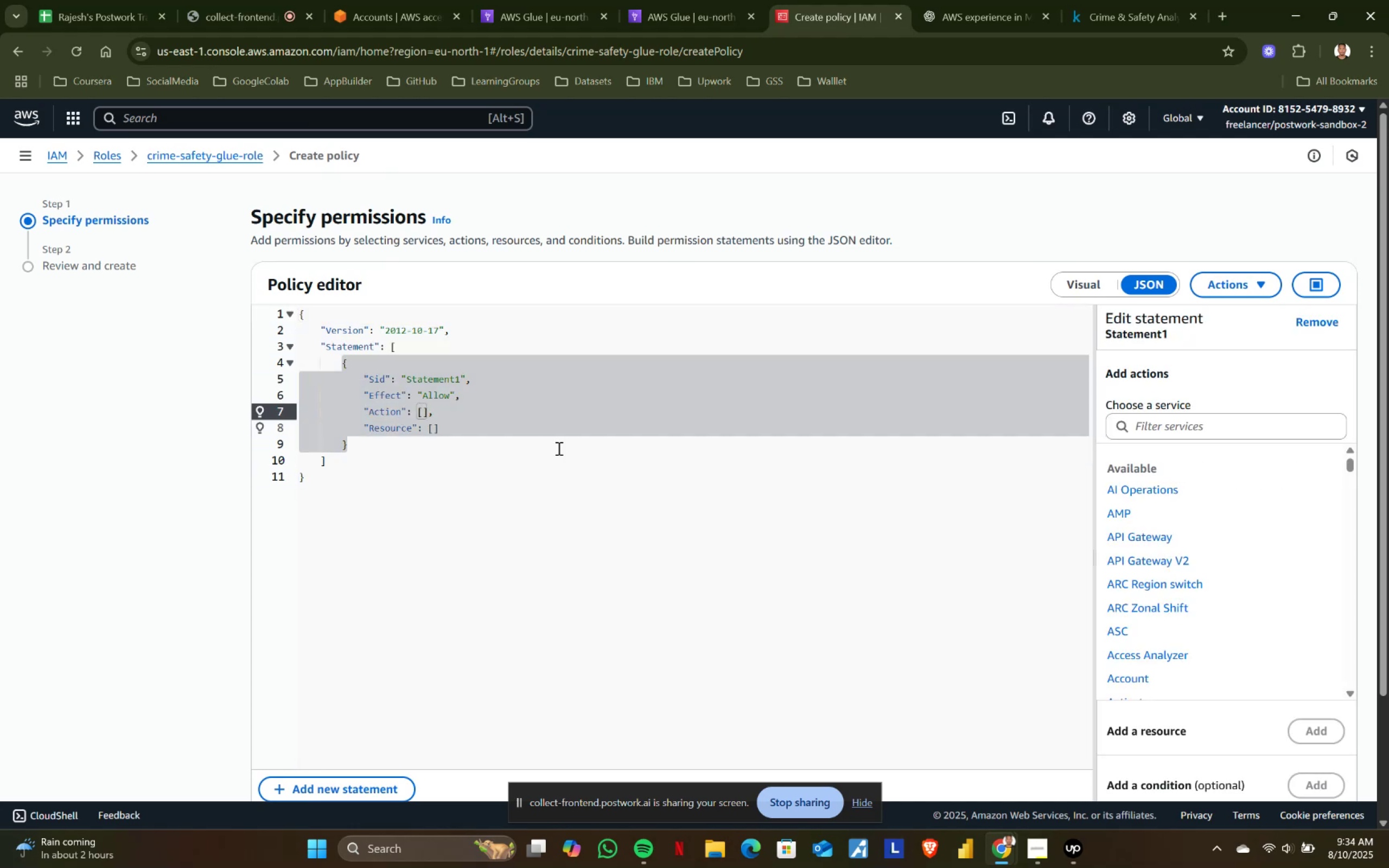 
key(Enter)
 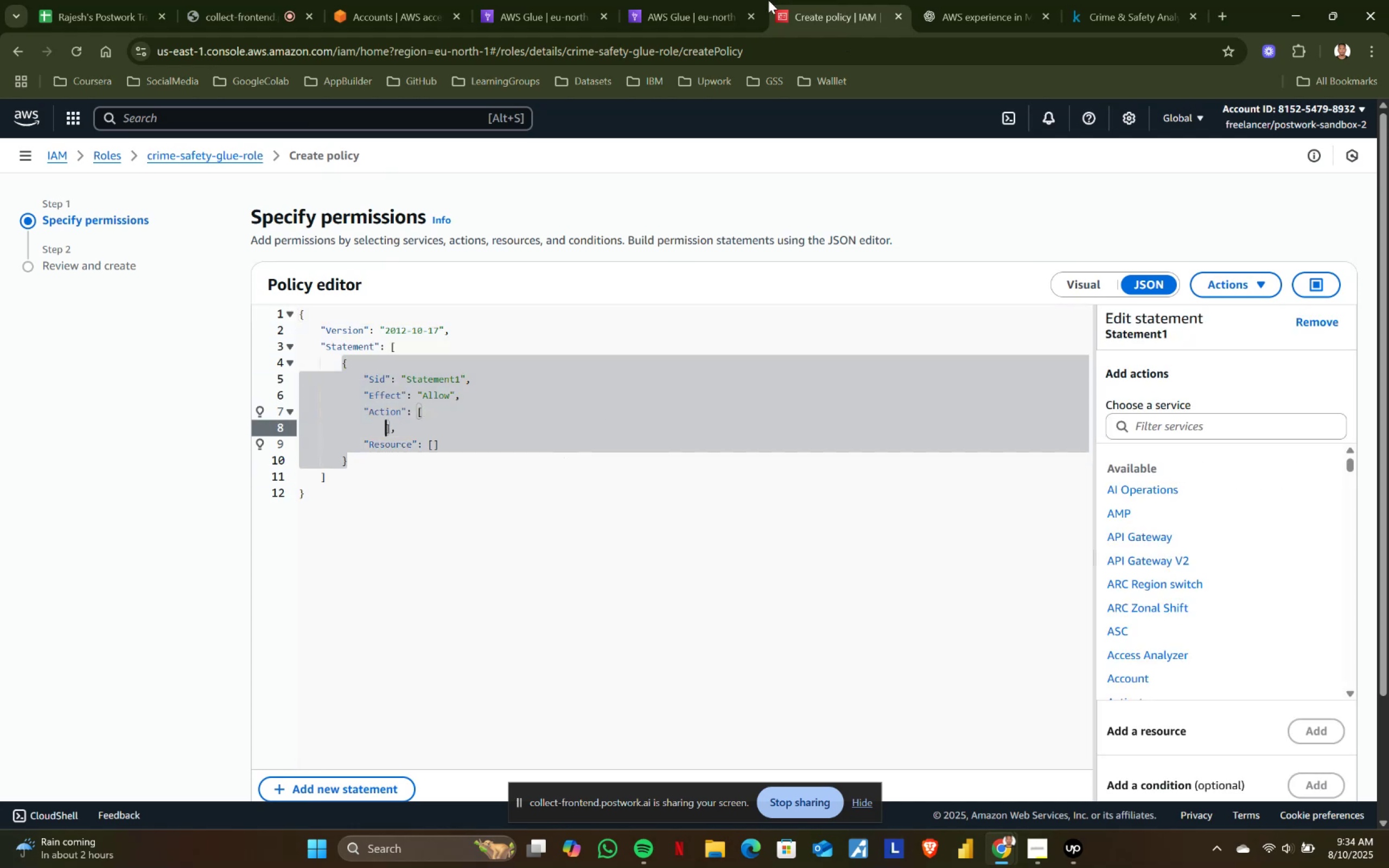 
left_click([1030, 0])
 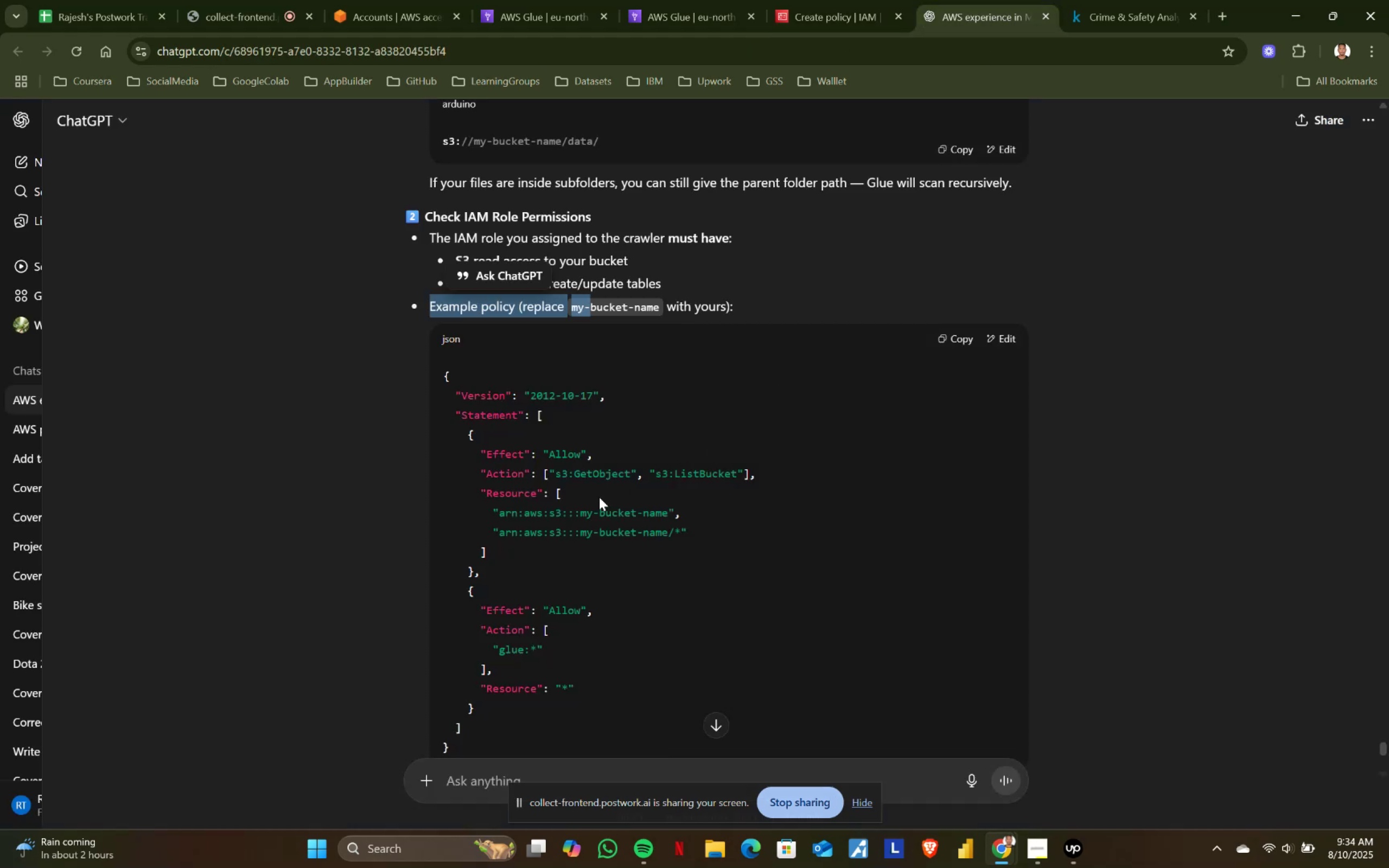 
left_click([585, 499])
 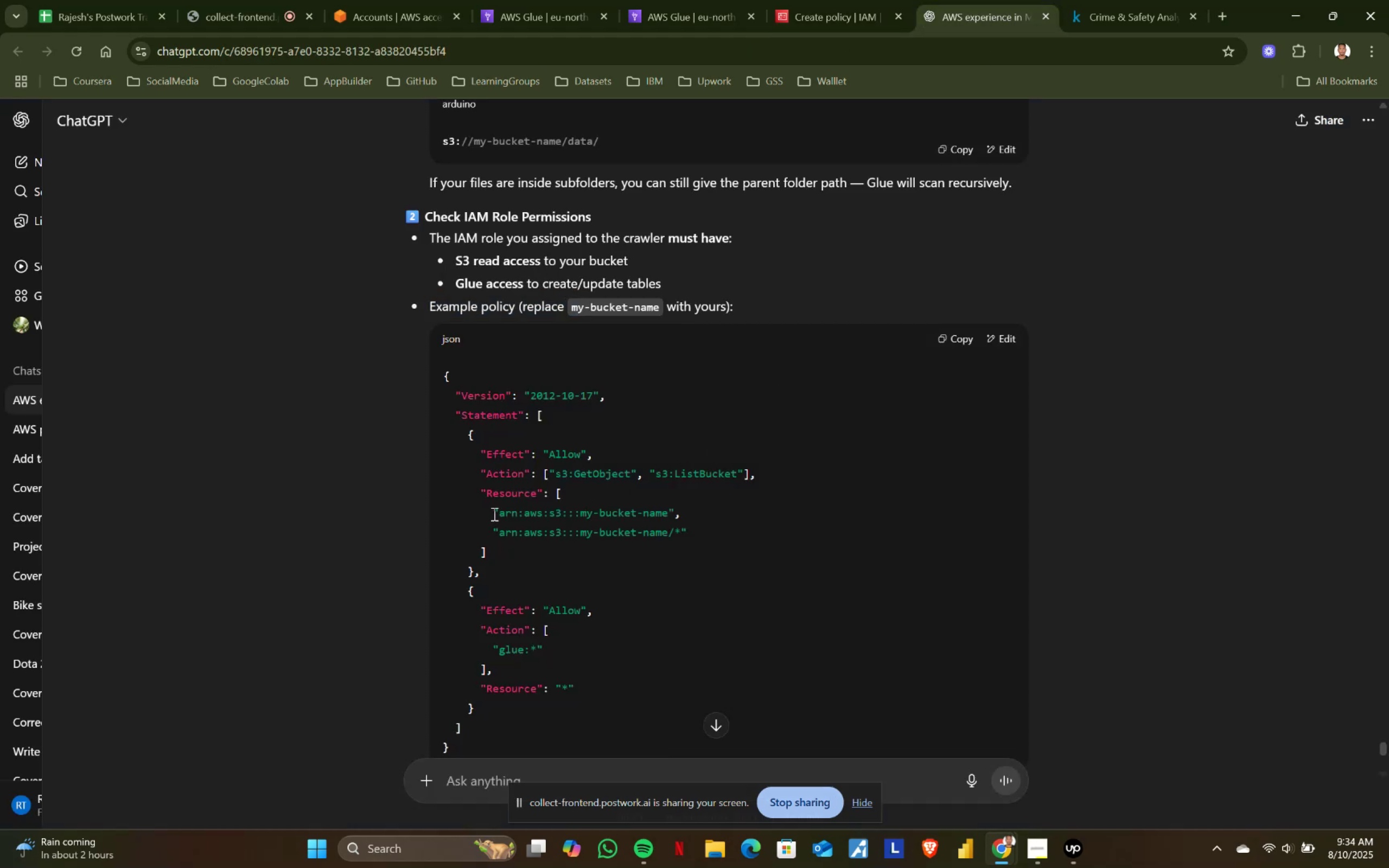 
left_click_drag(start_coordinate=[495, 510], to_coordinate=[689, 533])
 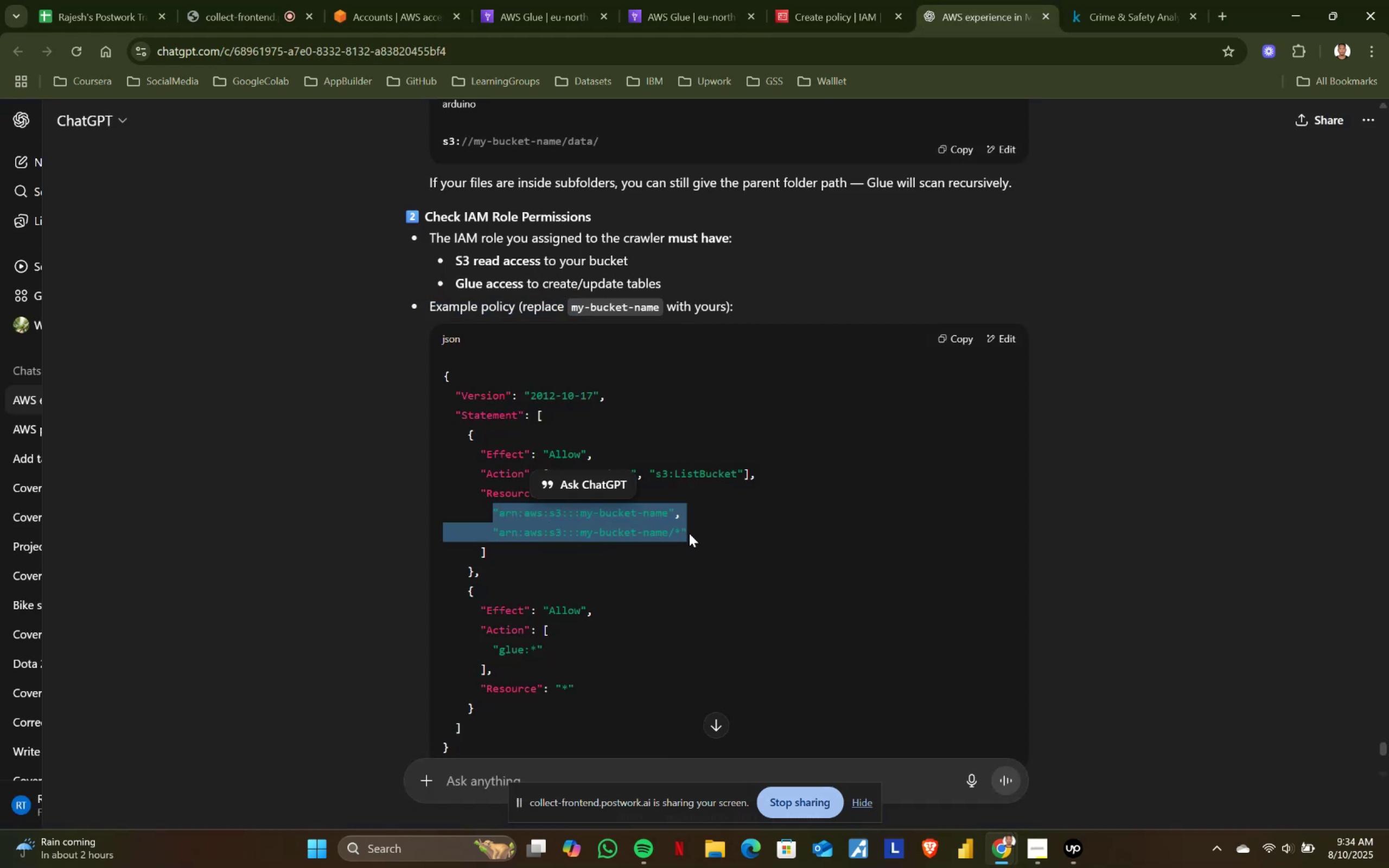 
key(Control+ControlLeft)
 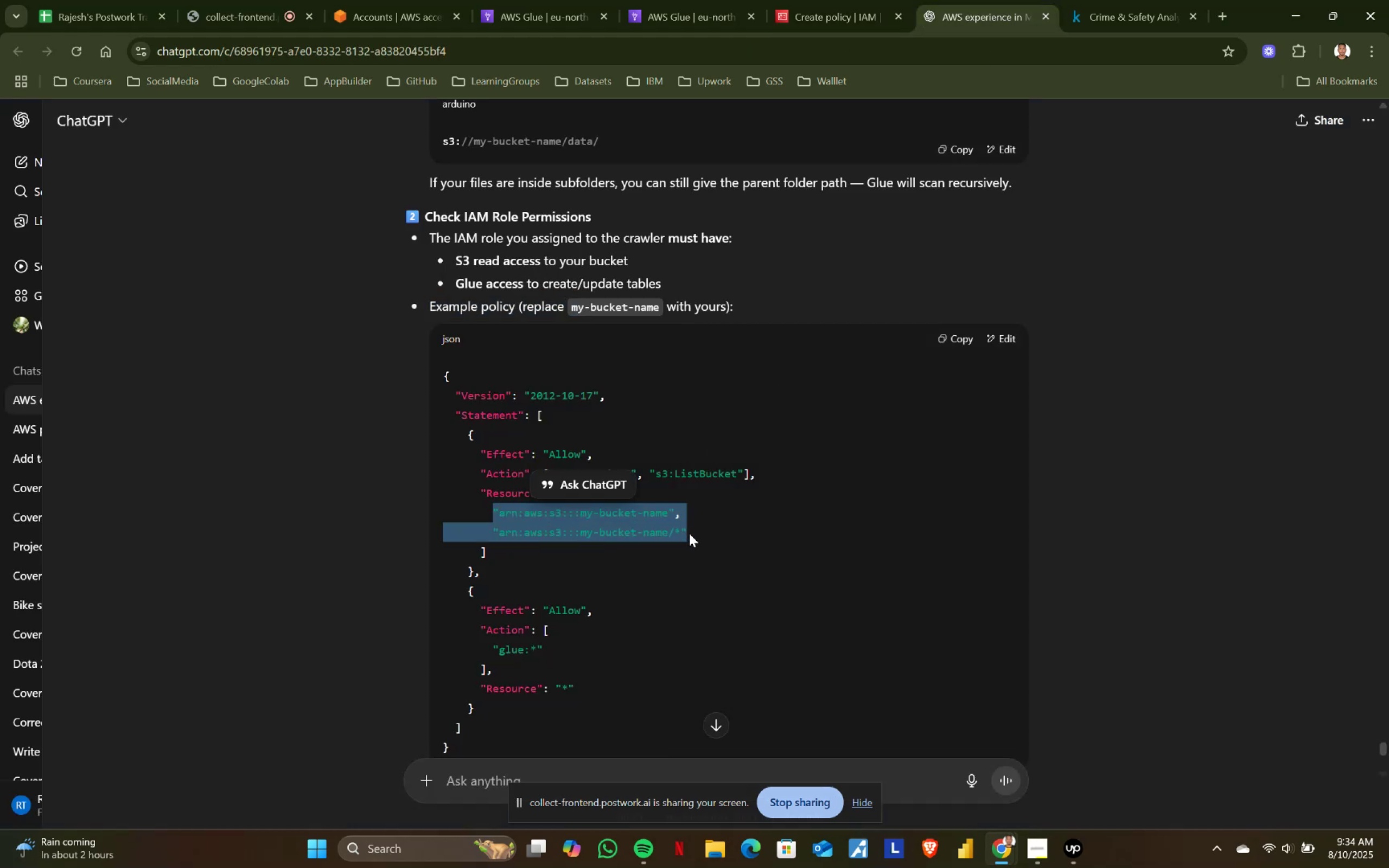 
key(Control+C)
 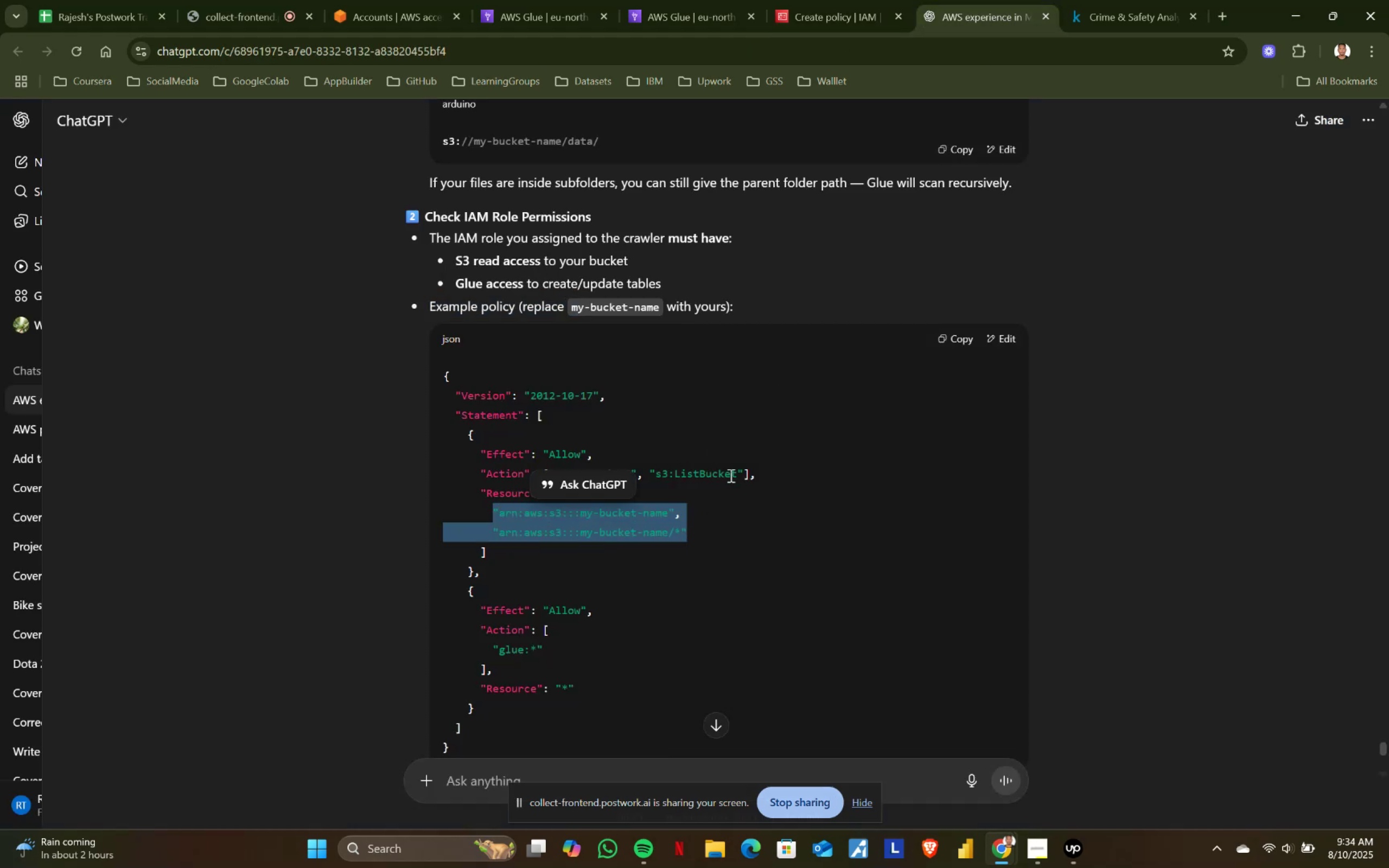 
key(Control+ControlLeft)
 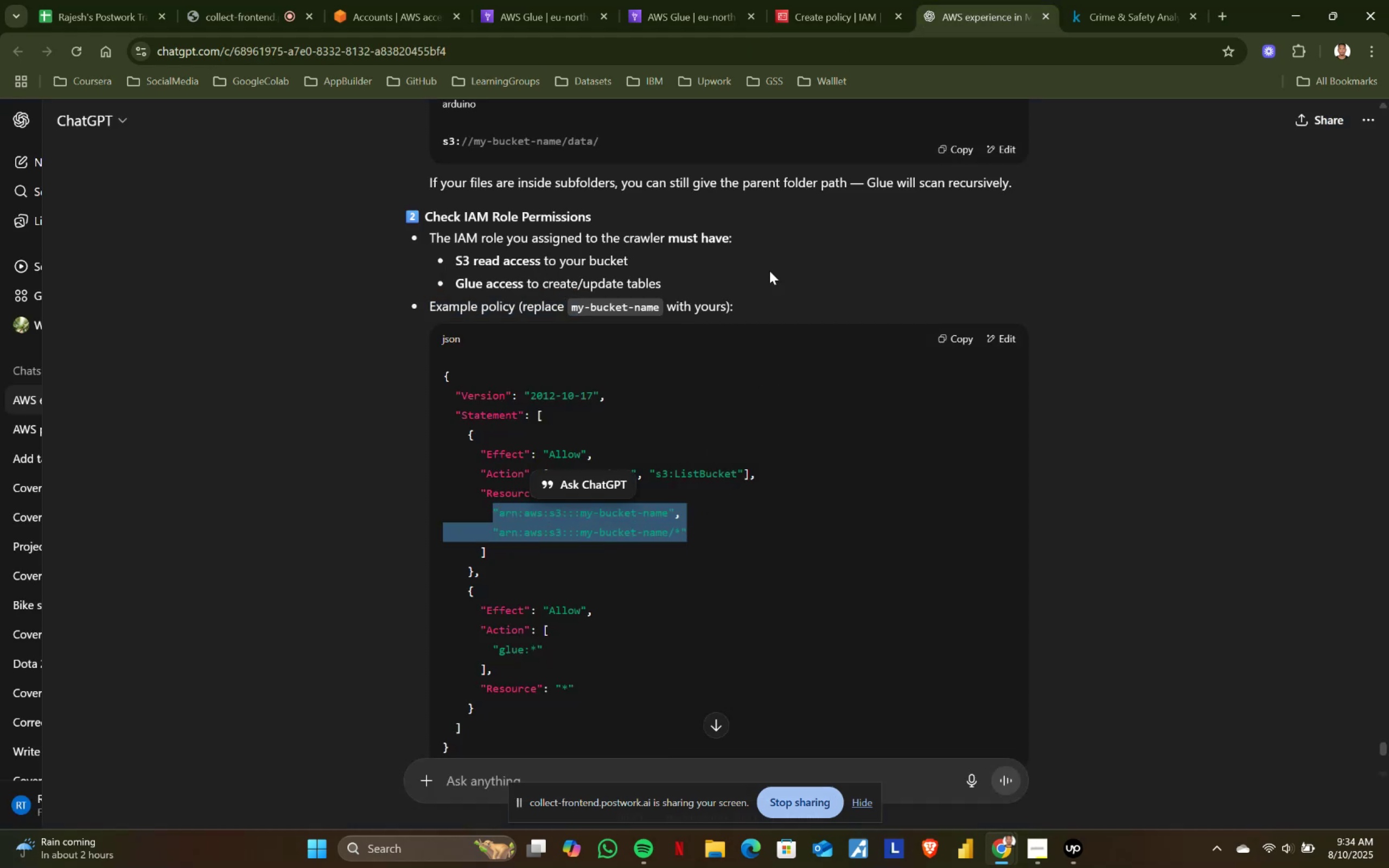 
key(Control+C)
 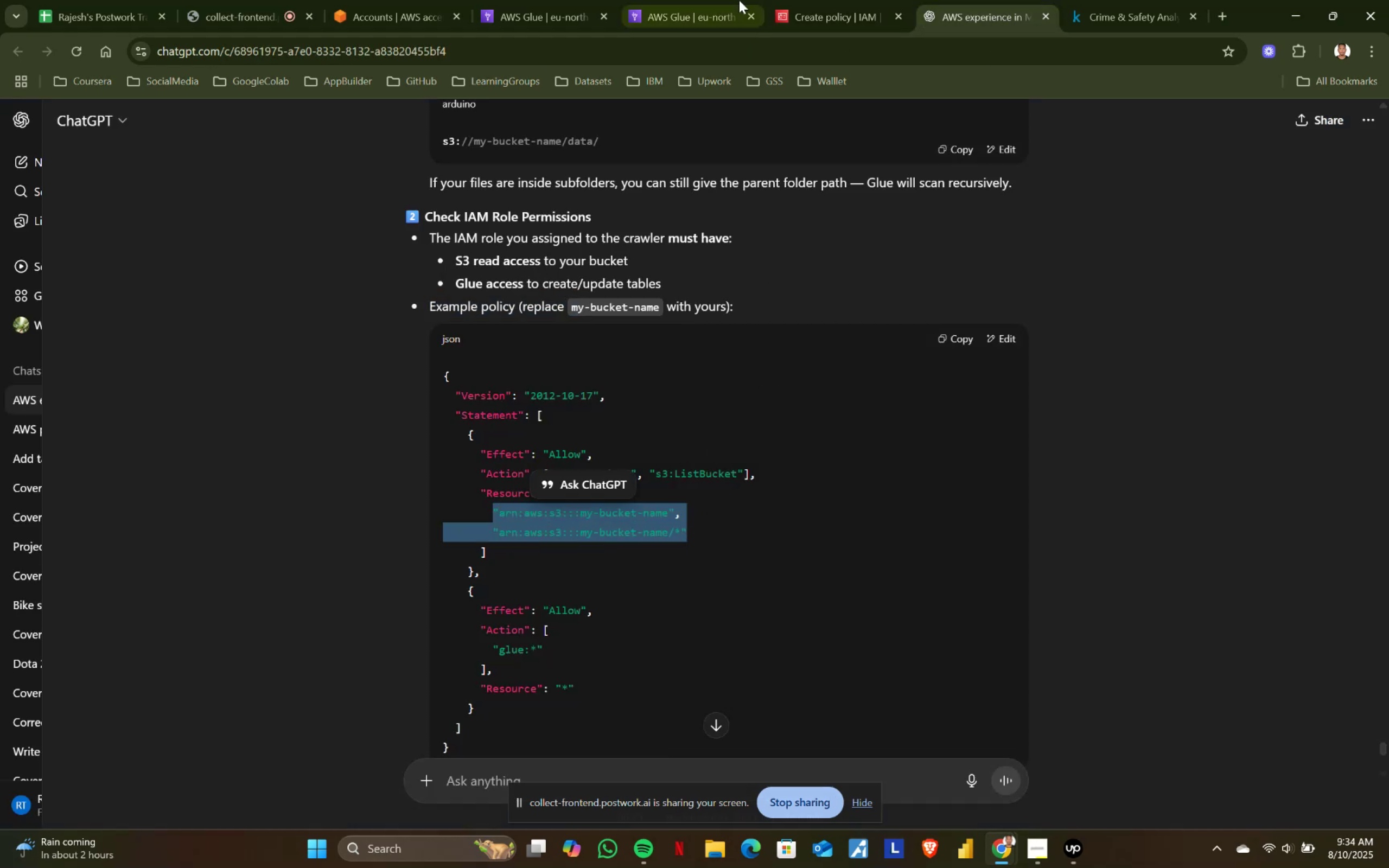 
key(Control+ControlLeft)
 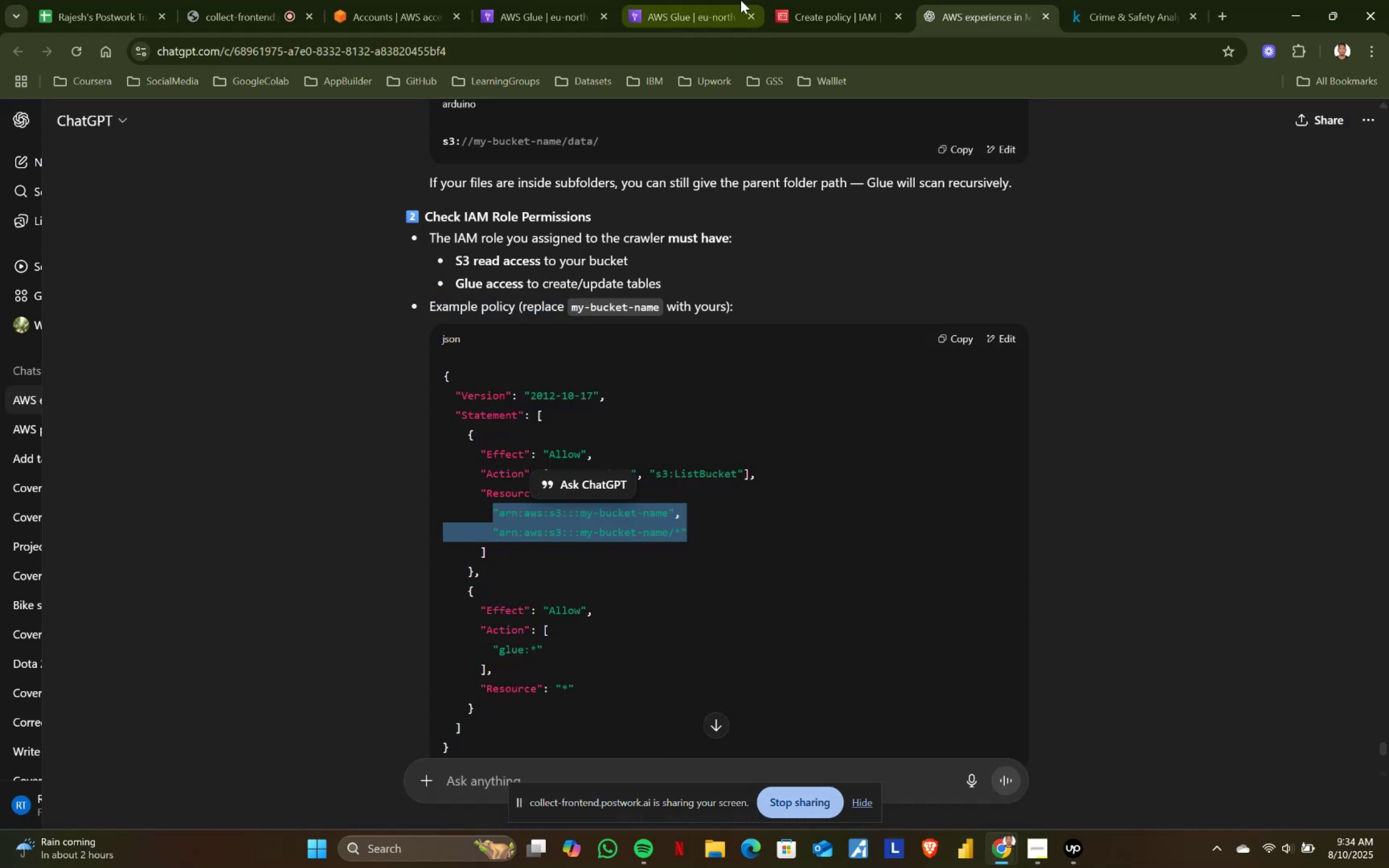 
key(Control+C)
 